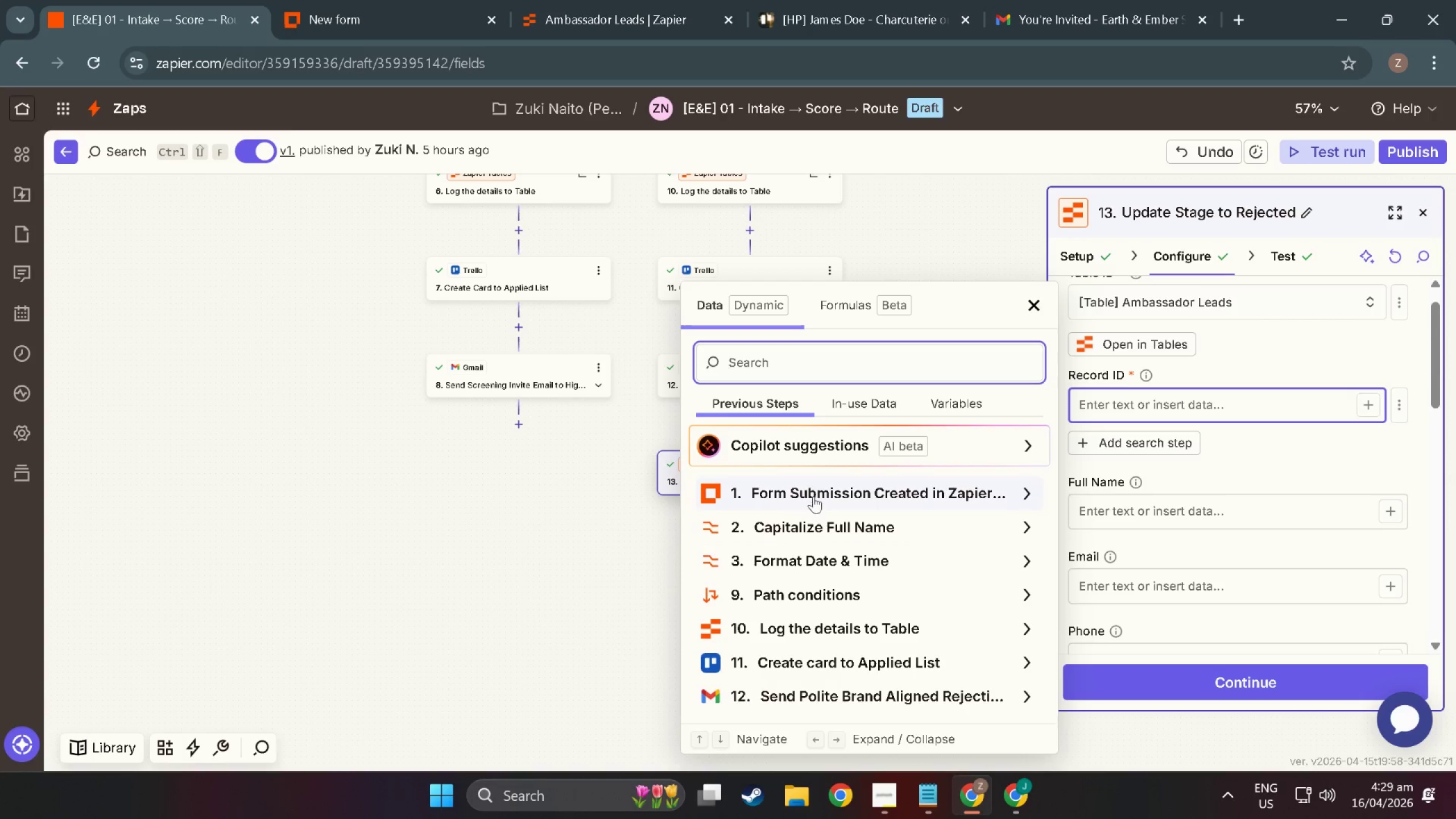 
scroll: coordinate [818, 498], scroll_direction: up, amount: 2.0
 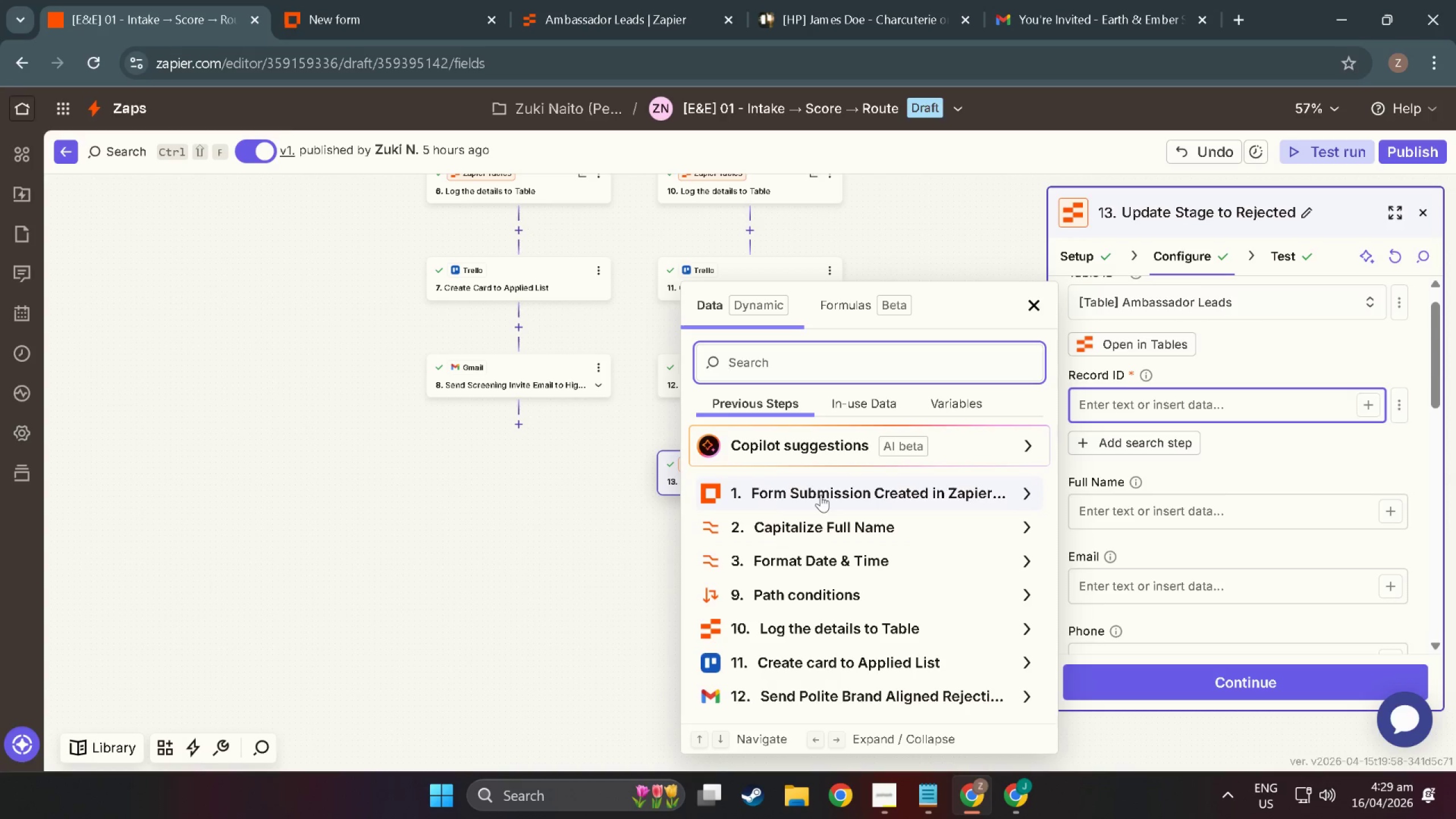 
left_click([821, 495])
 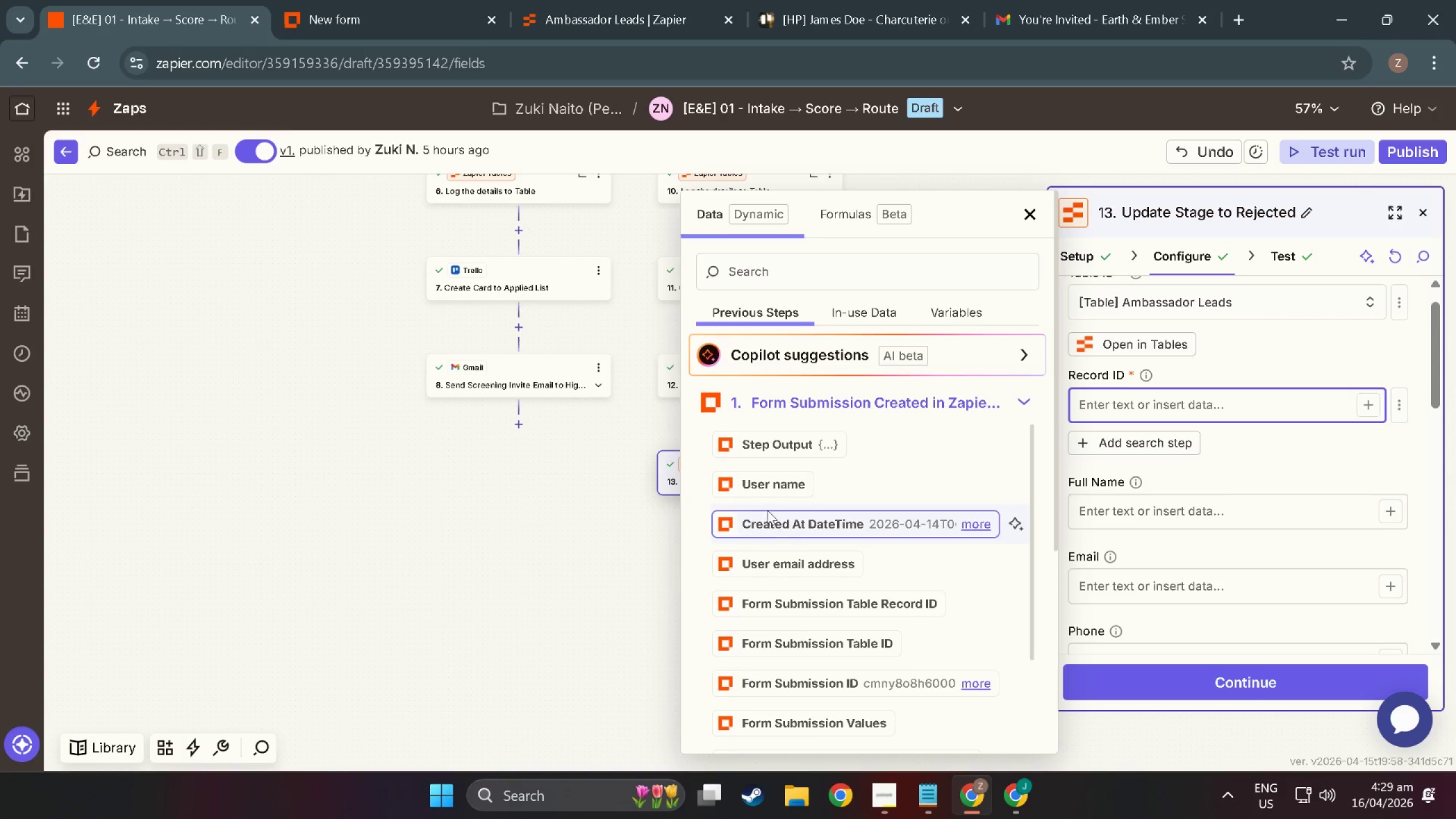 
scroll: coordinate [849, 621], scroll_direction: down, amount: 20.0
 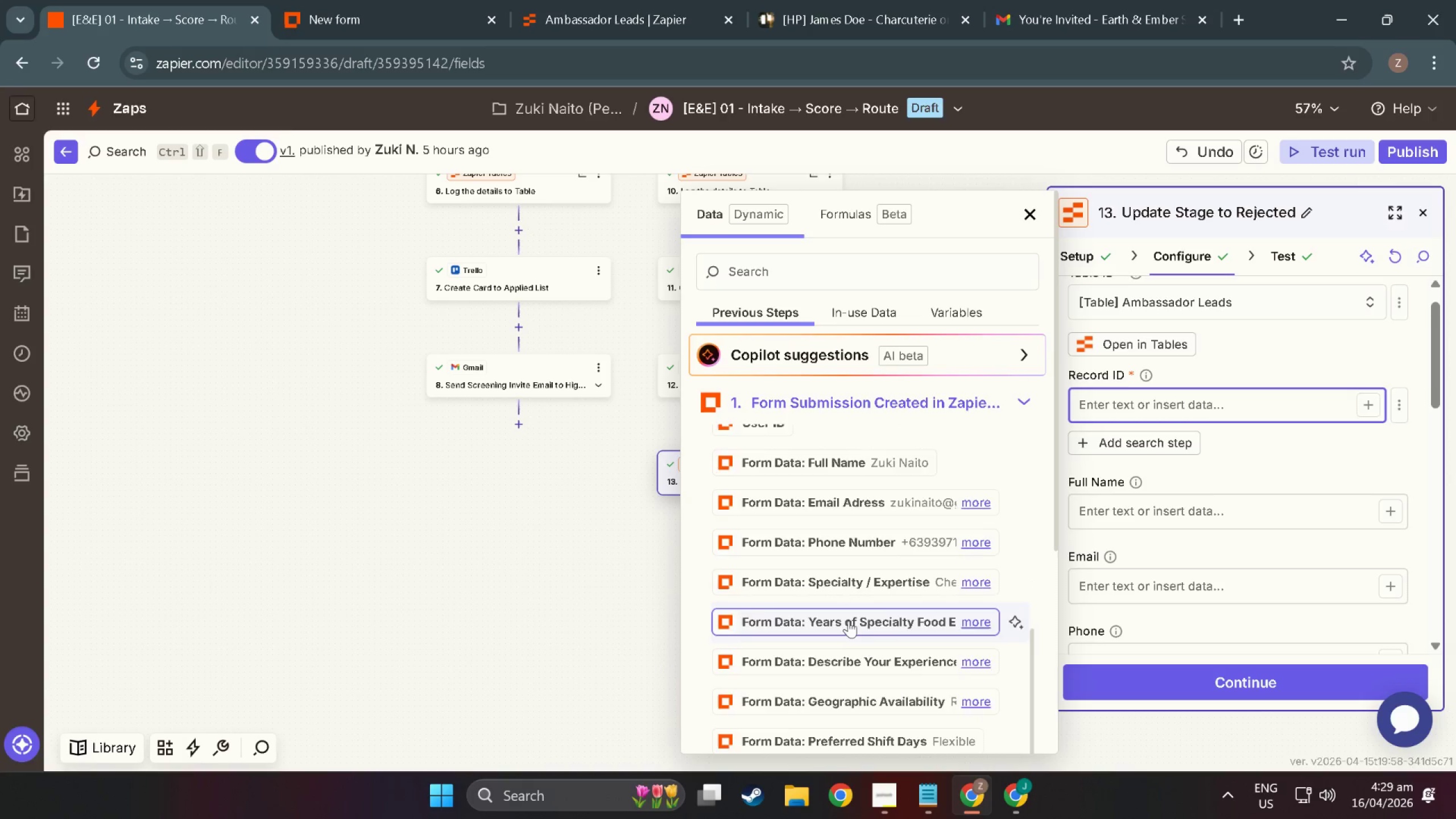 
scroll: coordinate [849, 621], scroll_direction: up, amount: 9.0
 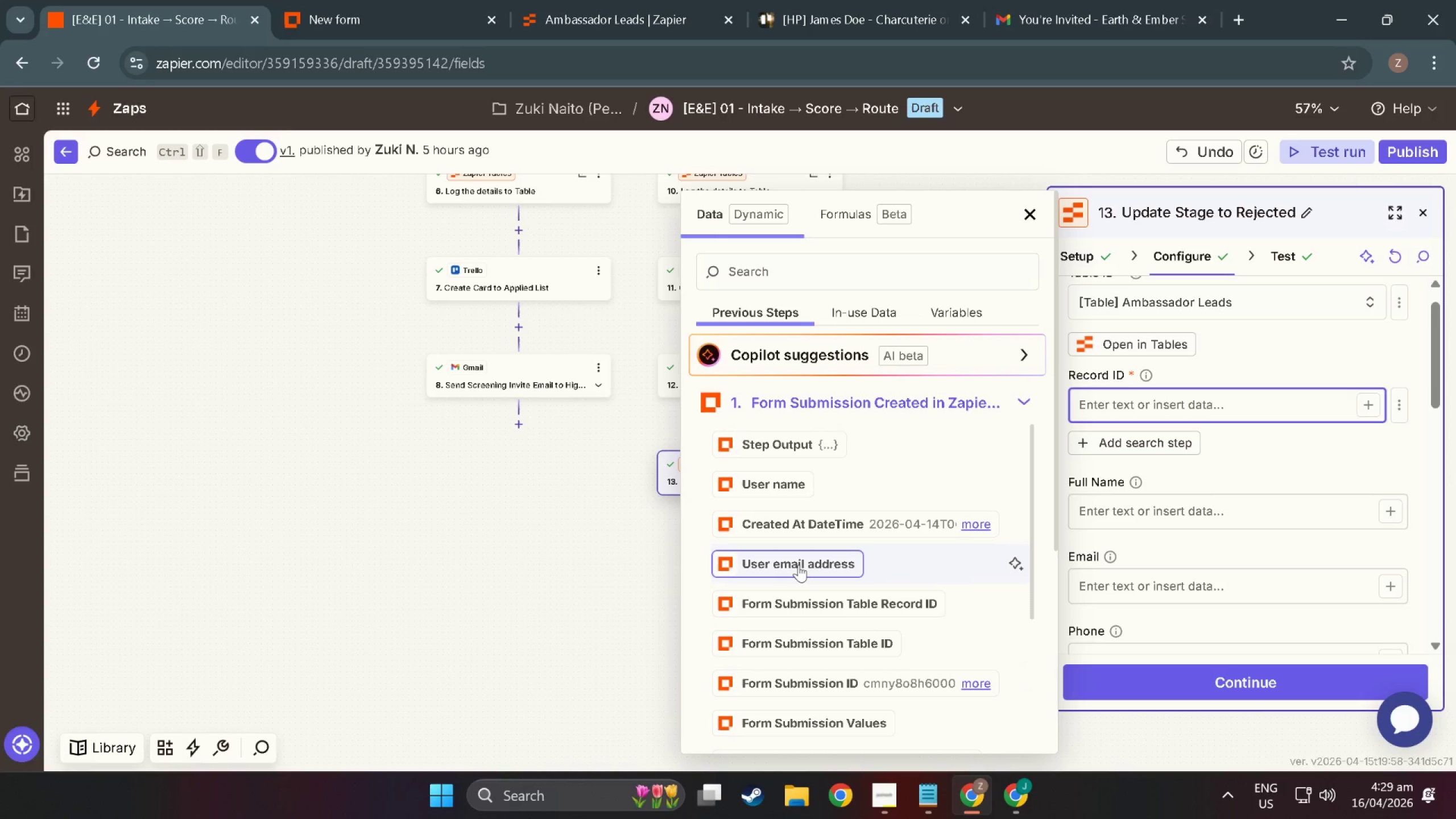 
scroll: coordinate [806, 577], scroll_direction: down, amount: 23.0
 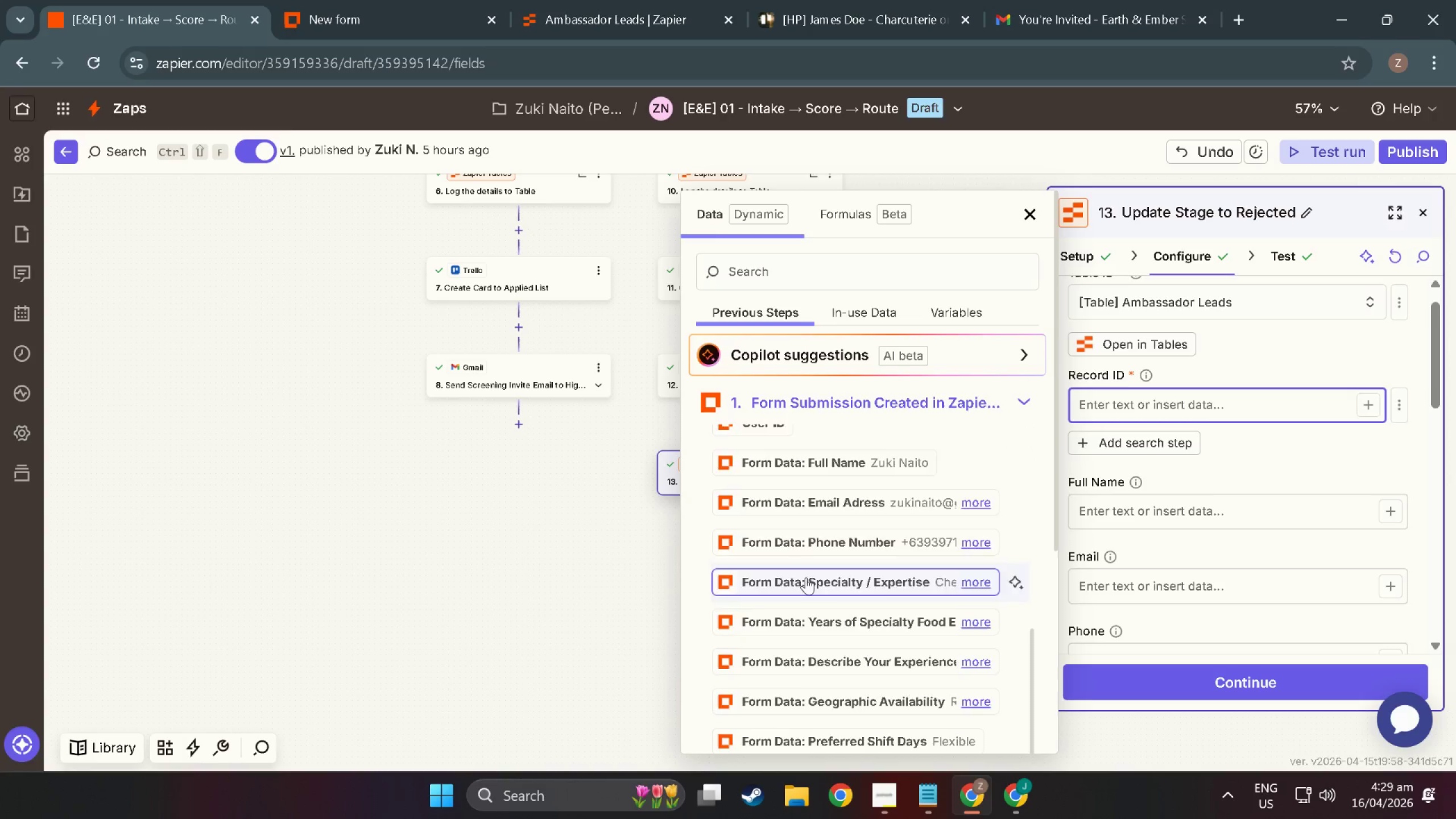 
scroll: coordinate [806, 577], scroll_direction: up, amount: 3.0
 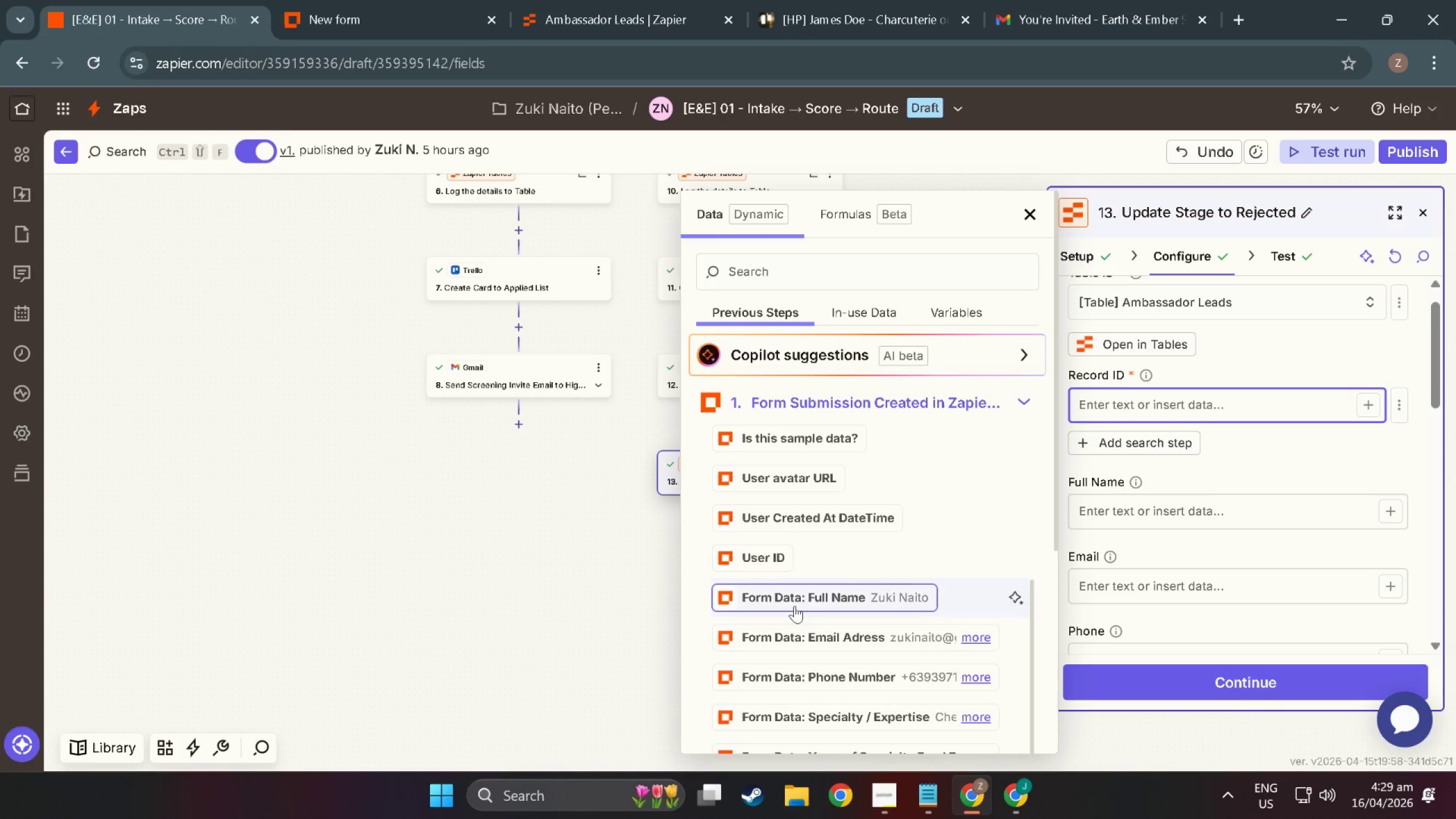 
scroll: coordinate [795, 606], scroll_direction: down, amount: 7.0
 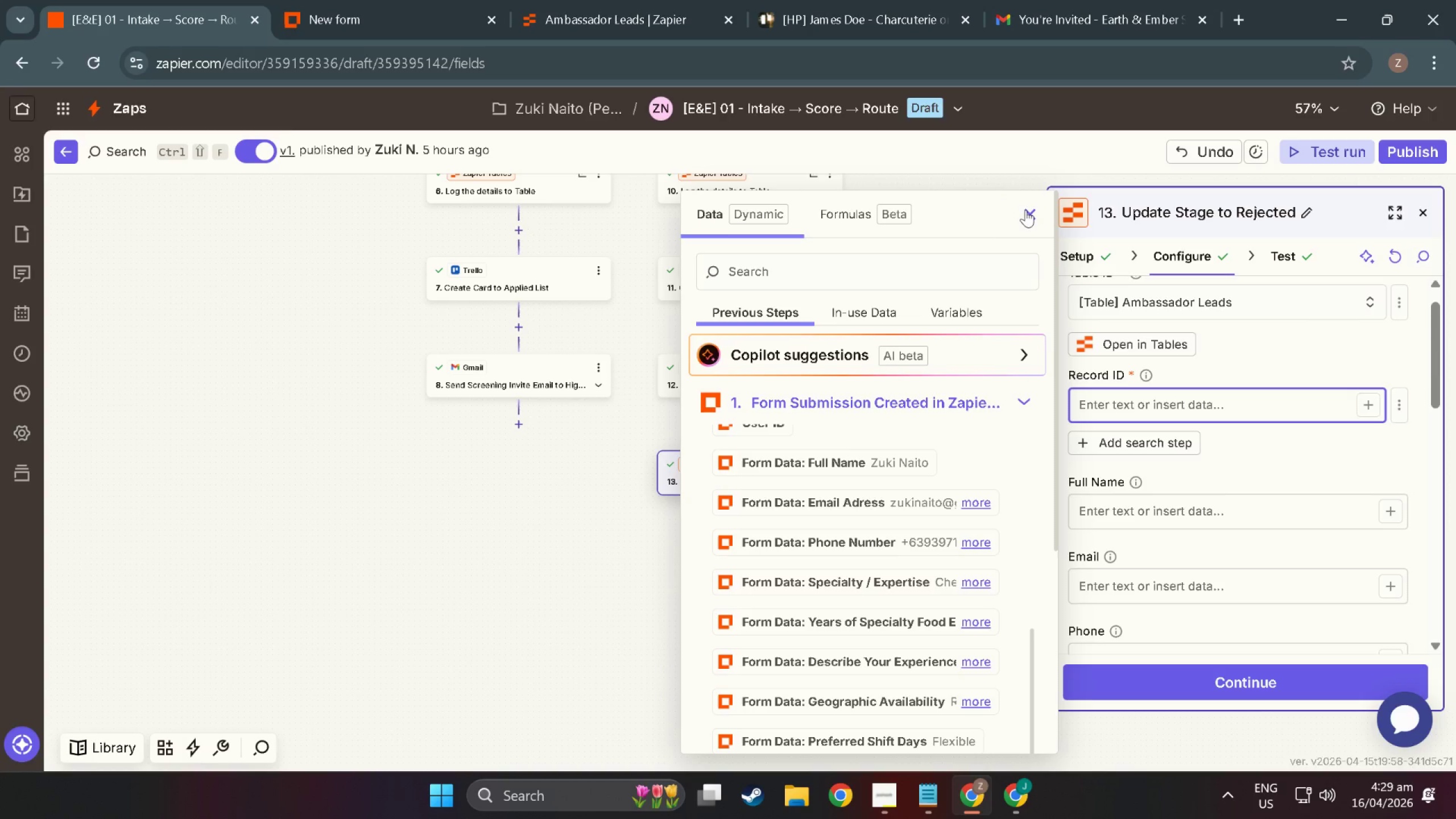 
wait(9.58)
 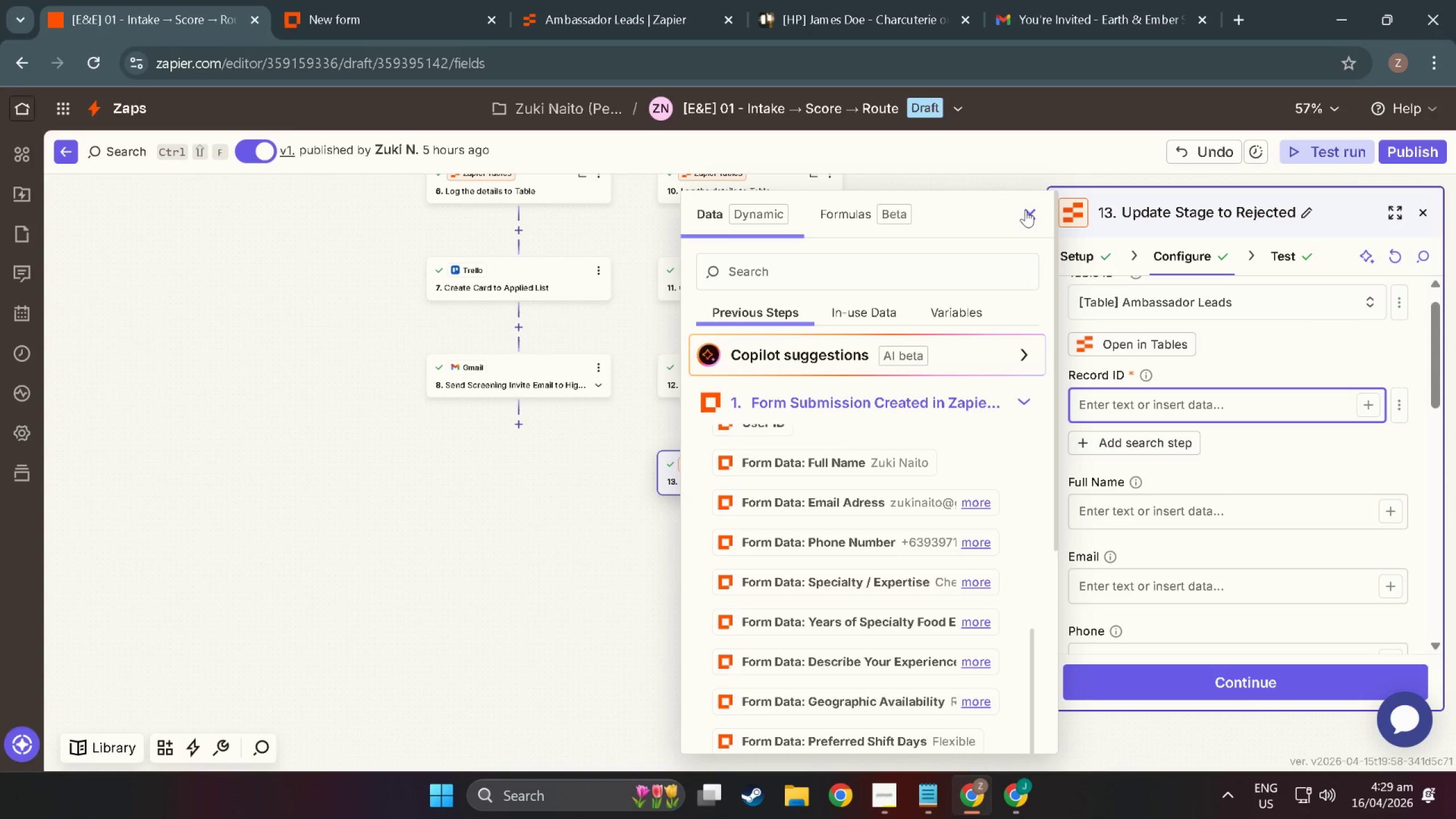 
scroll: coordinate [828, 552], scroll_direction: down, amount: 7.0
 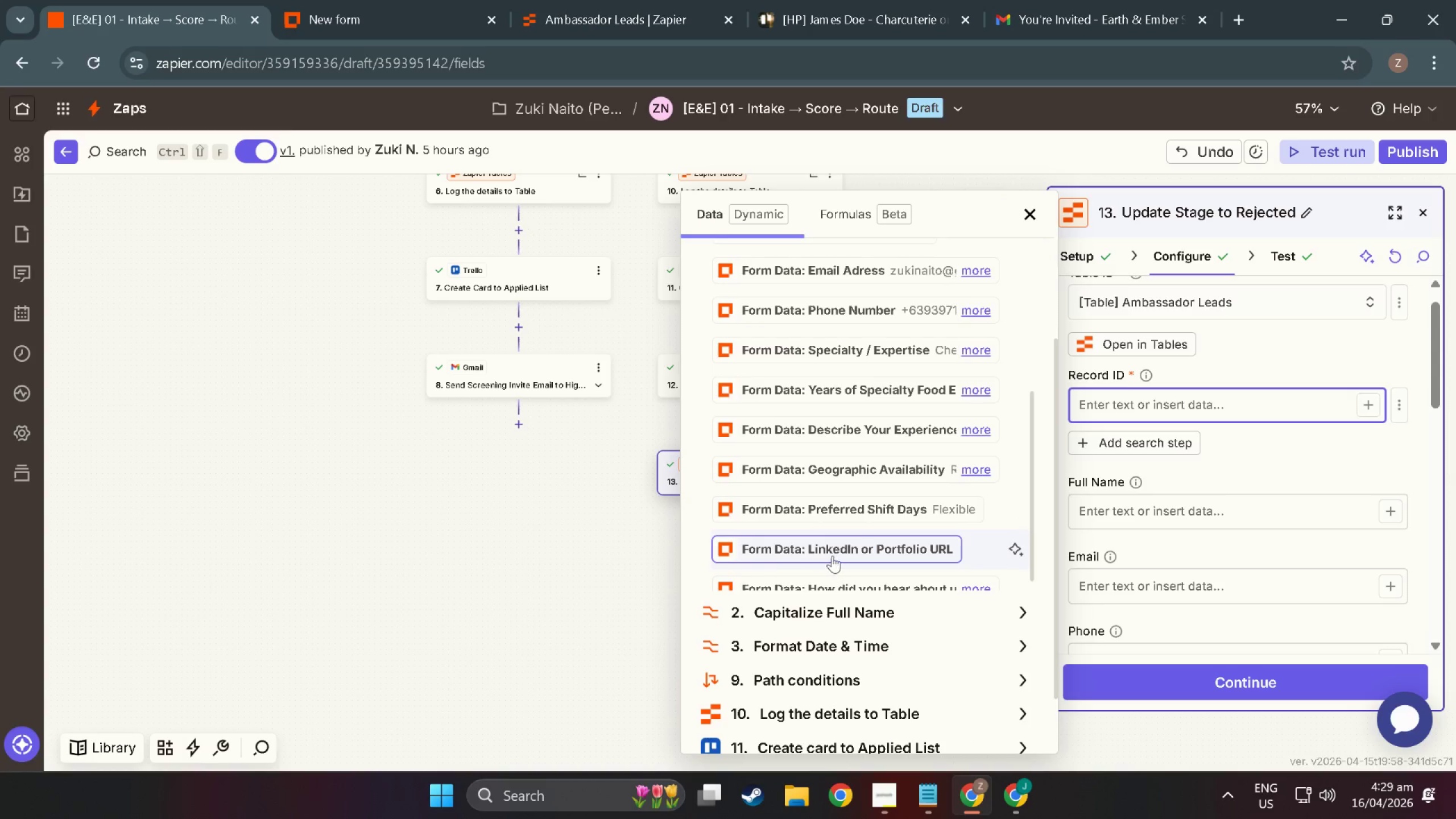 
scroll: coordinate [847, 518], scroll_direction: up, amount: 7.0
 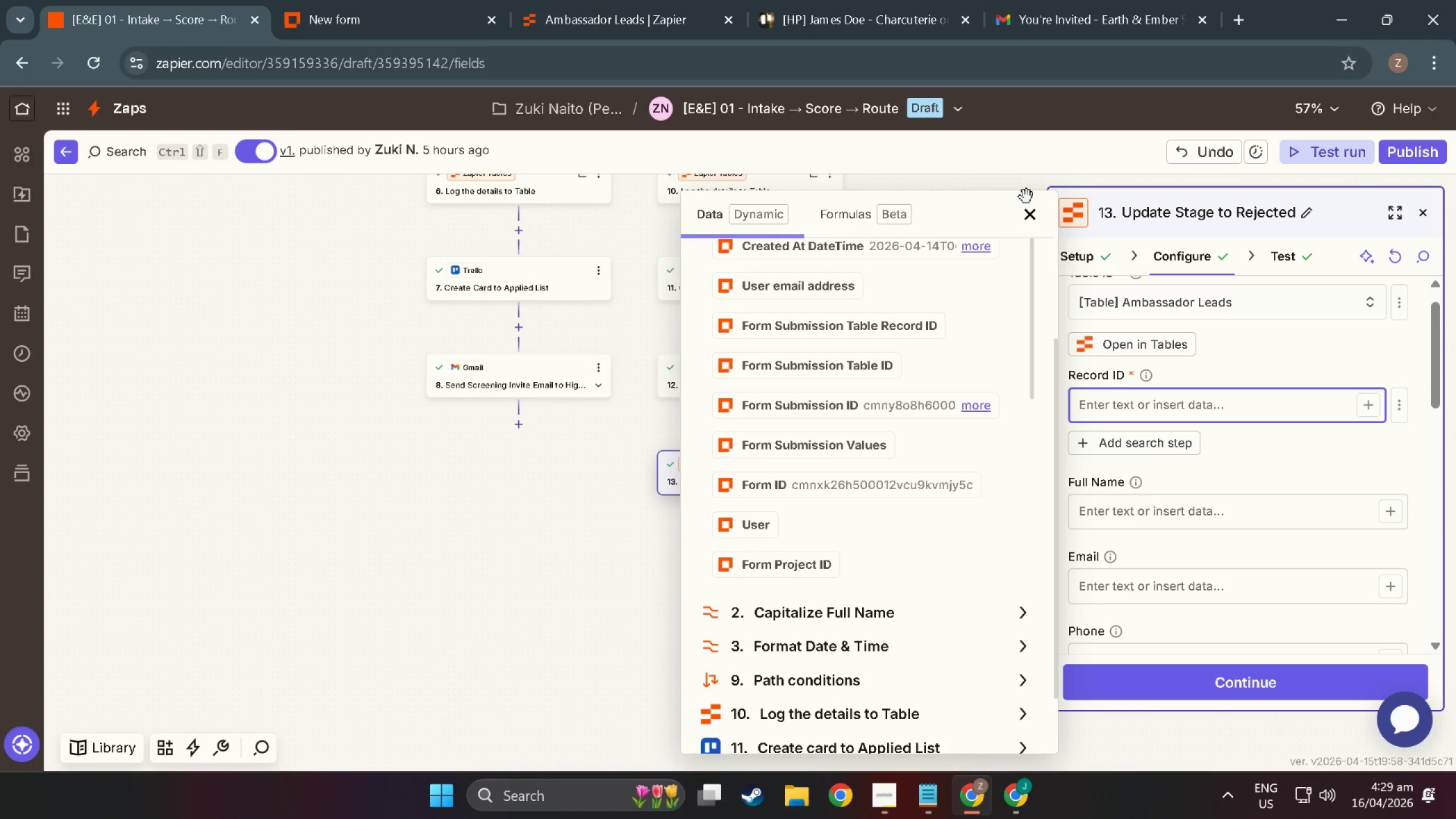 
left_click([1033, 209])
 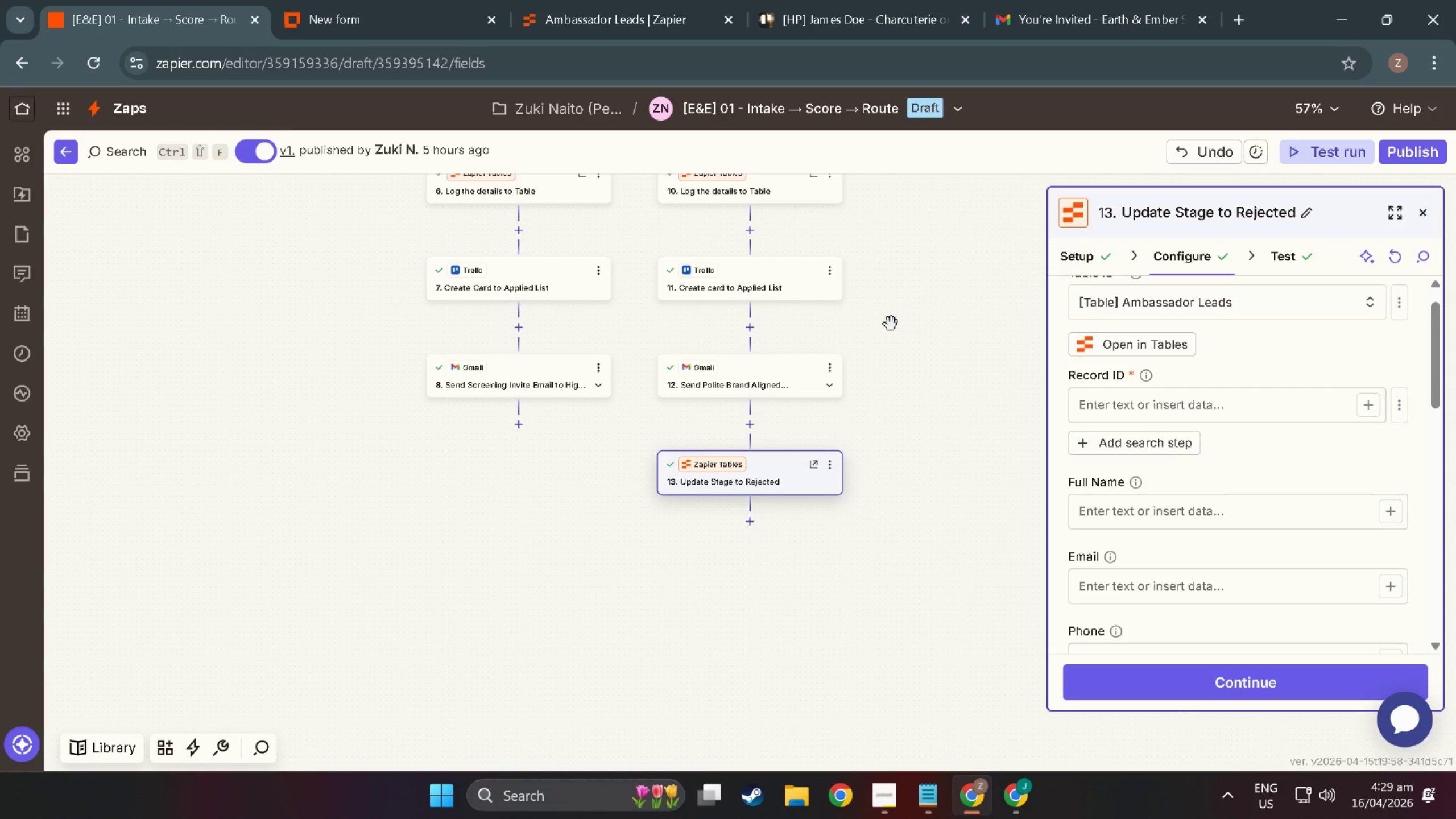 
scroll: coordinate [785, 484], scroll_direction: up, amount: 25.0
 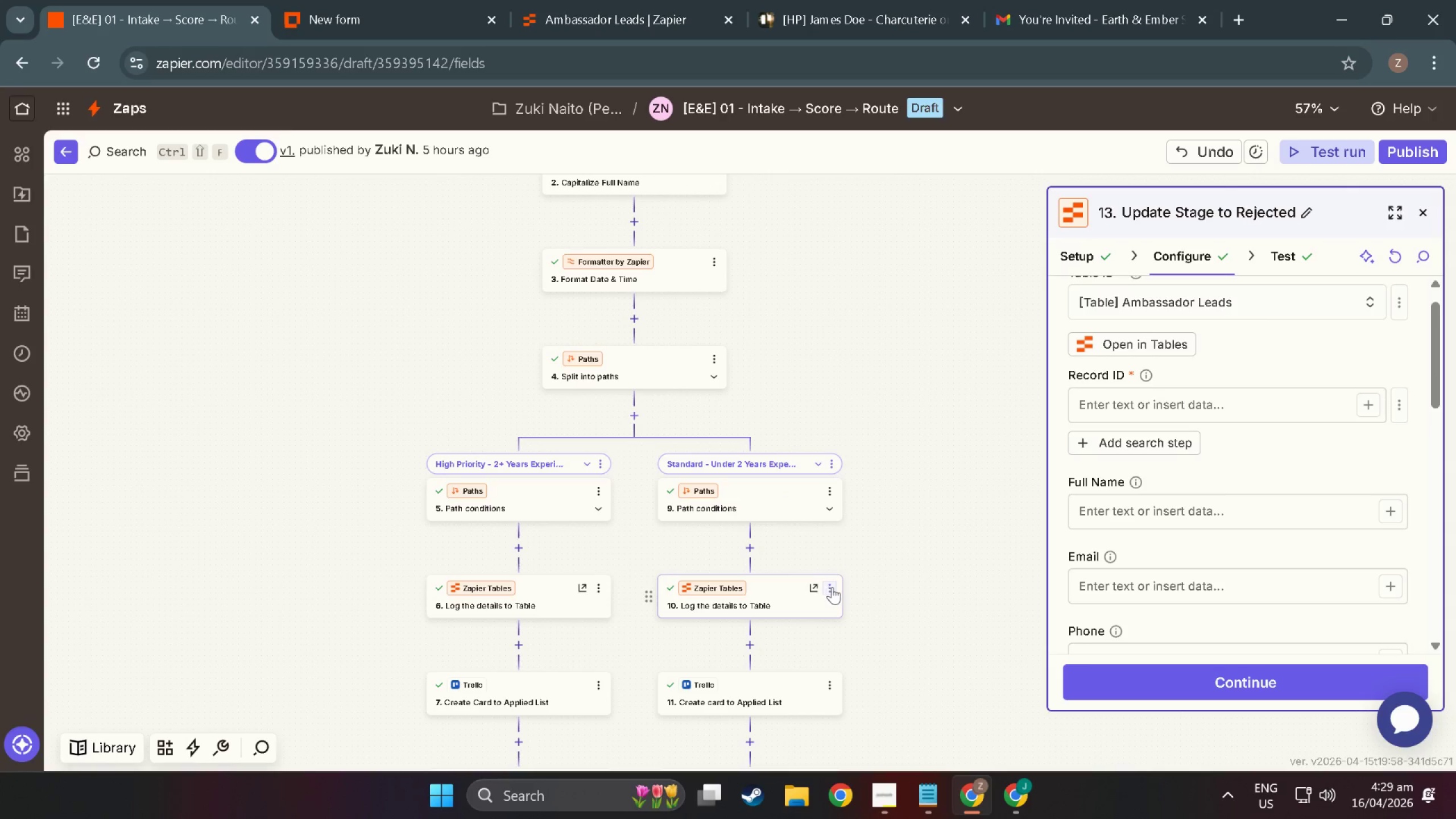 
left_click([833, 587])
 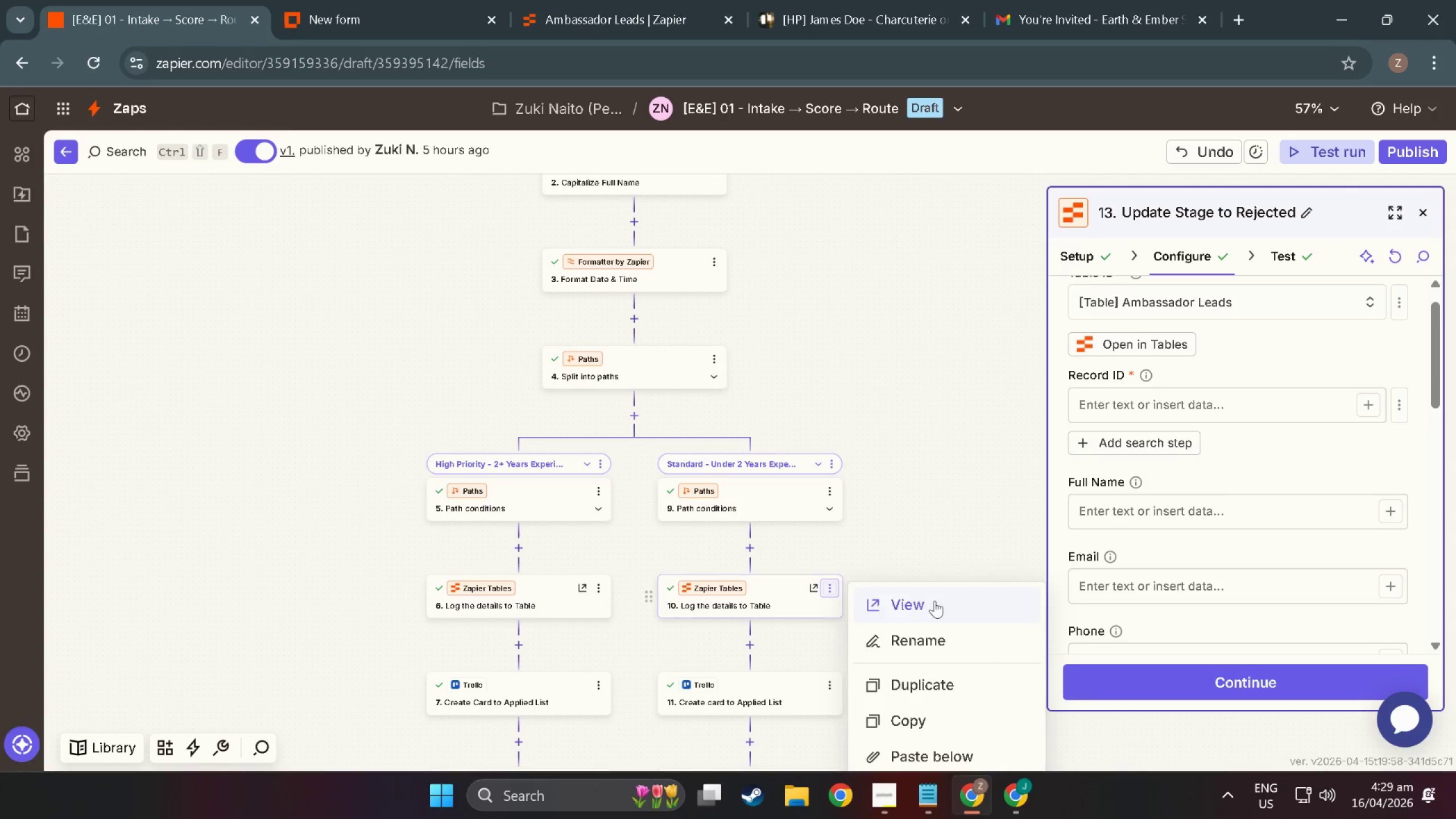 
scroll: coordinate [935, 601], scroll_direction: down, amount: 4.0
 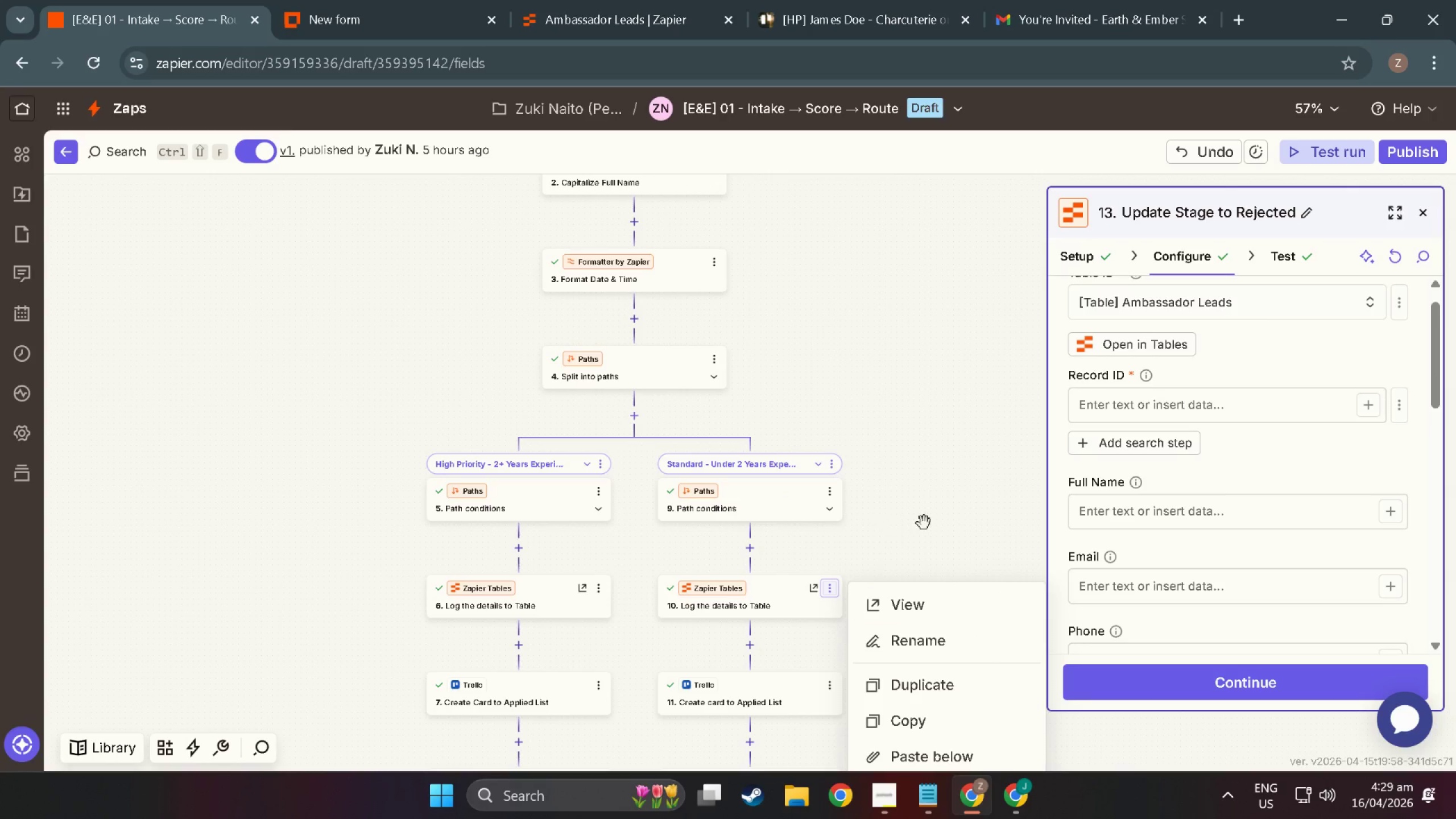 
left_click([931, 521])
 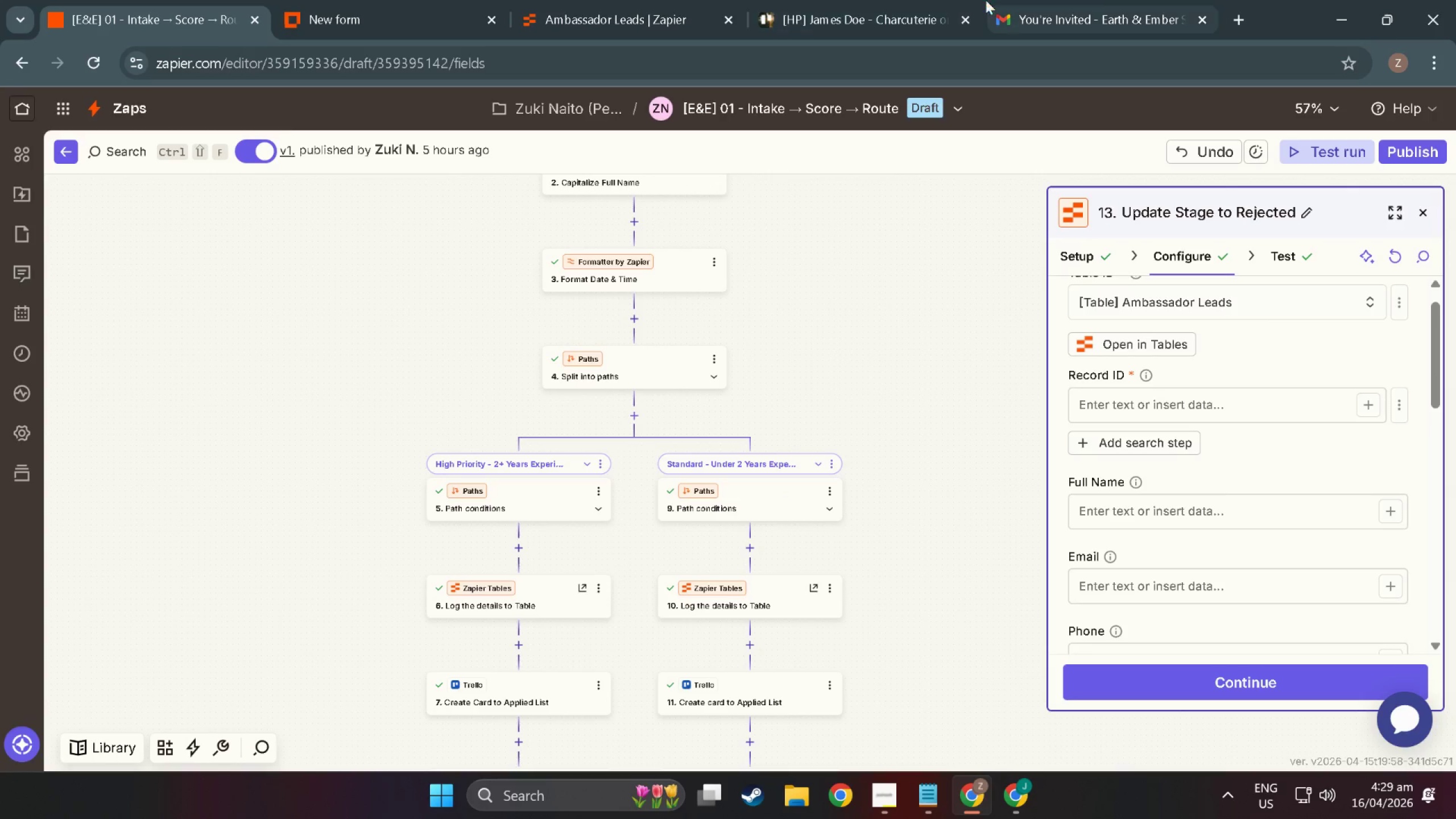 
left_click([1101, 0])
 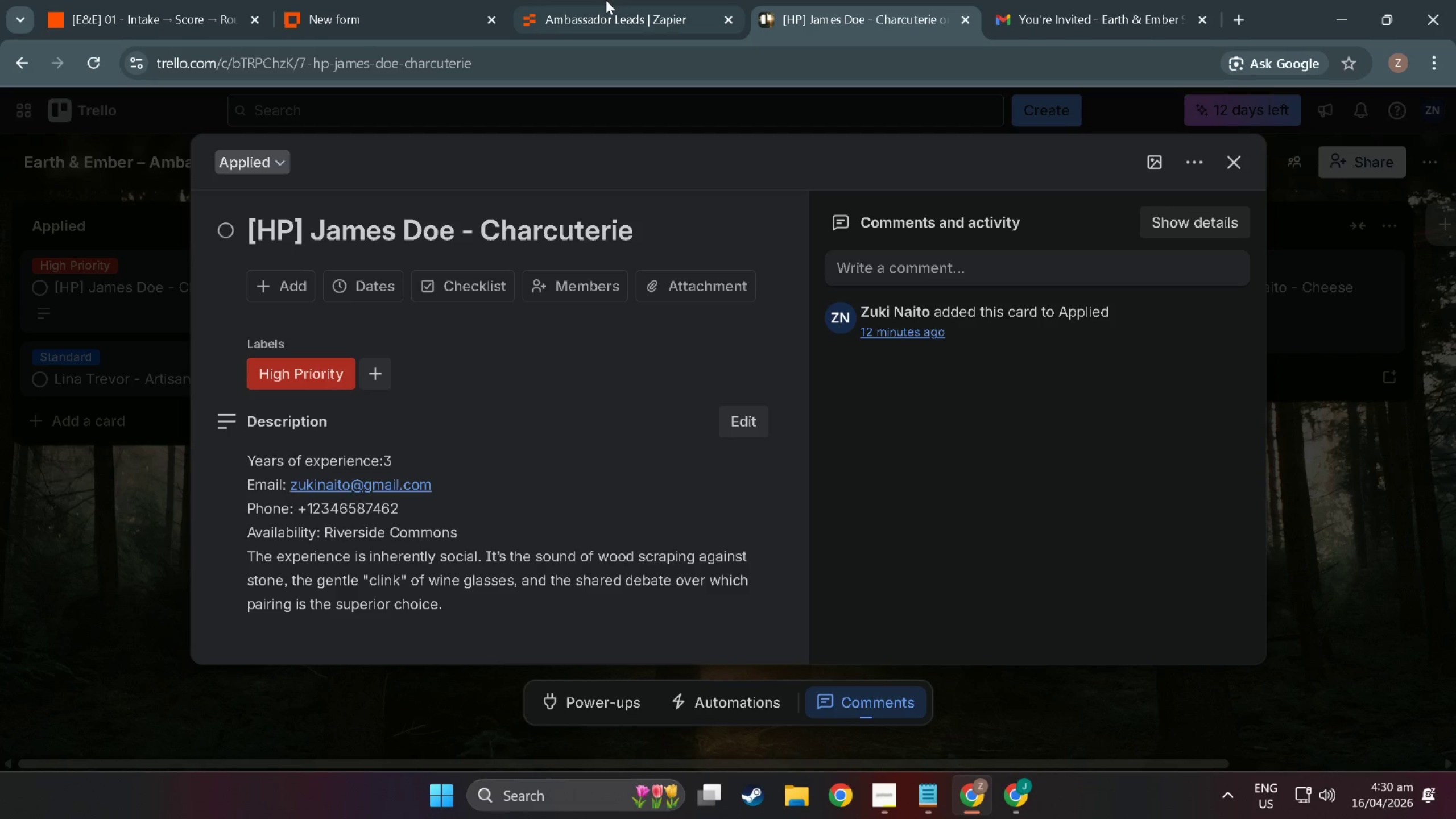 
left_click([606, 0])
 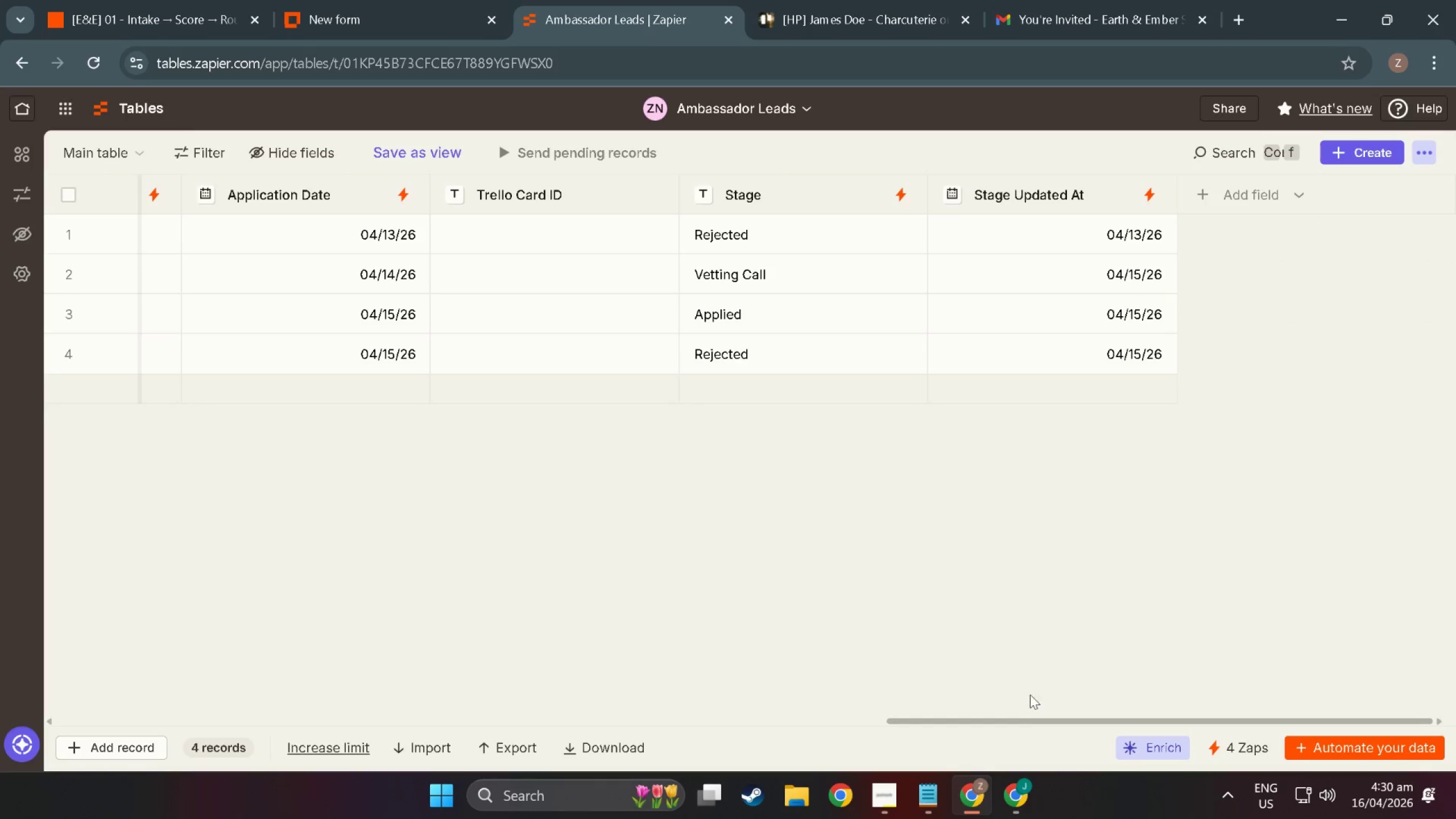 
left_click_drag(start_coordinate=[1019, 716], to_coordinate=[133, 685])
 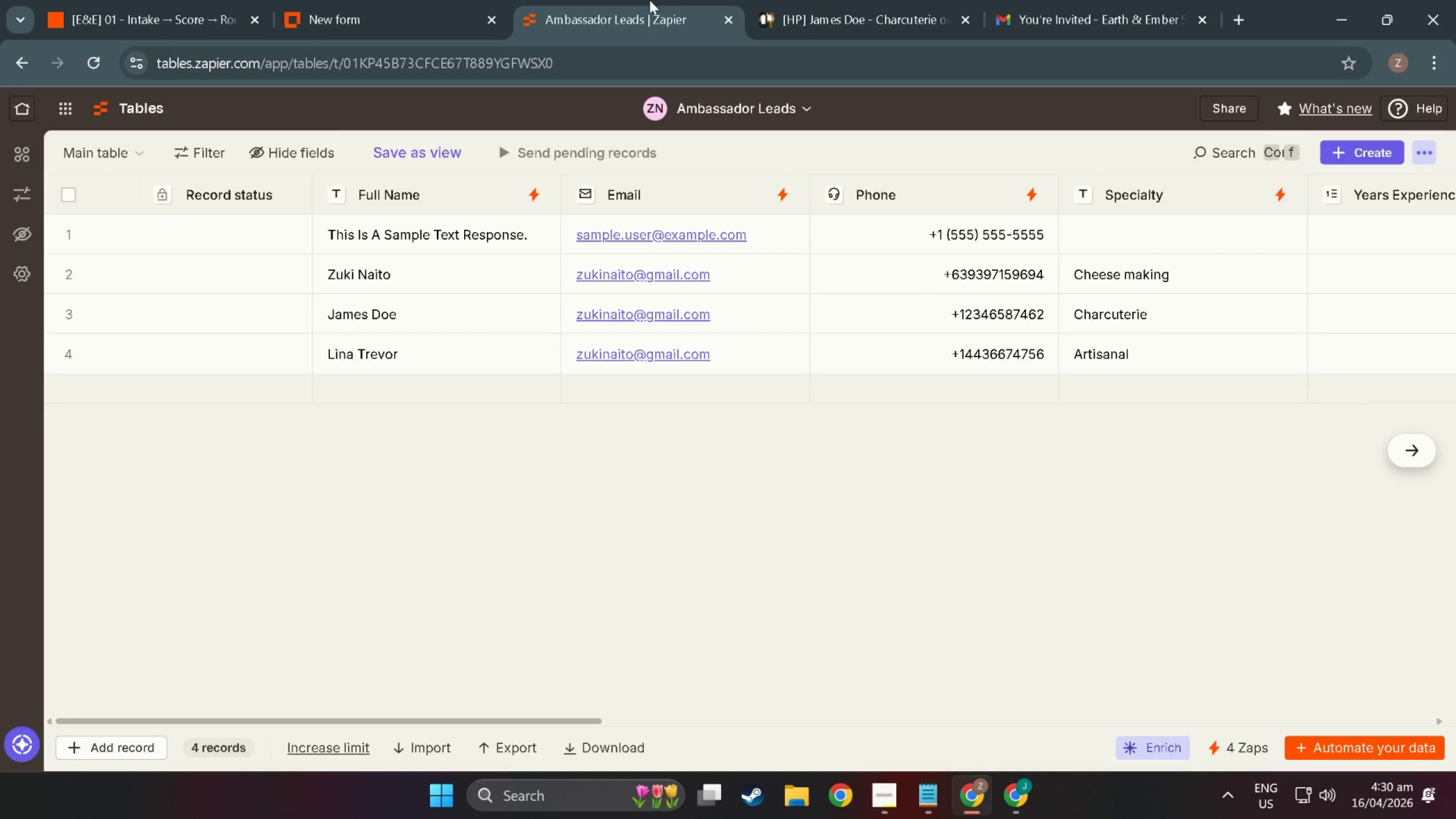 
left_click([333, 6])
 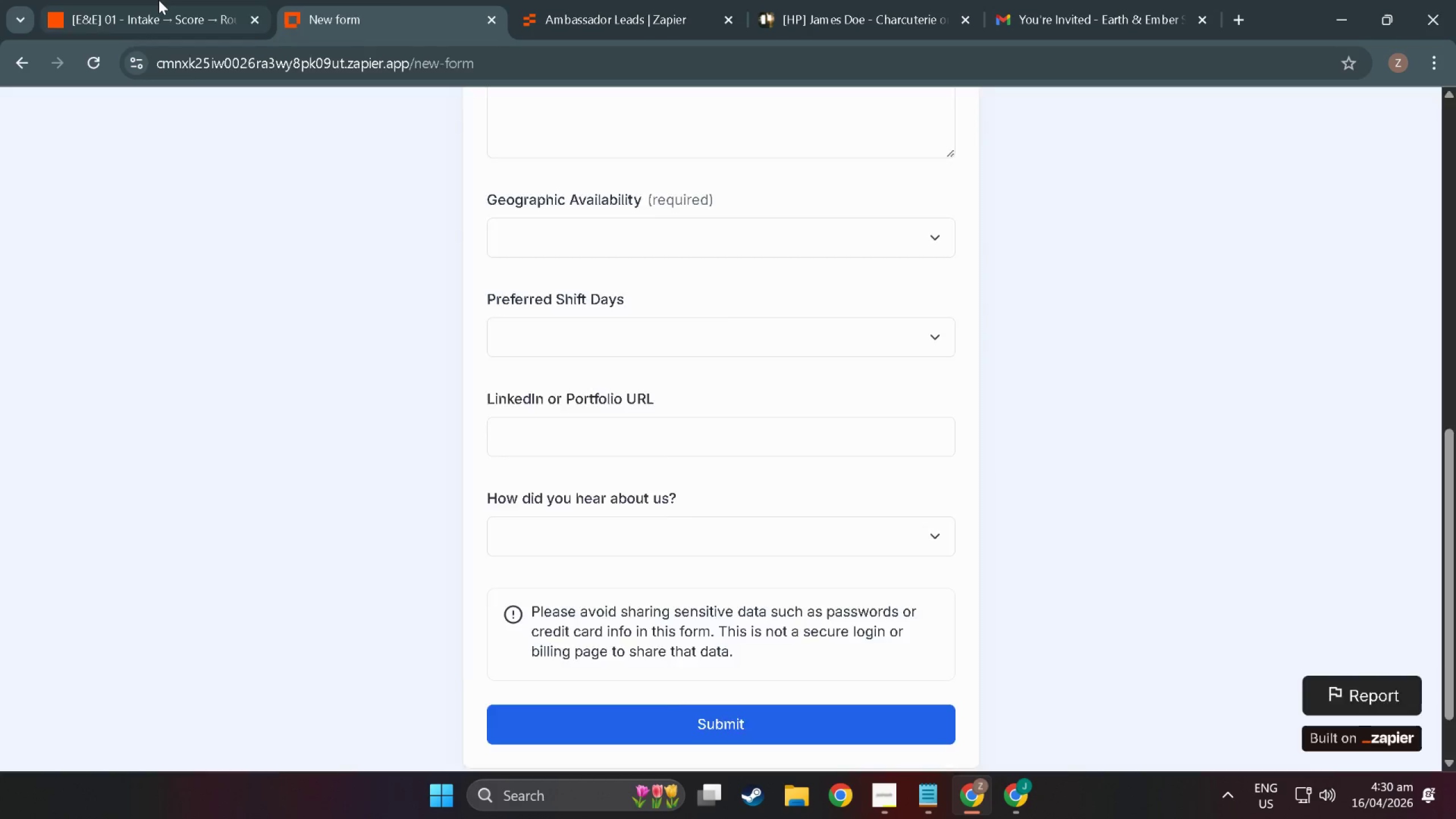 
left_click([159, 0])
 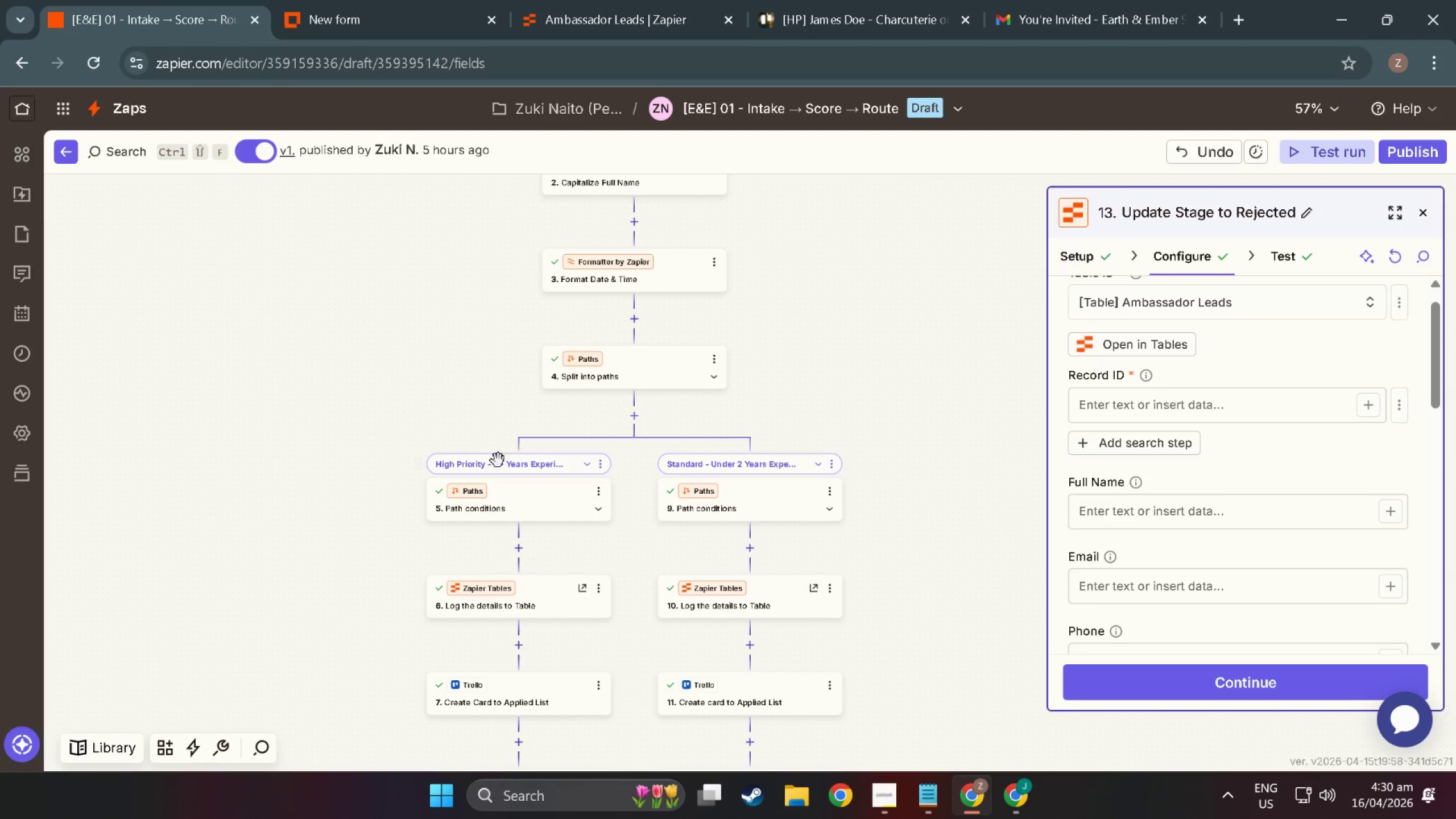 
scroll: coordinate [589, 629], scroll_direction: up, amount: 9.0
 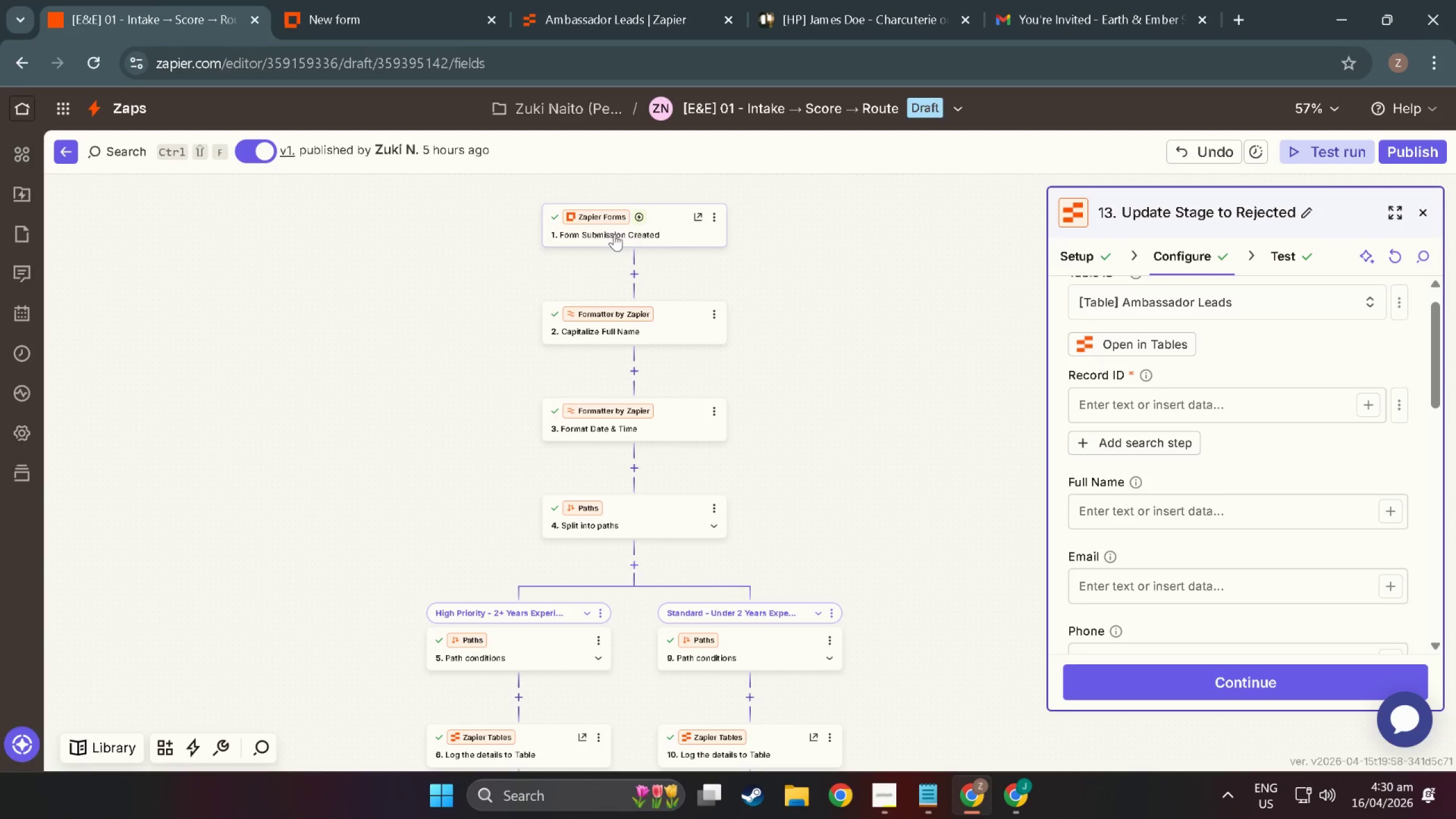 
left_click([614, 231])
 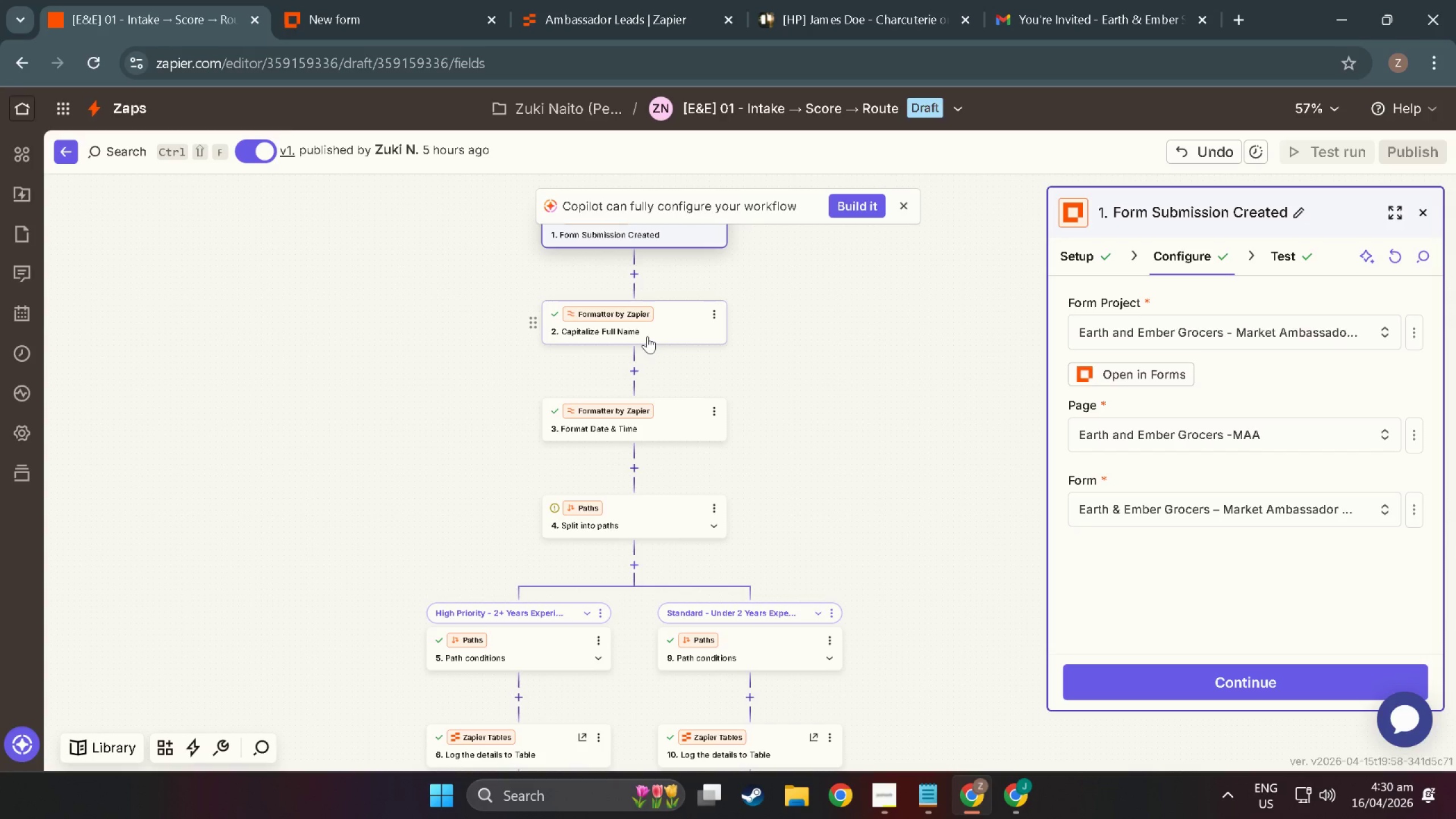 
left_click([647, 336])
 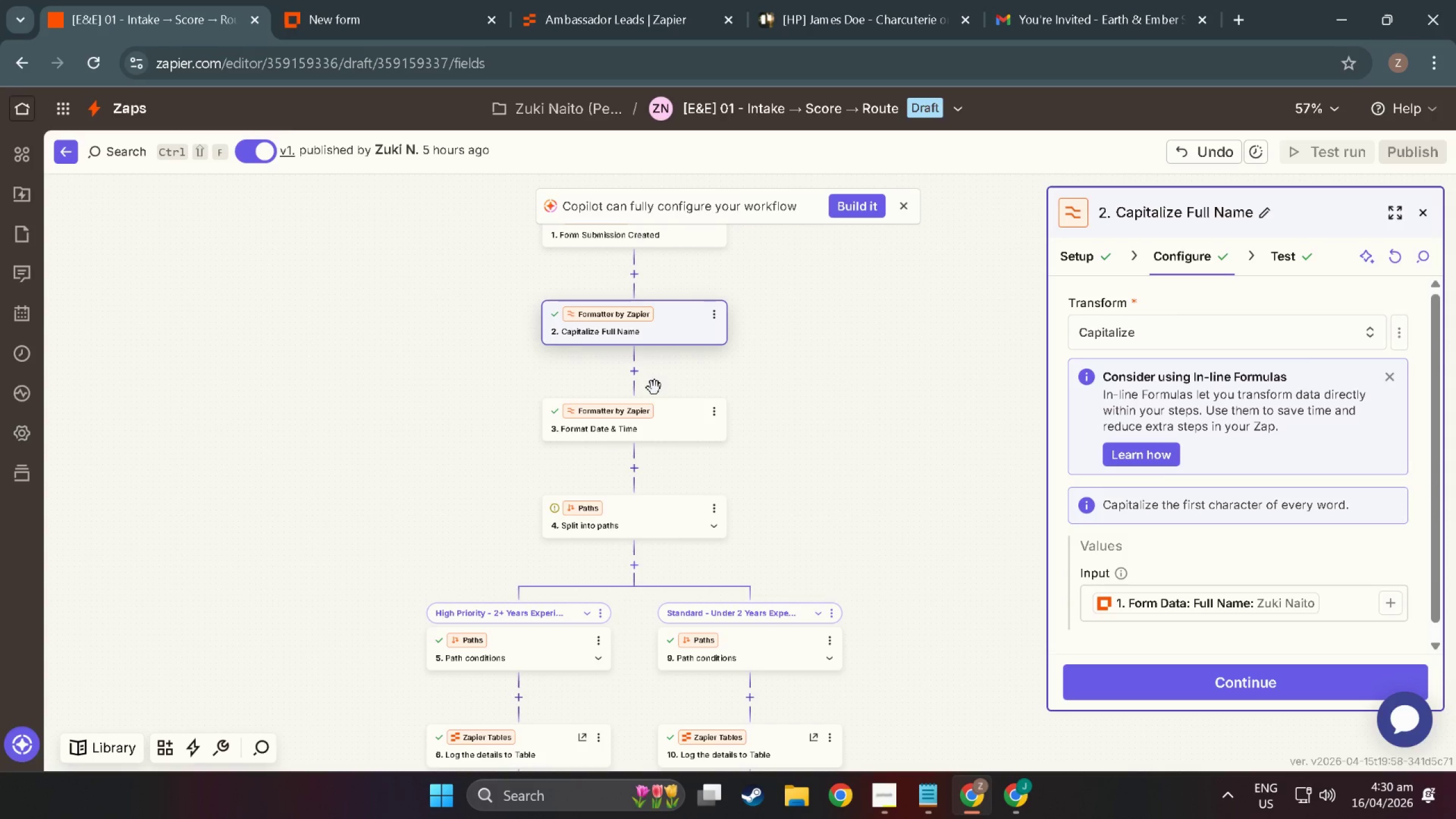 
left_click([671, 430])
 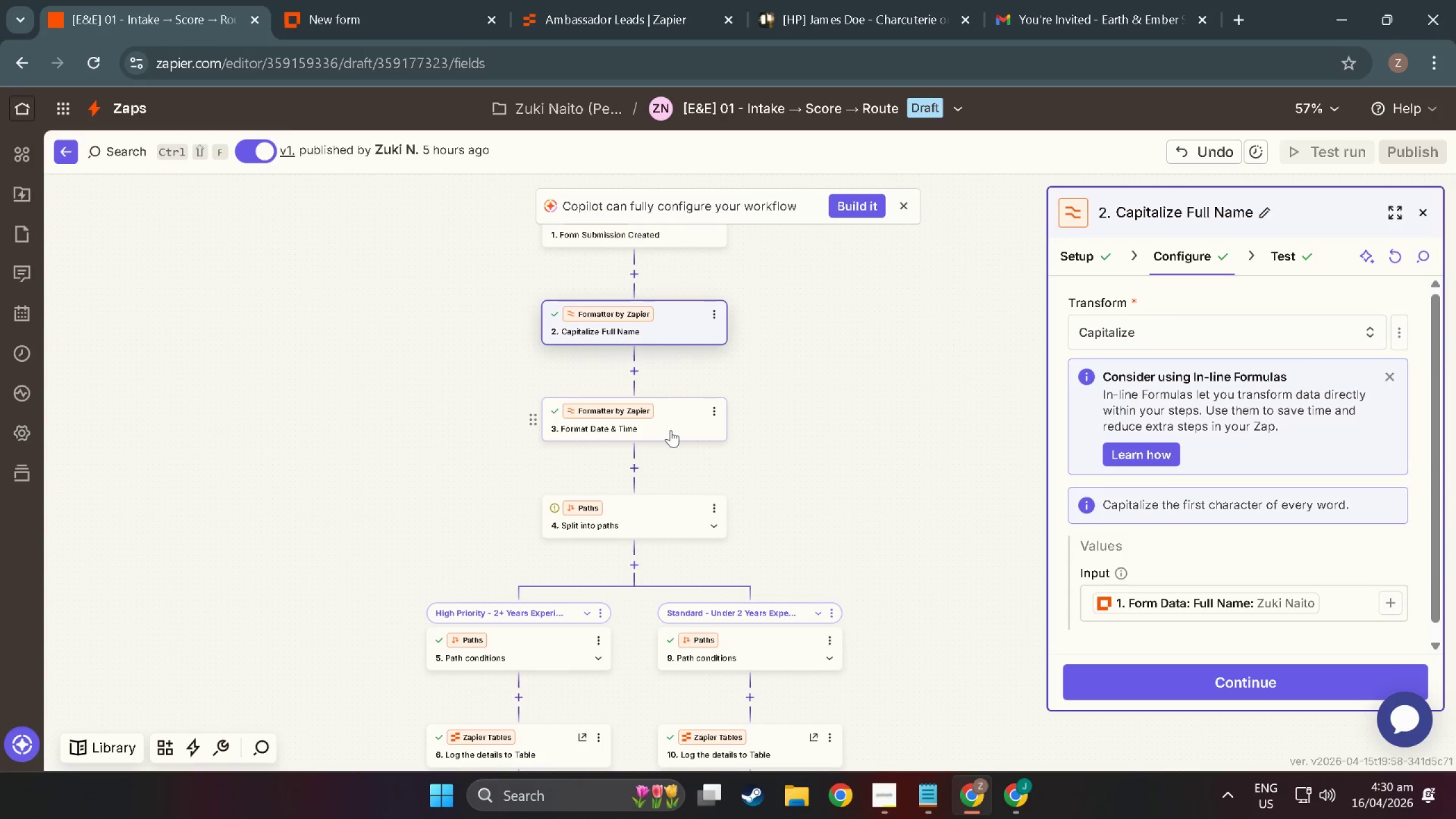 
scroll: coordinate [520, 581], scroll_direction: down, amount: 9.0
 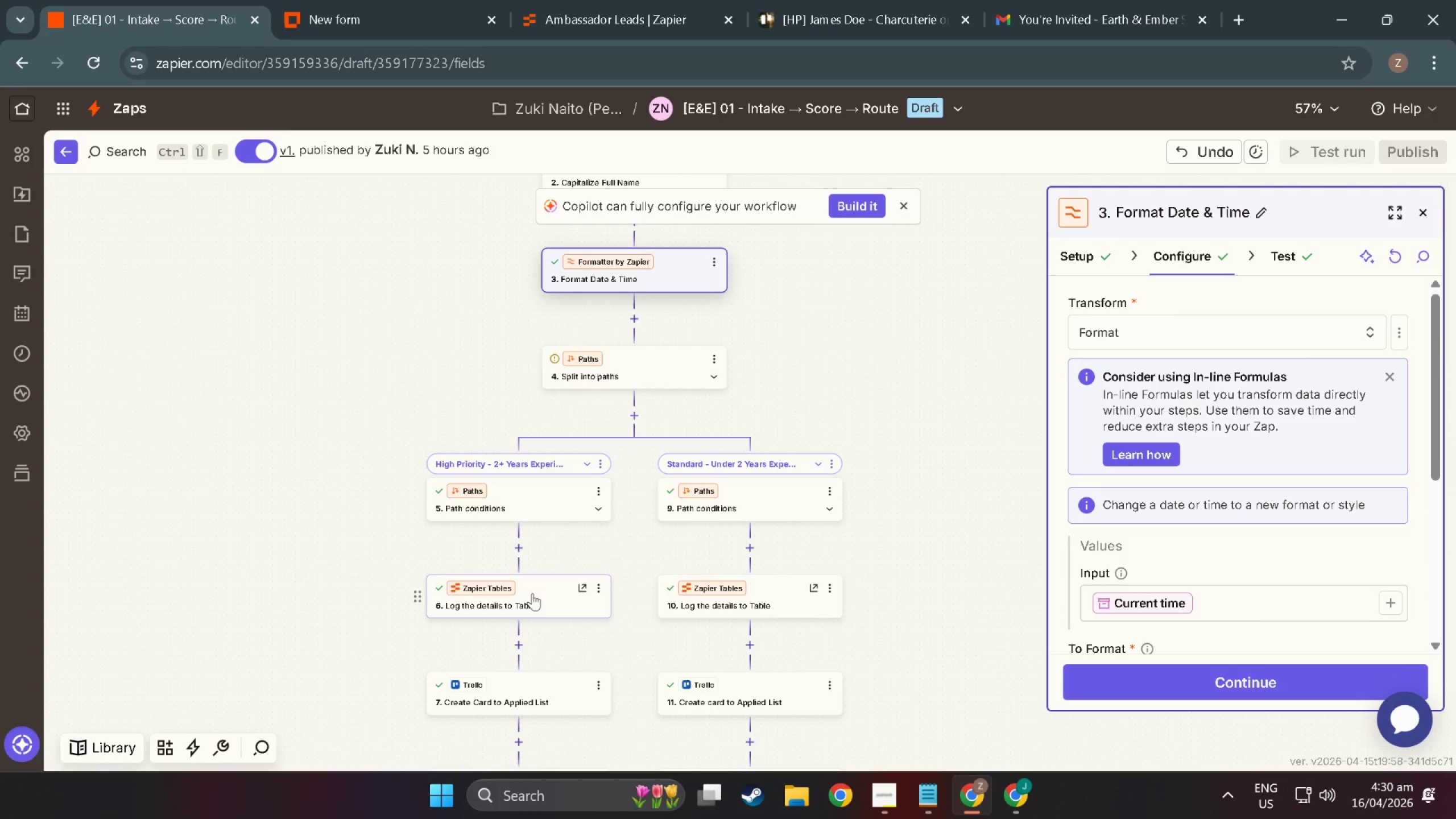 
left_click([532, 593])
 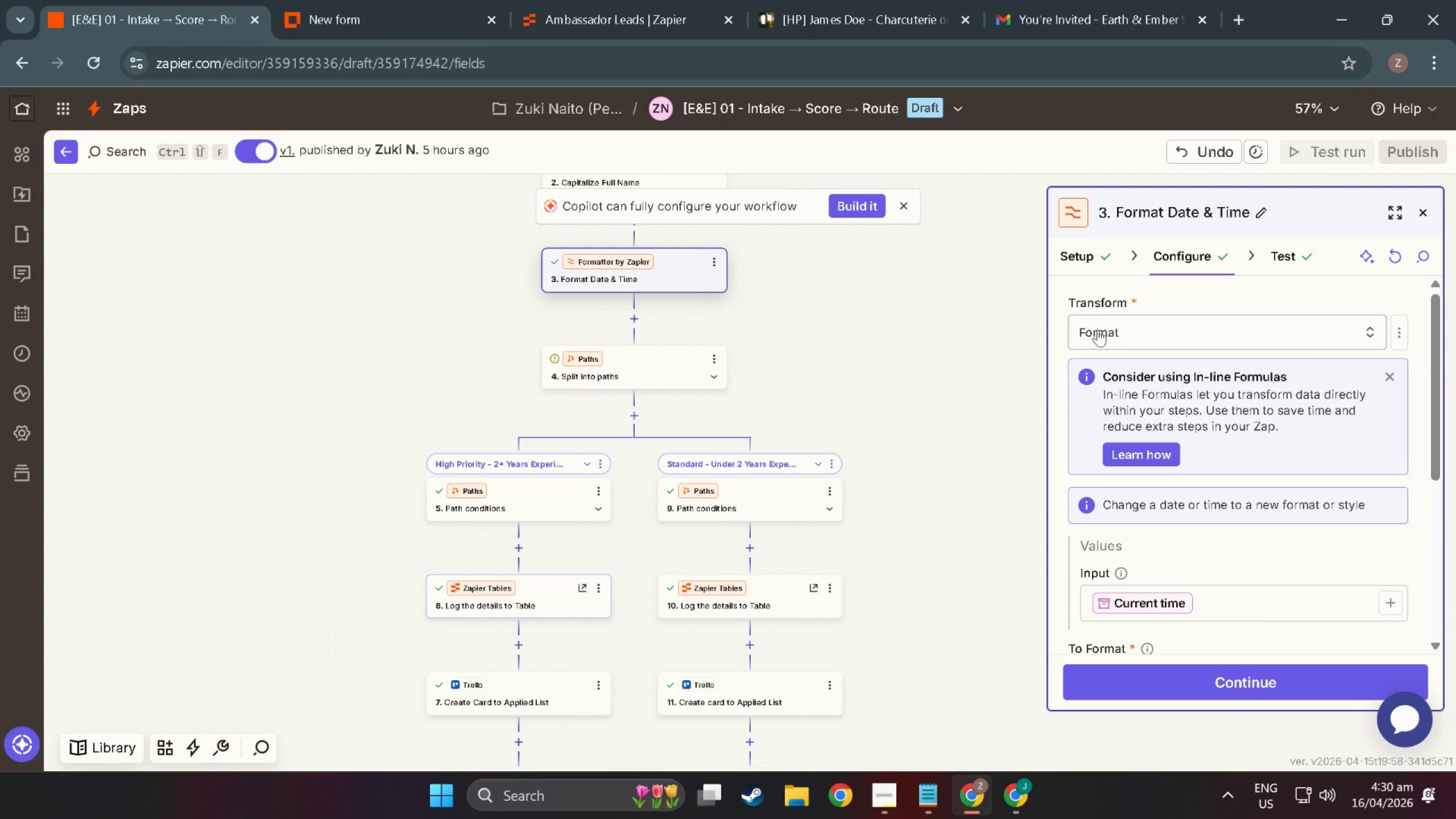 
scroll: coordinate [1235, 559], scroll_direction: down, amount: 3.0
 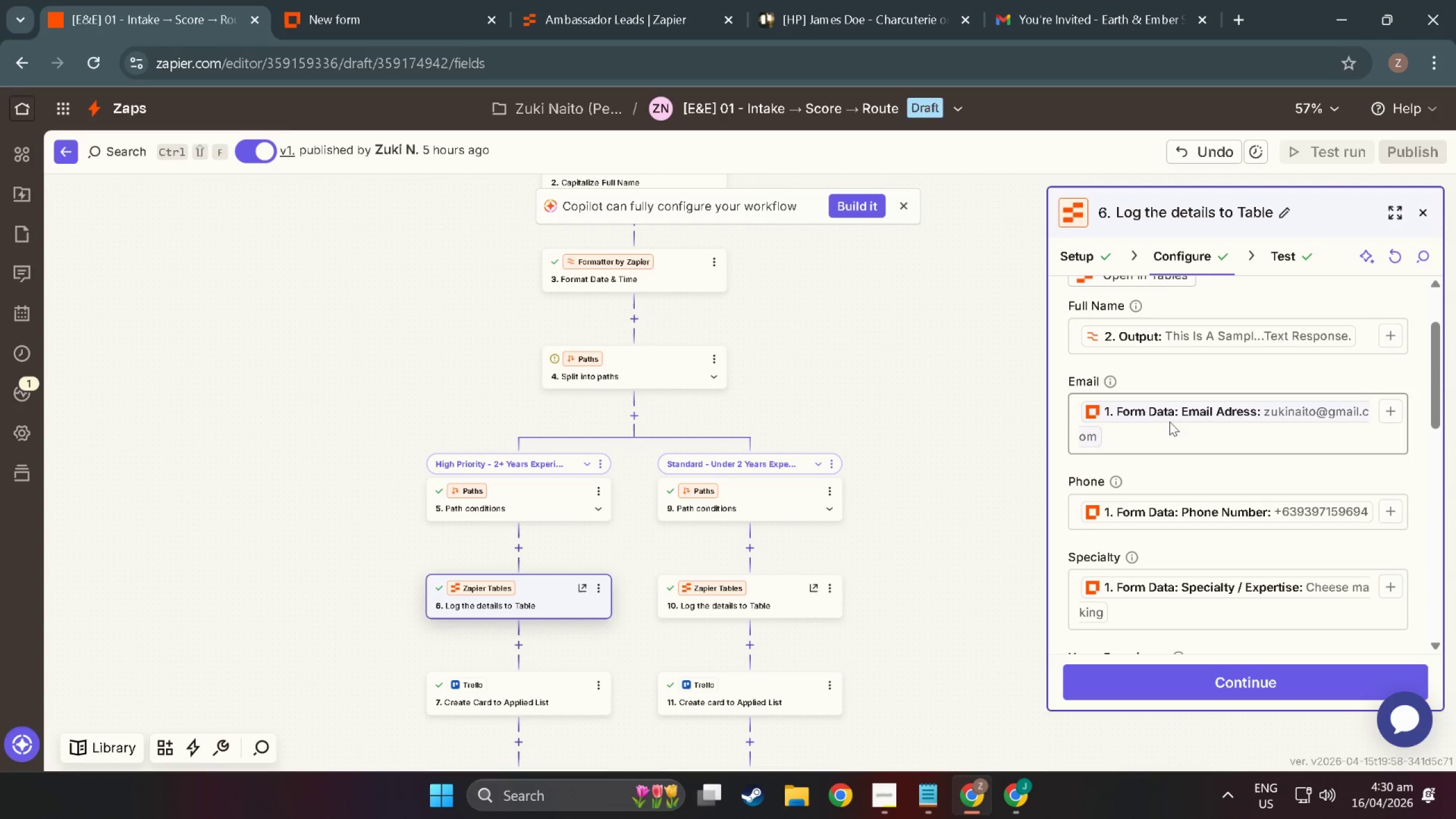 
scroll: coordinate [1154, 436], scroll_direction: up, amount: 4.0
 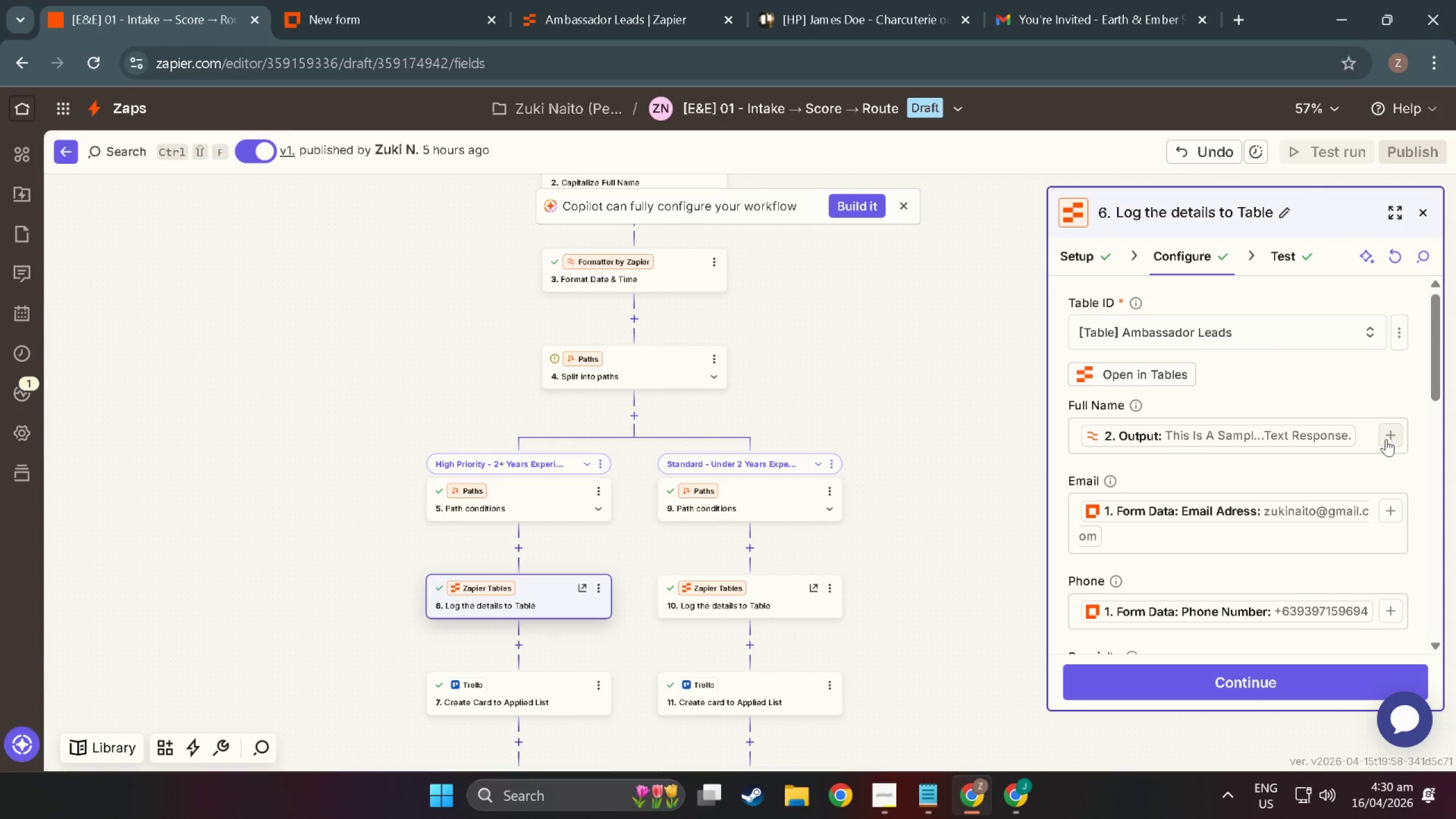 
mouse_move([1296, 431])
 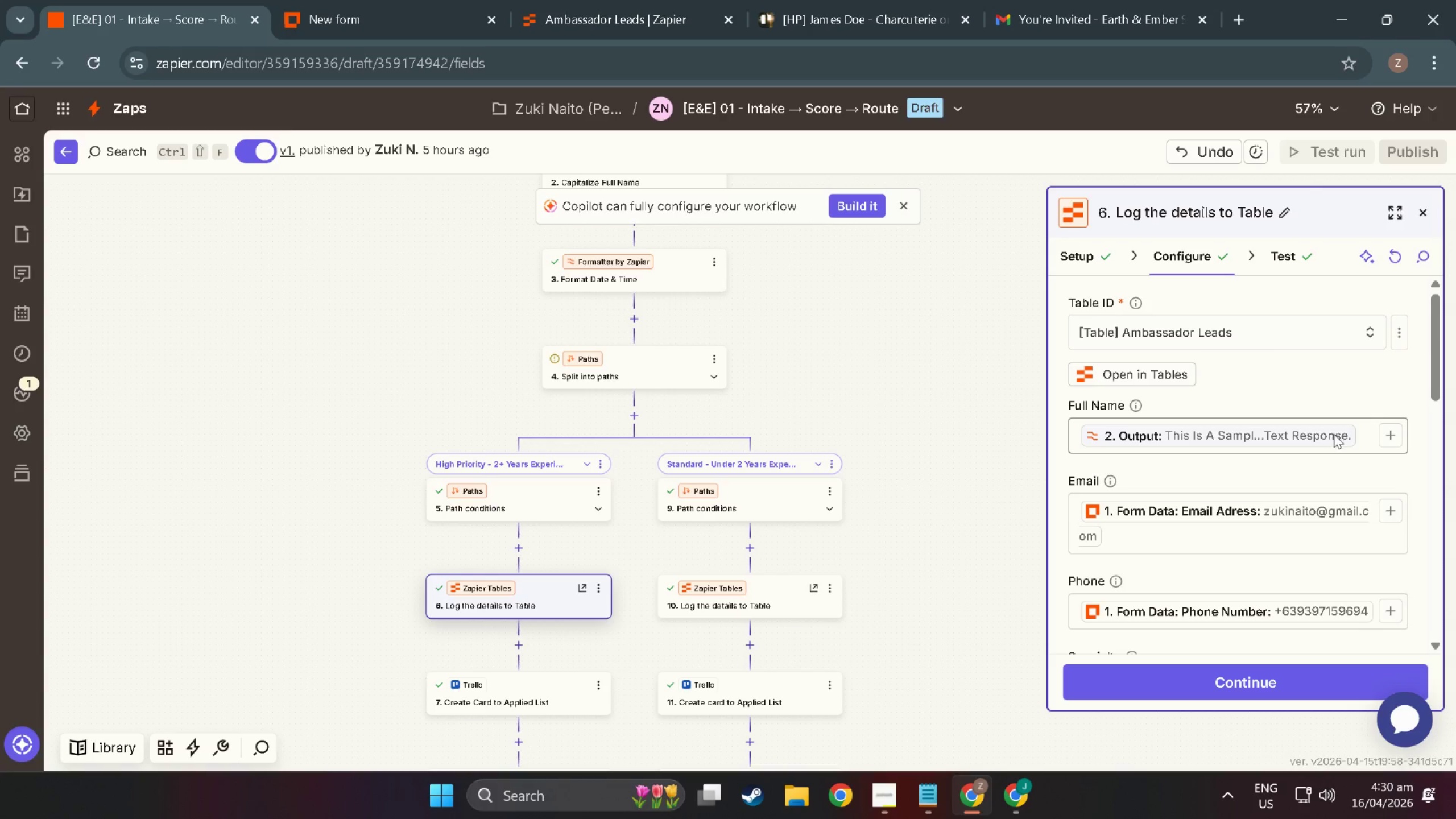 
mouse_move([1350, 416])
 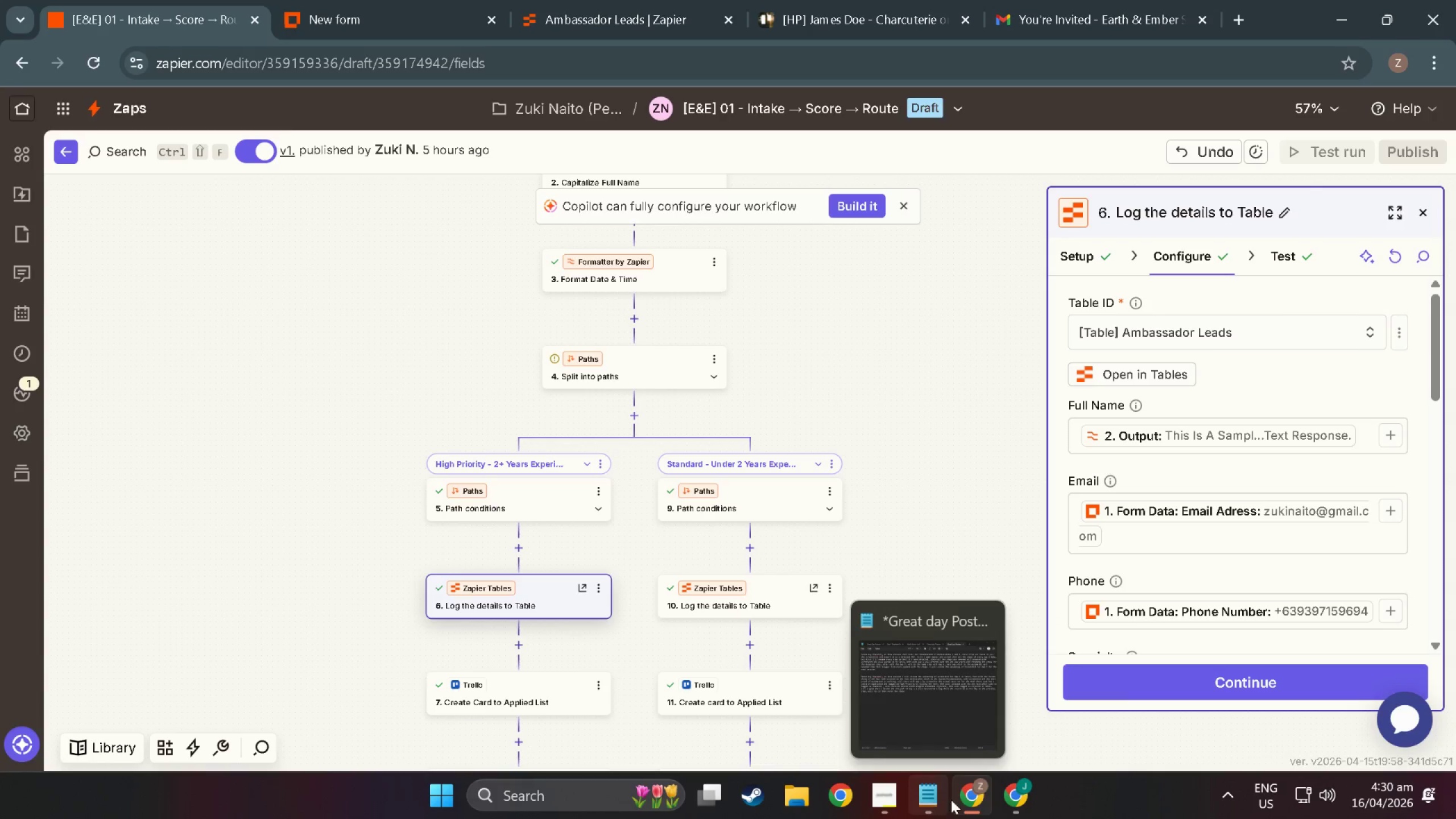 
wait(6.43)
 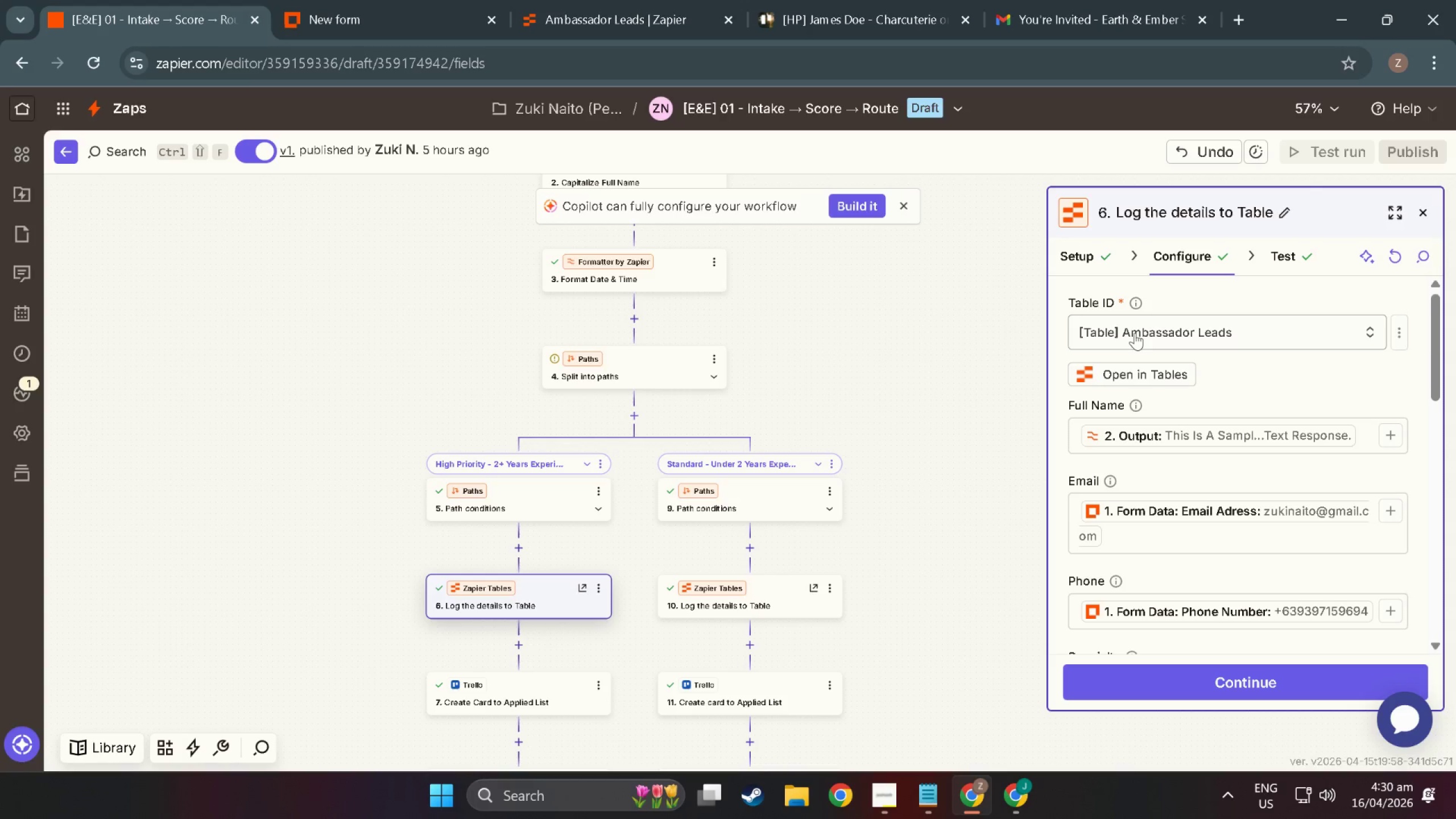 
left_click([937, 793])
 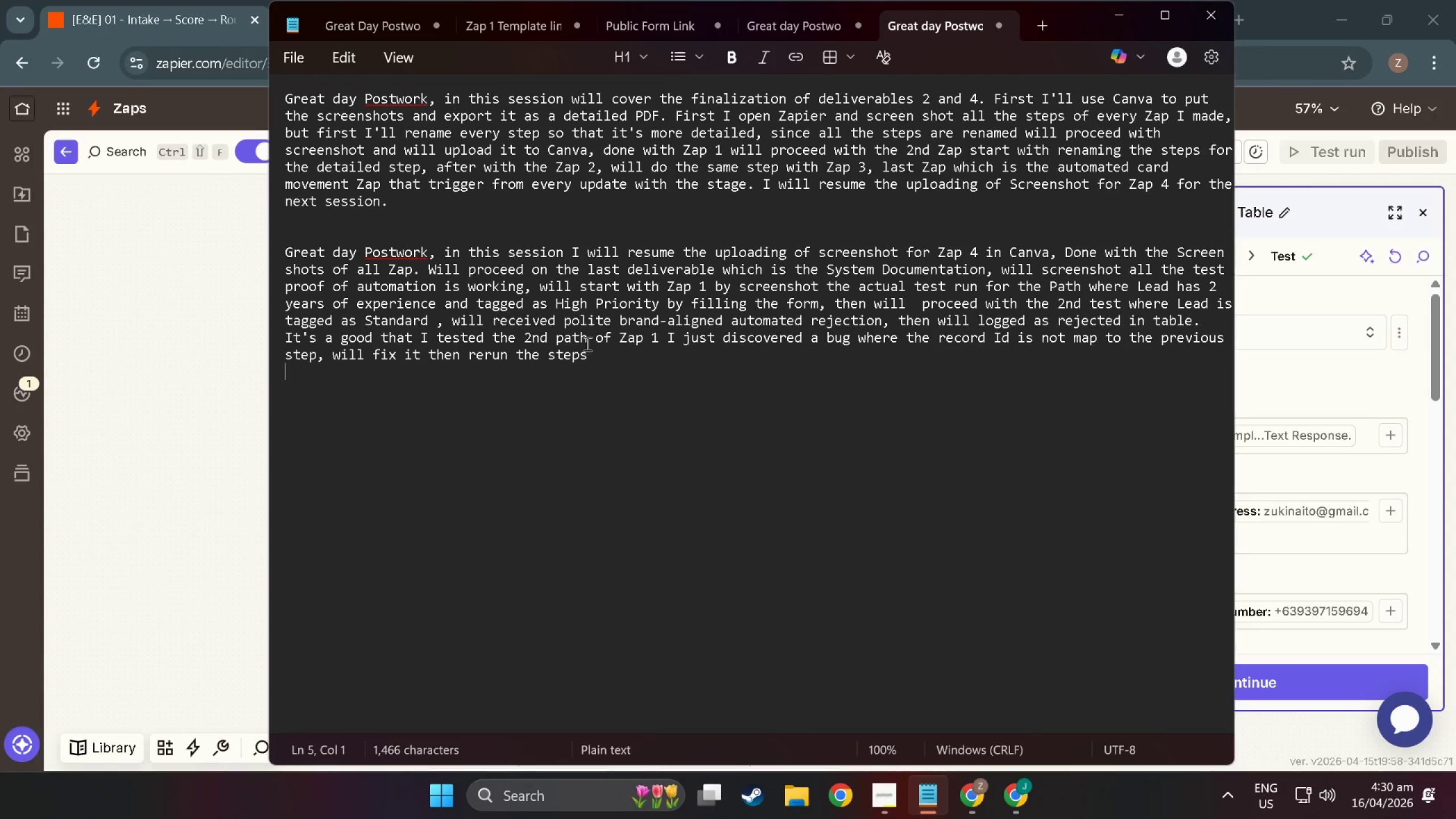 
left_click([594, 354])
 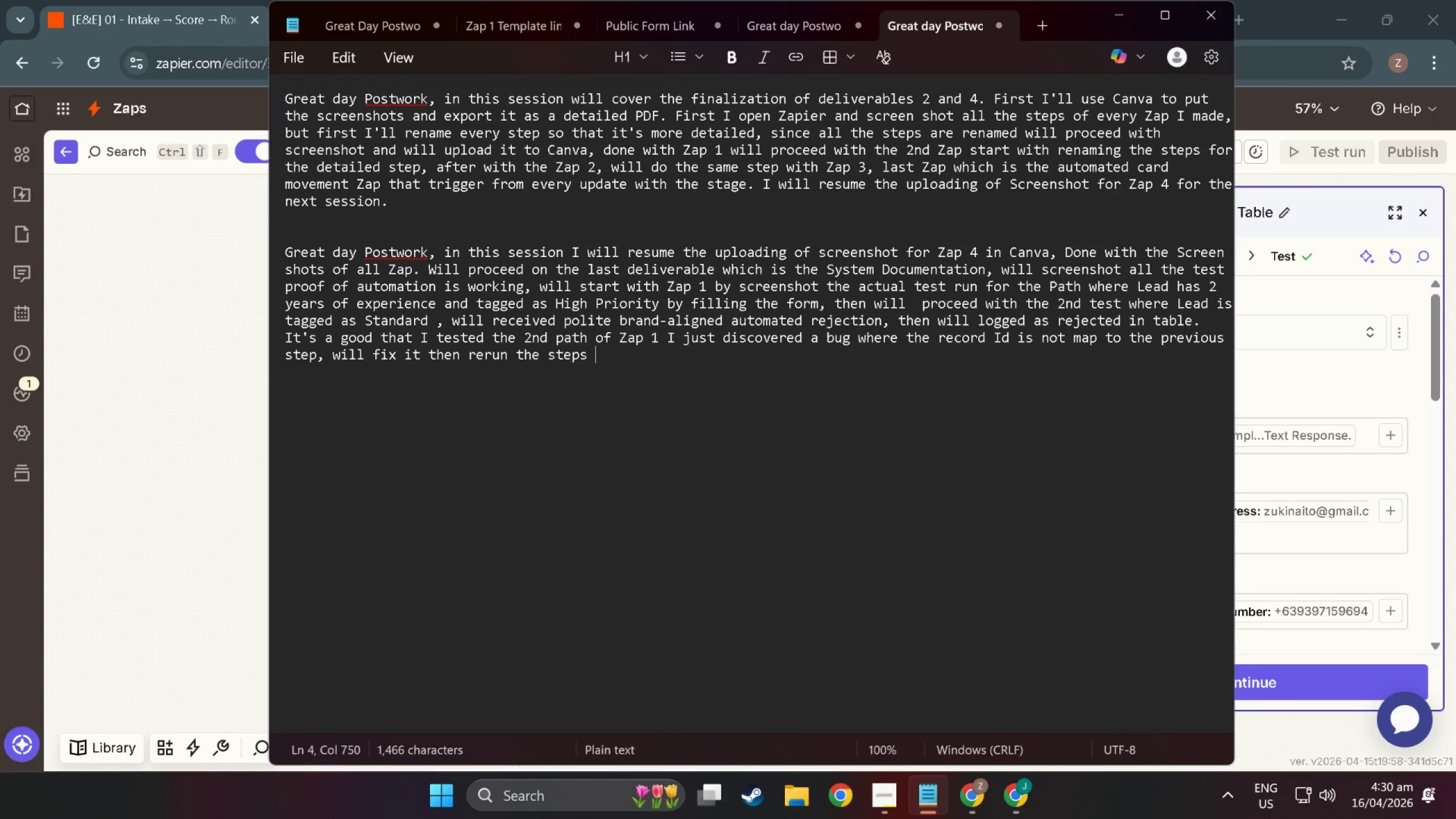 
type( so not u)
key(Backspace)
type(jjus)
key(Backspace)
key(Backspace)
key(Backspace)
type(ust u)
key(Backspace)
type(in the first t)
key(Backspace)
type(step)
key(Backspace)
key(Backspace)
key(Backspace)
key(Backspace)
key(Backspace)
key(Backspace)
key(Backspace)
key(Backspace)
key(Backspace)
key(Backspace)
type(2nd path but also with )
key(Backspace)
type( the first as  wel)
key(Backspace)
key(Backspace)
key(Backspace)
key(Backspace)
type(well)
key(Backspace)
key(Backspace)
key(Backspace)
key(Backspace)
key(Backspace)
key(Backspace)
key(Backspace)
type(op)
key(Backspace)
key(Backspace)
type(path too.)
 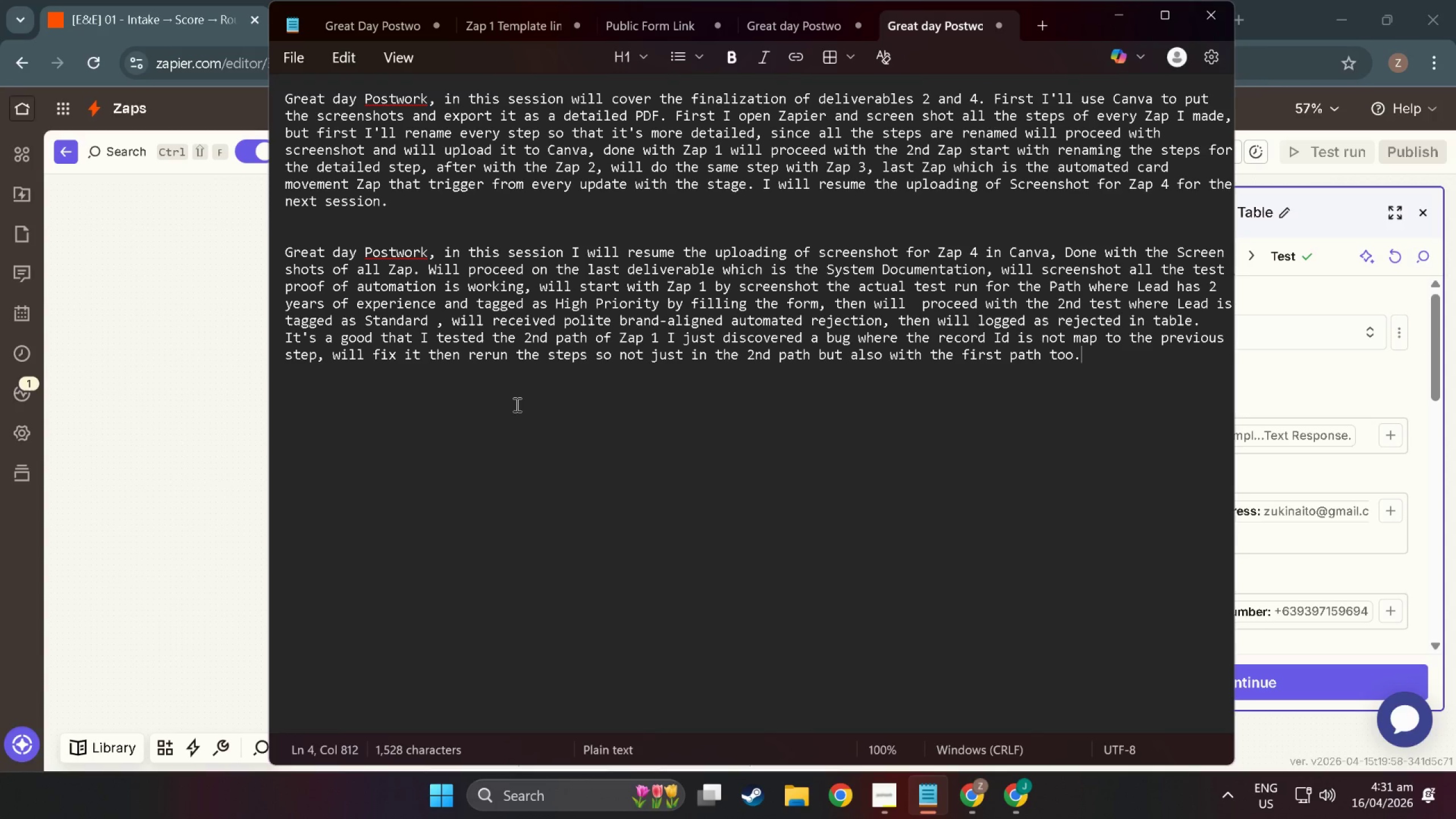 
wait(5.96)
 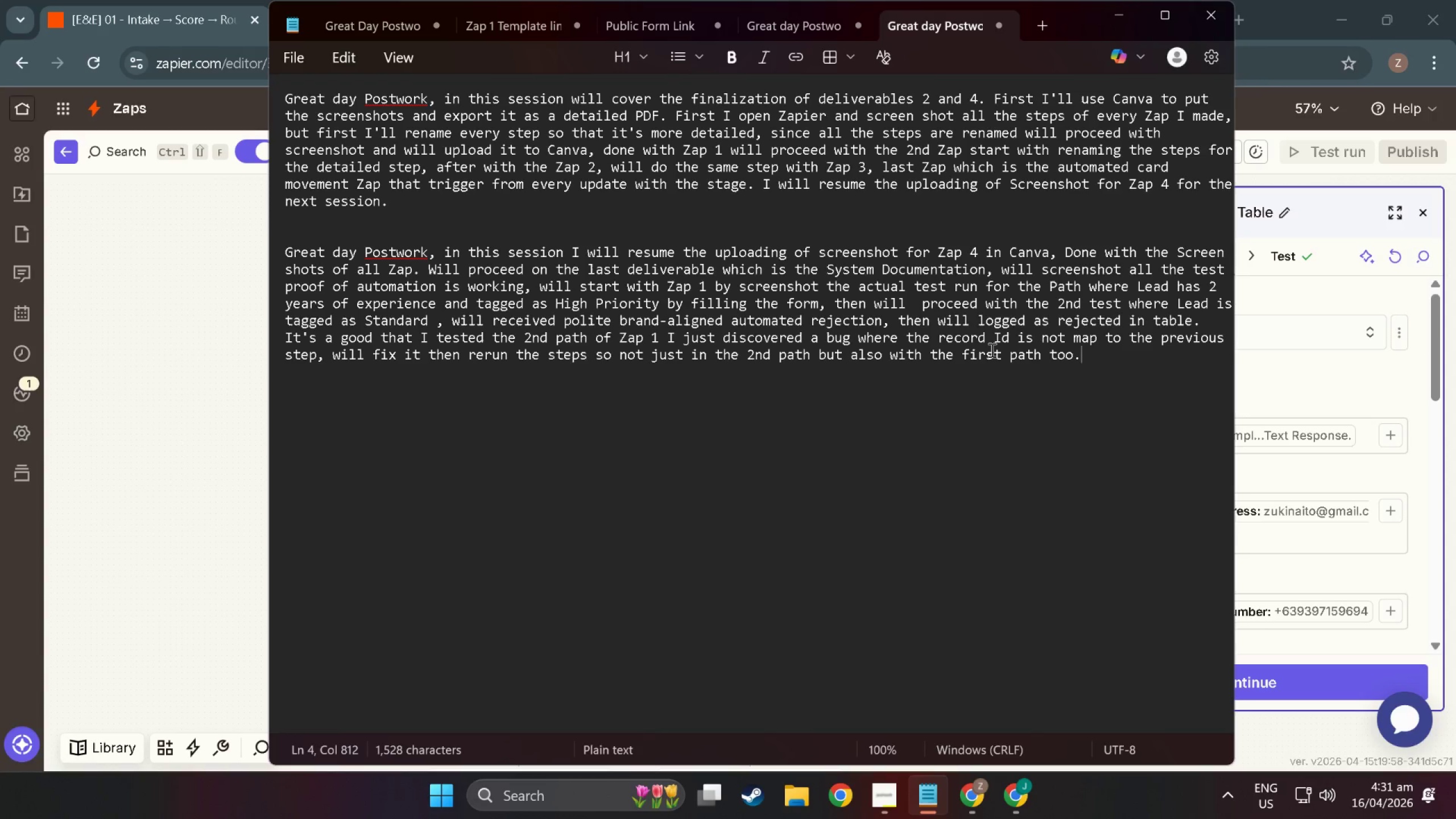 
left_click([209, 482])
 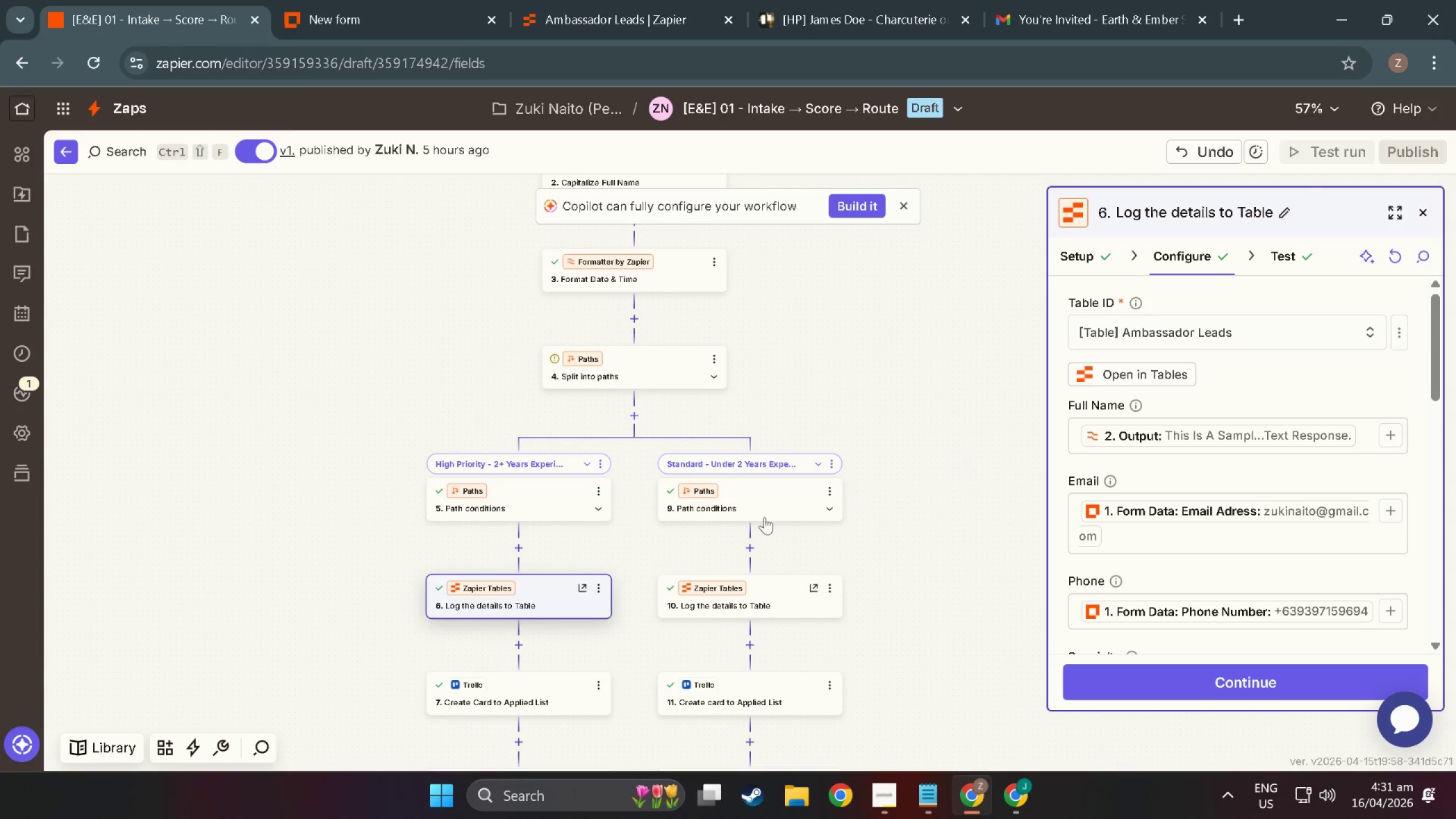 
hold_key(key=ControlLeft, duration=0.6)
scroll: coordinate [824, 425], scroll_direction: up, amount: 12.0
 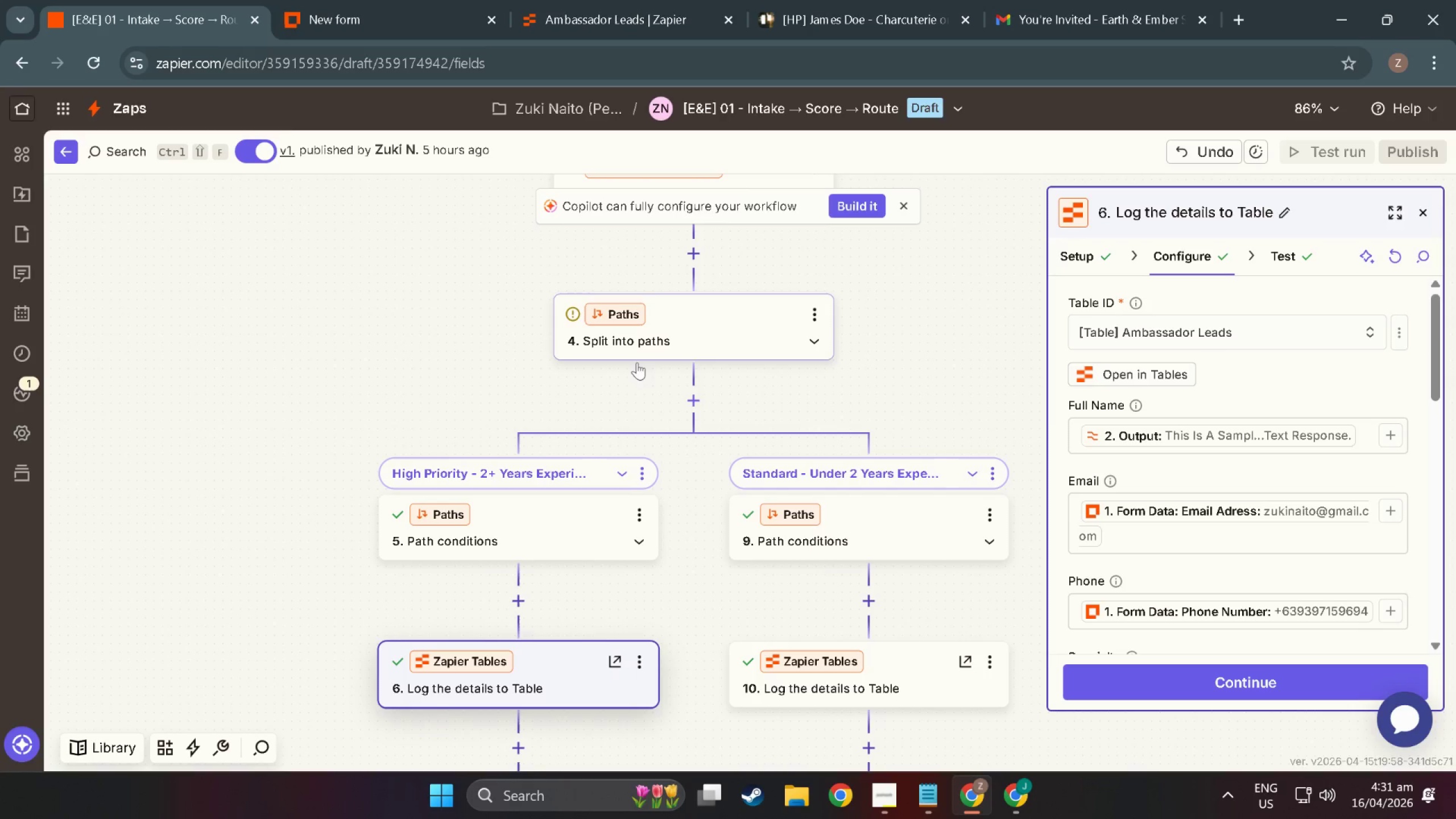 
scroll: coordinate [541, 467], scroll_direction: down, amount: 11.0
 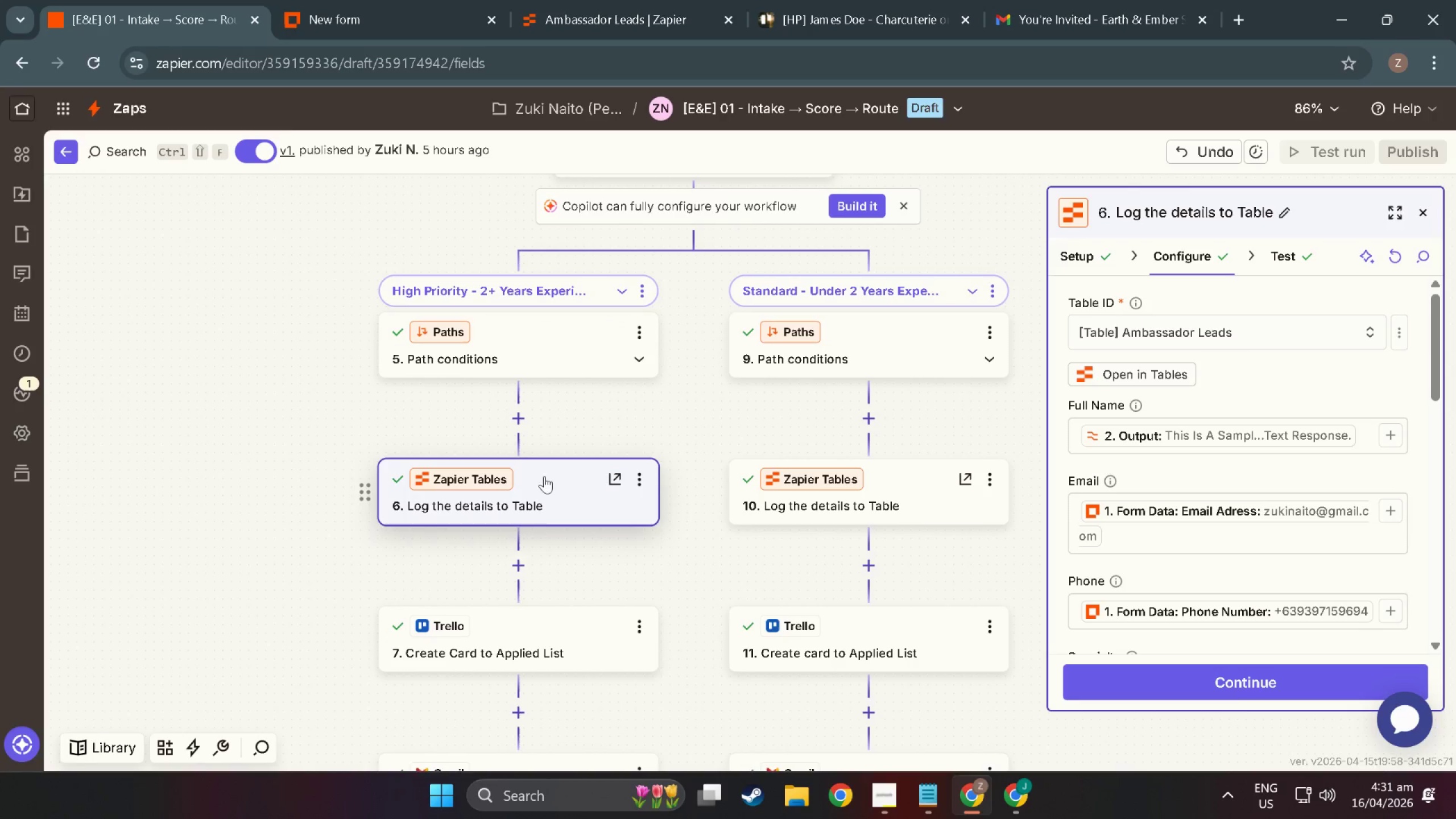 
scroll: coordinate [1171, 363], scroll_direction: up, amount: 21.0
 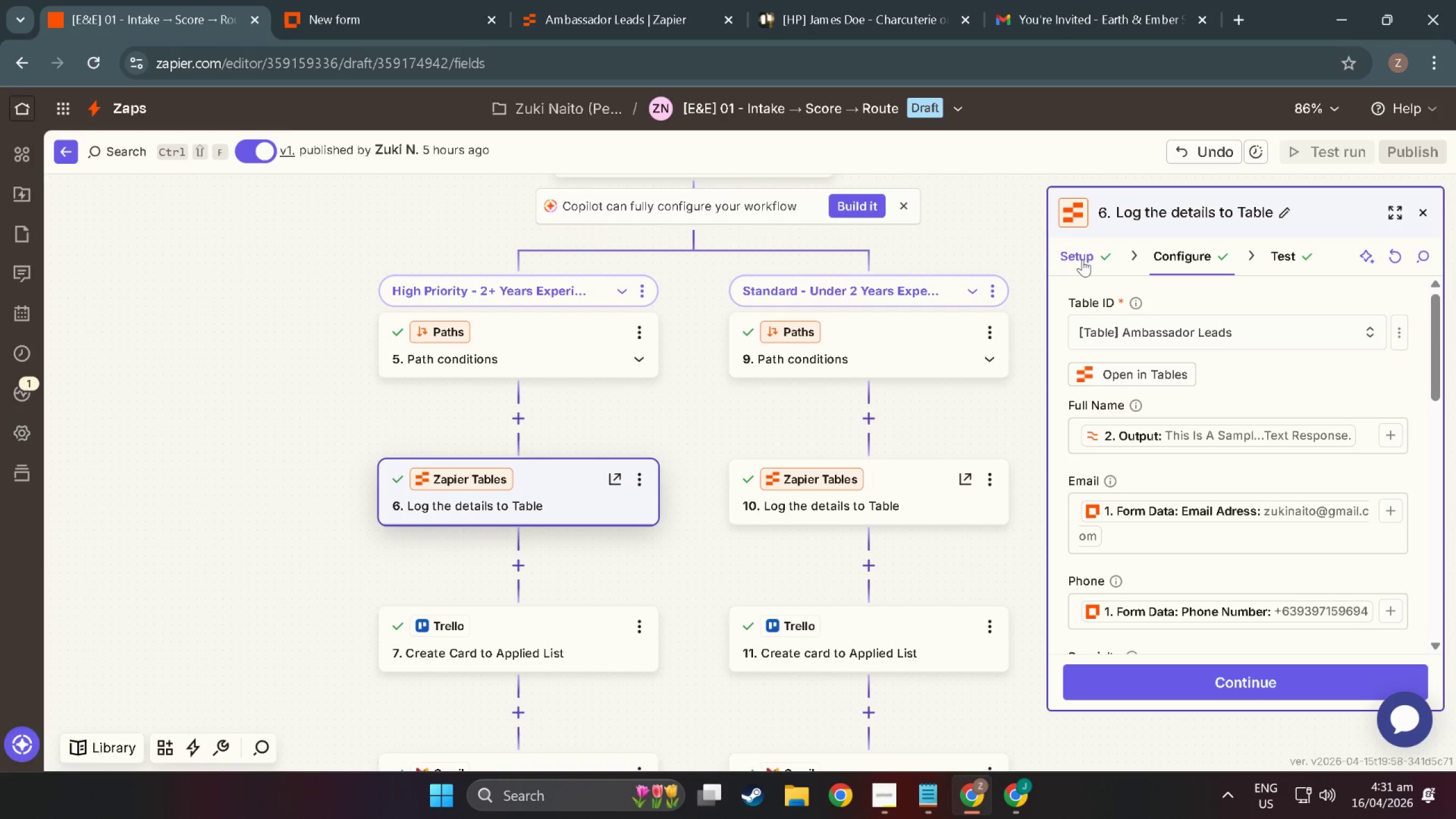 
left_click([1082, 259])
 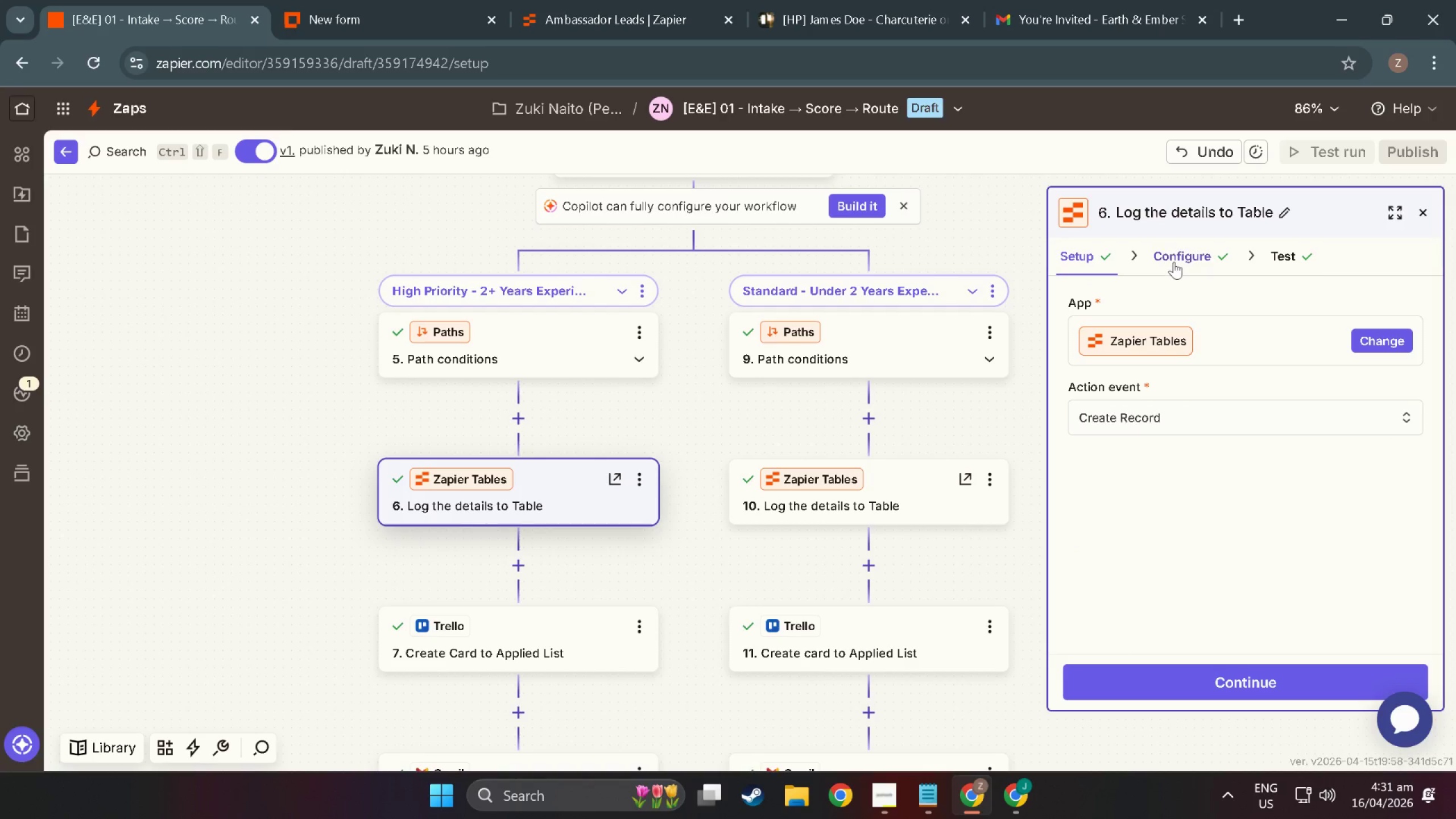 
left_click([1174, 261])
 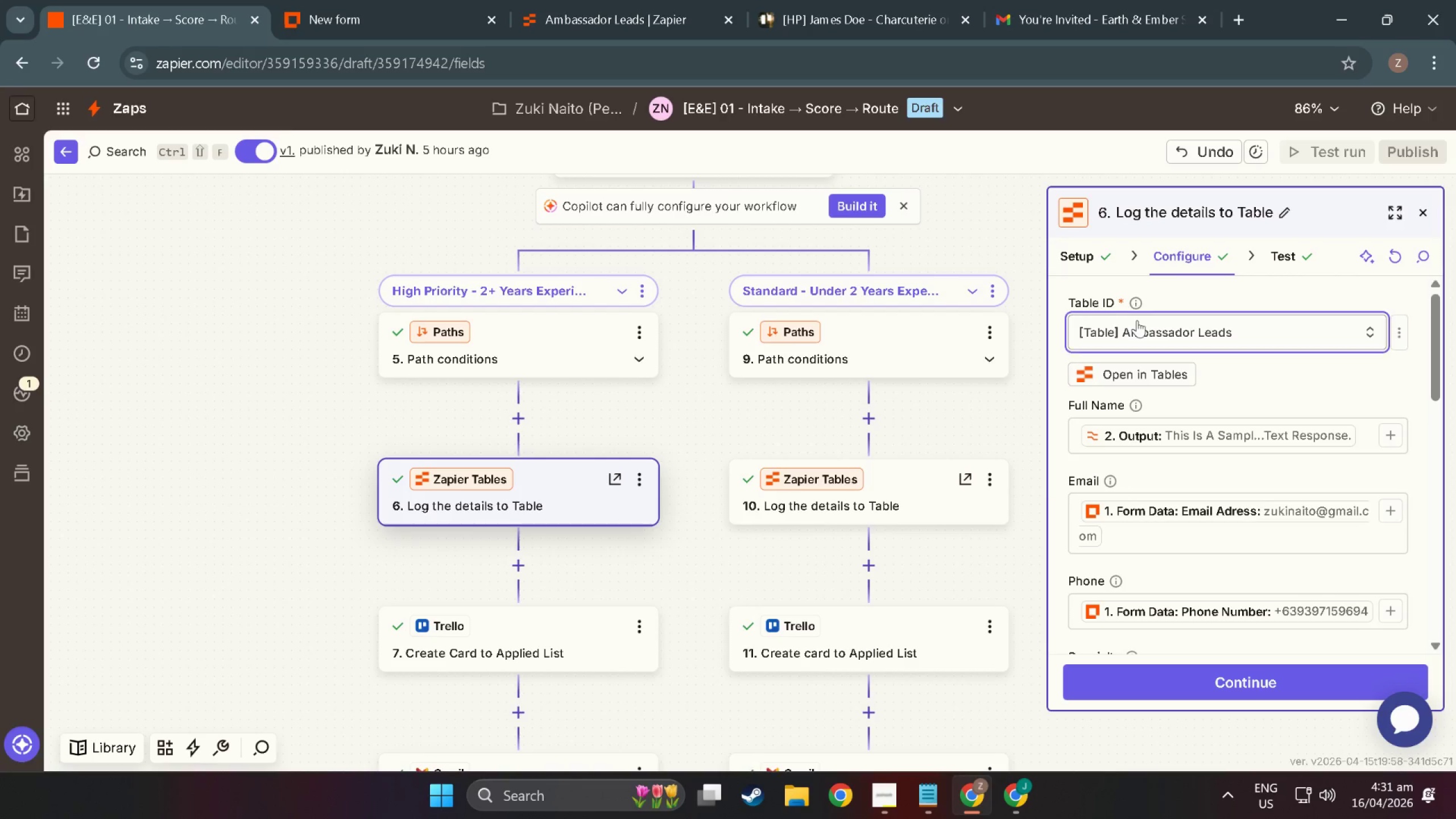 
double_click([1137, 320])
 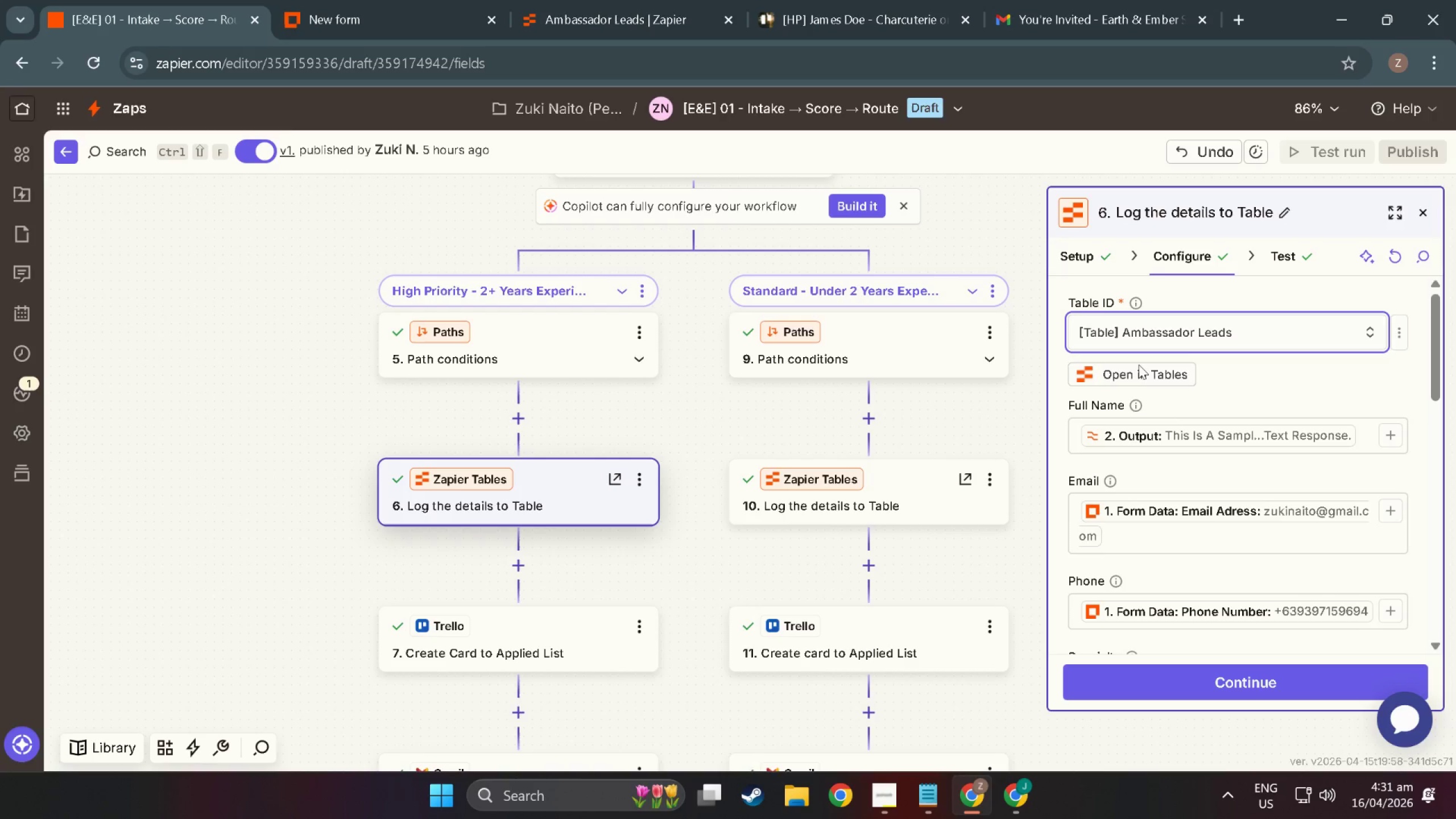 
scroll: coordinate [1180, 410], scroll_direction: down, amount: 29.0
 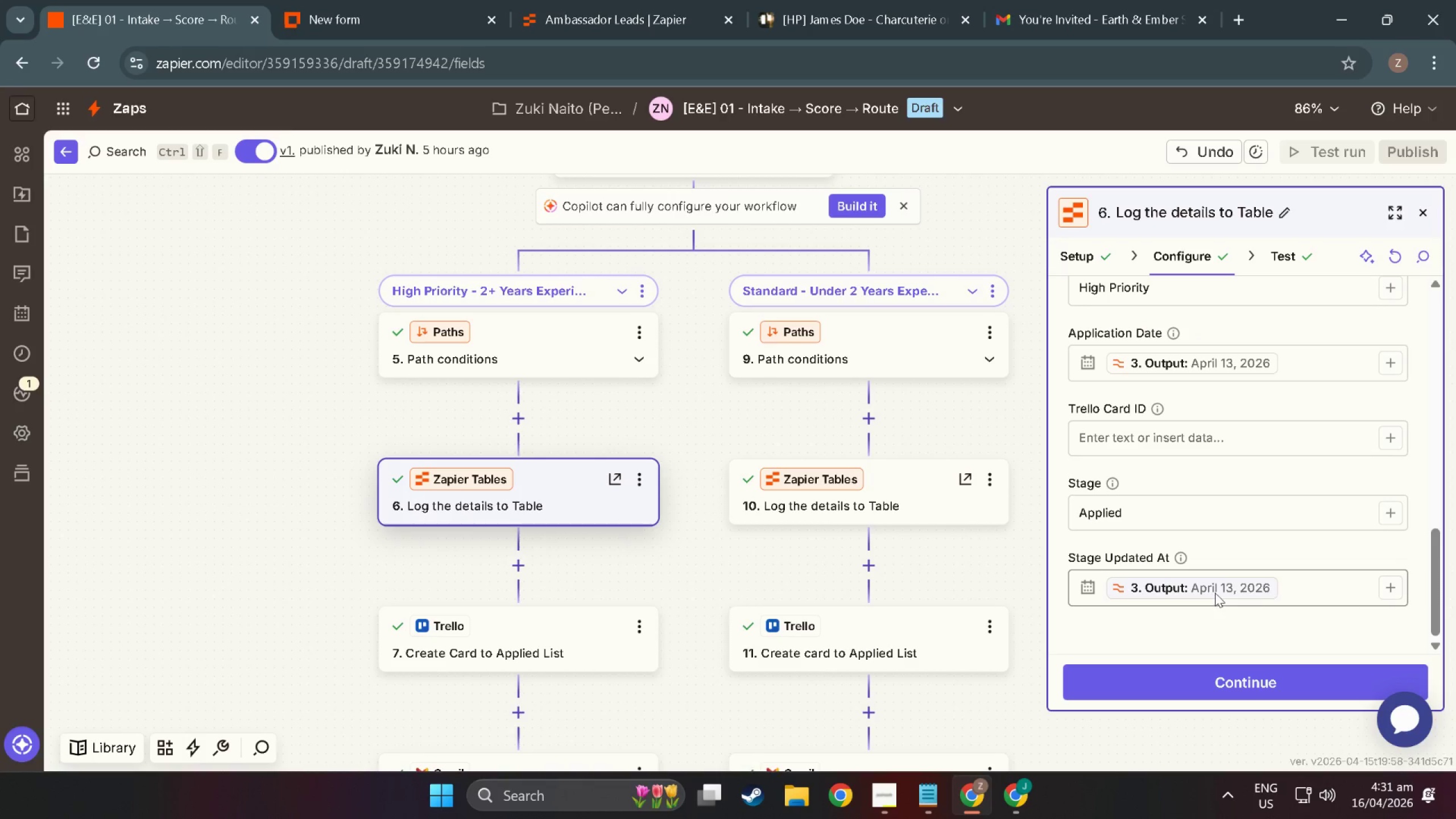 
scroll: coordinate [1215, 591], scroll_direction: up, amount: 3.0
 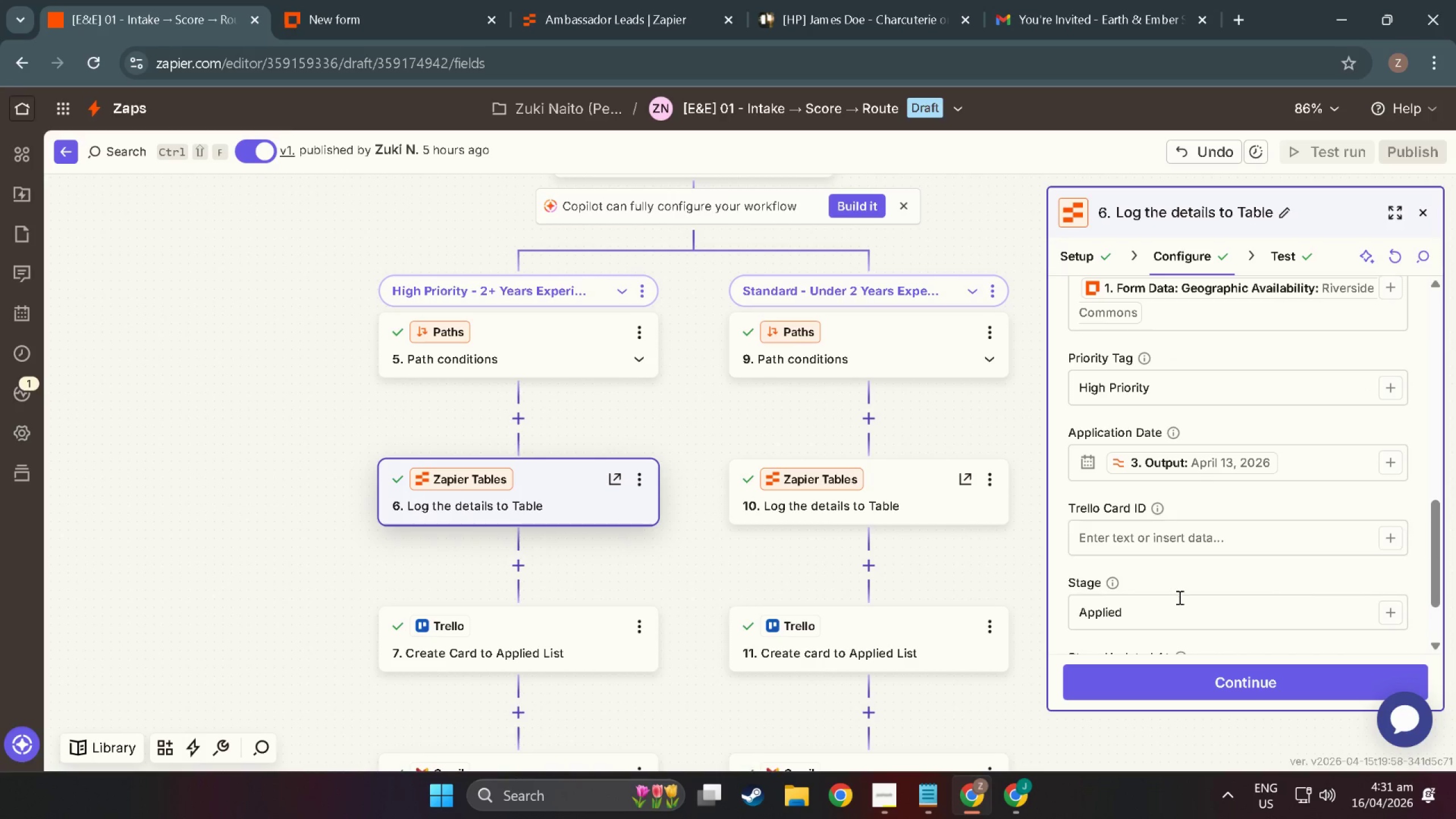 
scroll: coordinate [1154, 556], scroll_direction: down, amount: 7.0
 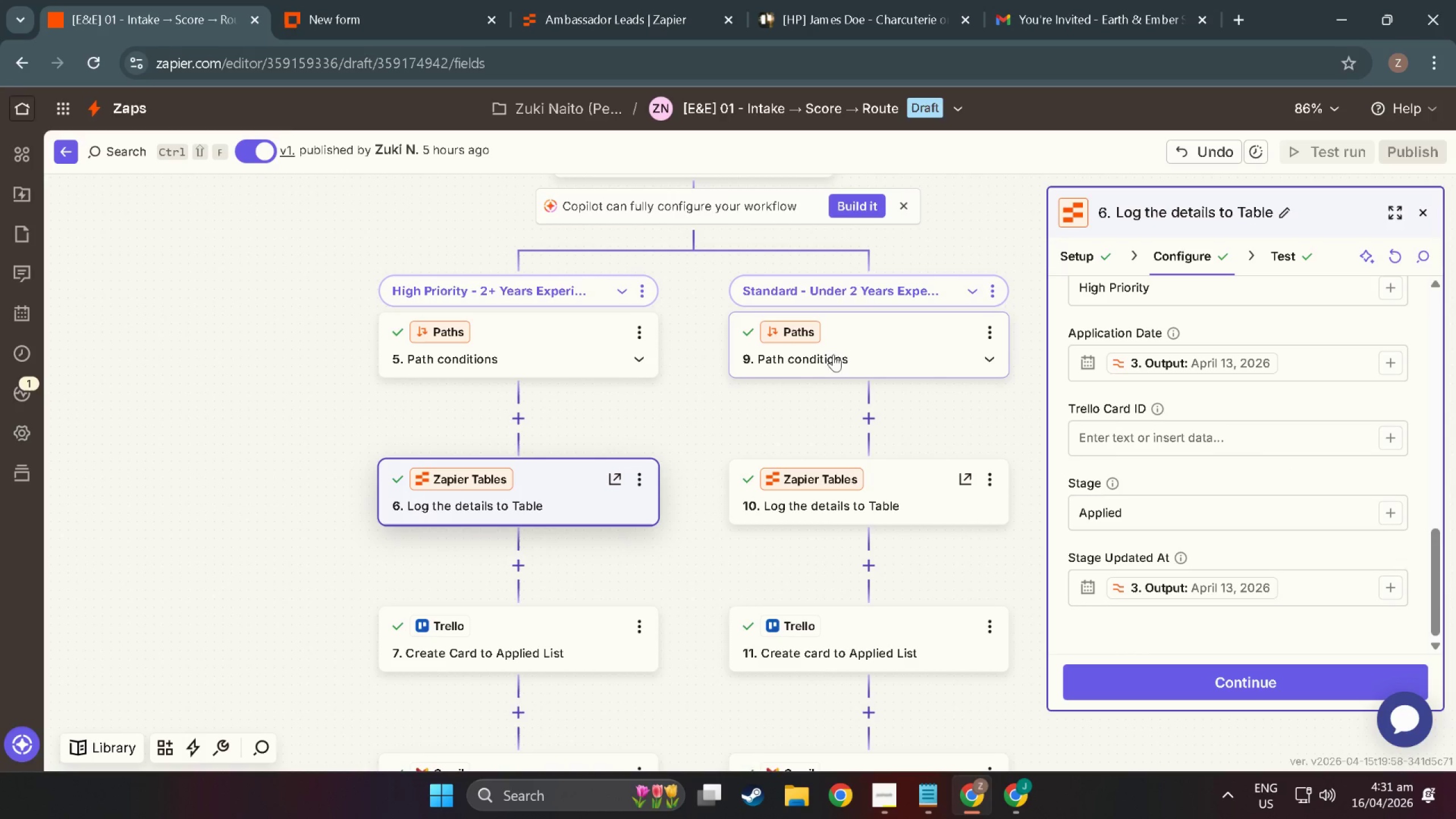 
scroll: coordinate [1218, 510], scroll_direction: up, amount: 30.0
 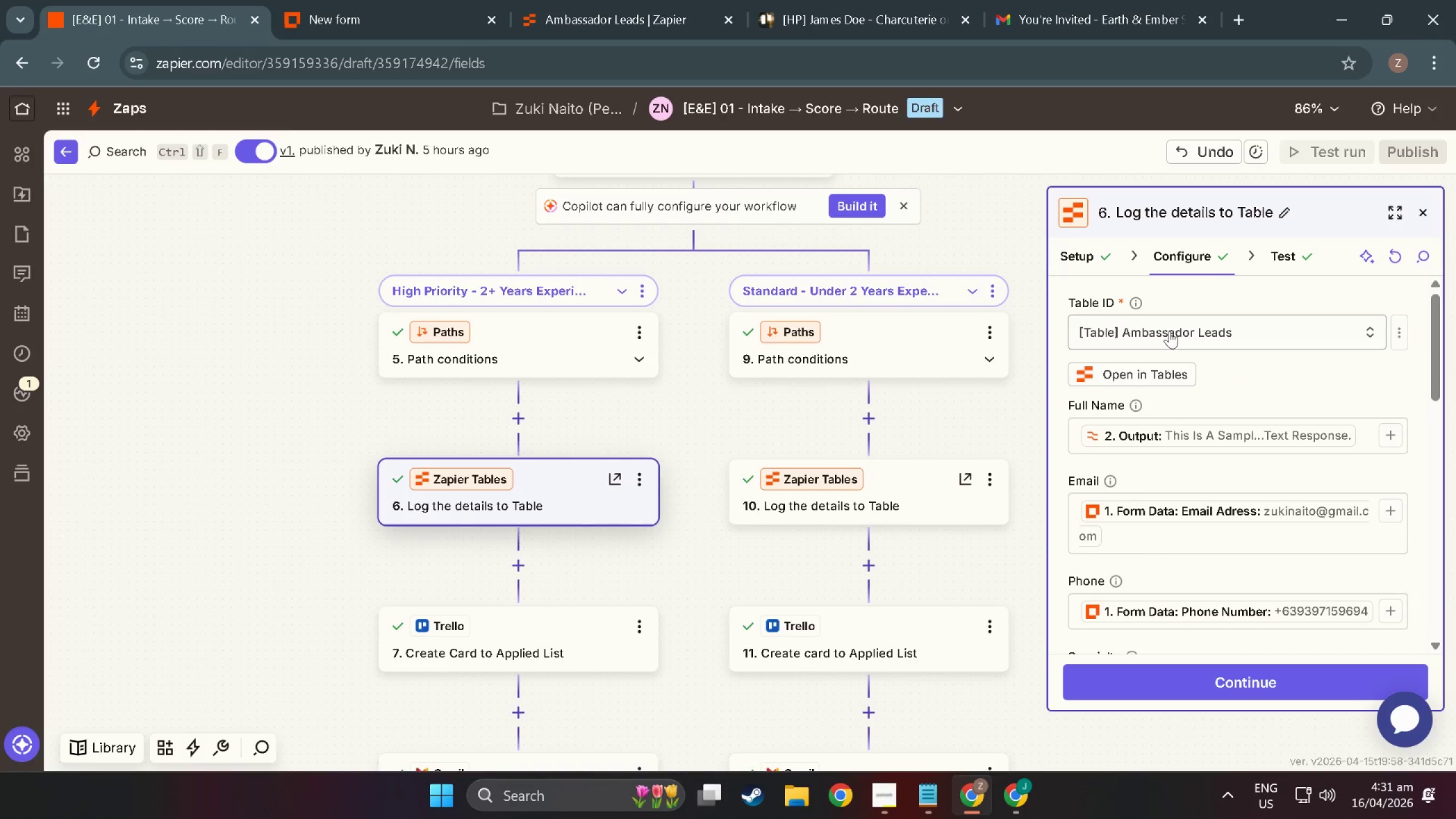 
scroll: coordinate [1169, 348], scroll_direction: down, amount: 1.0
 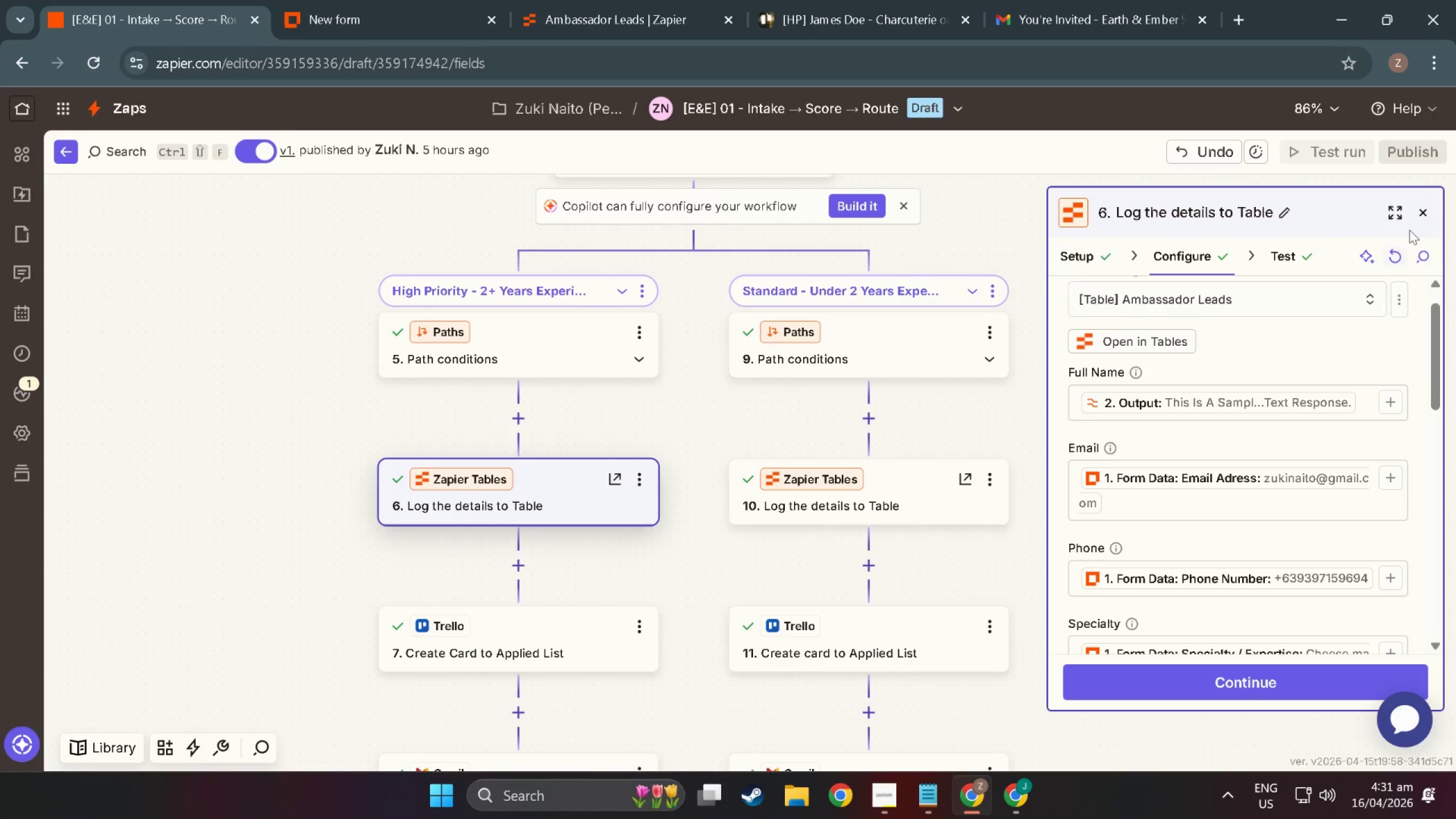 
left_click([1424, 210])
 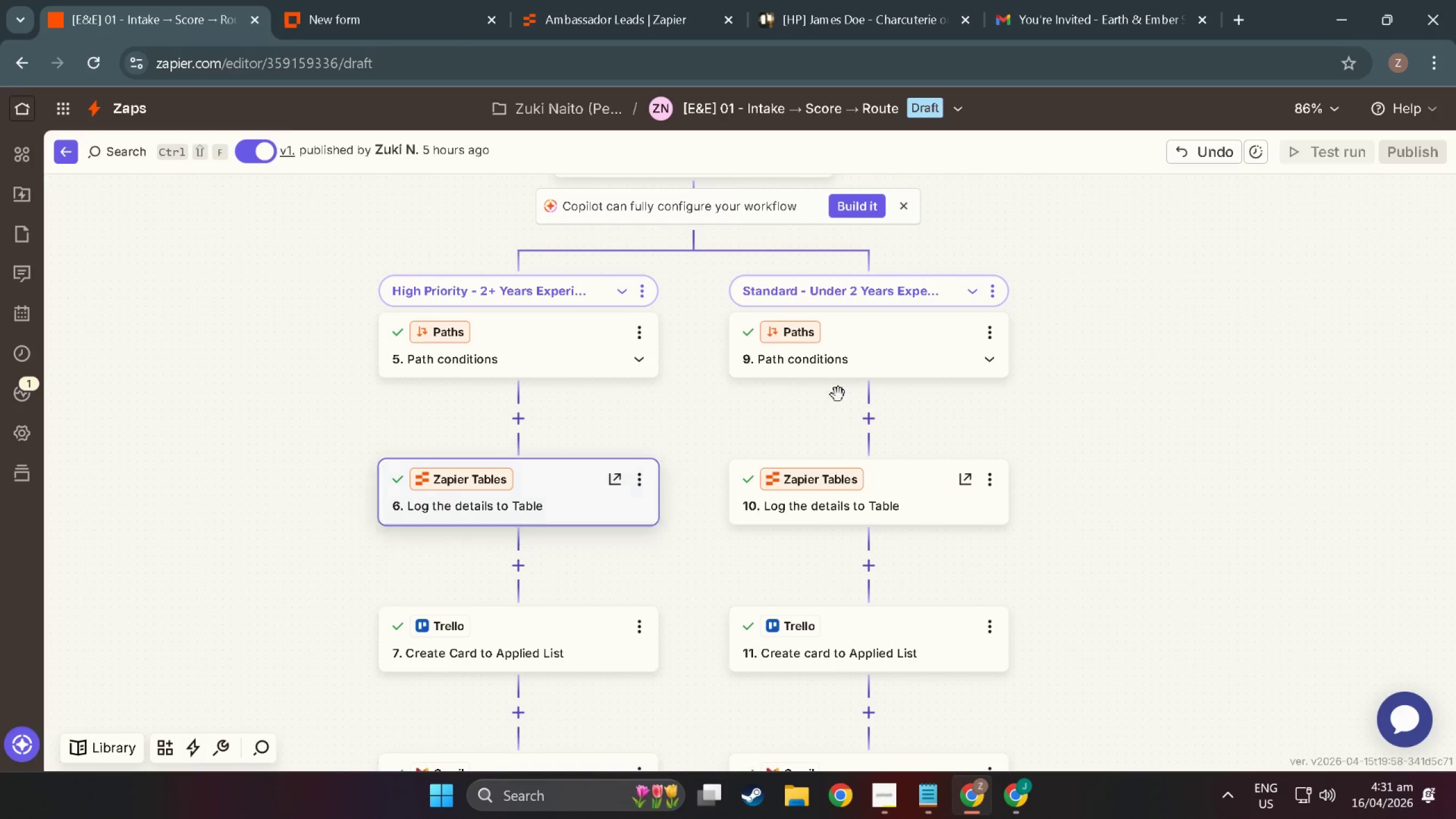 
wait(6.36)
 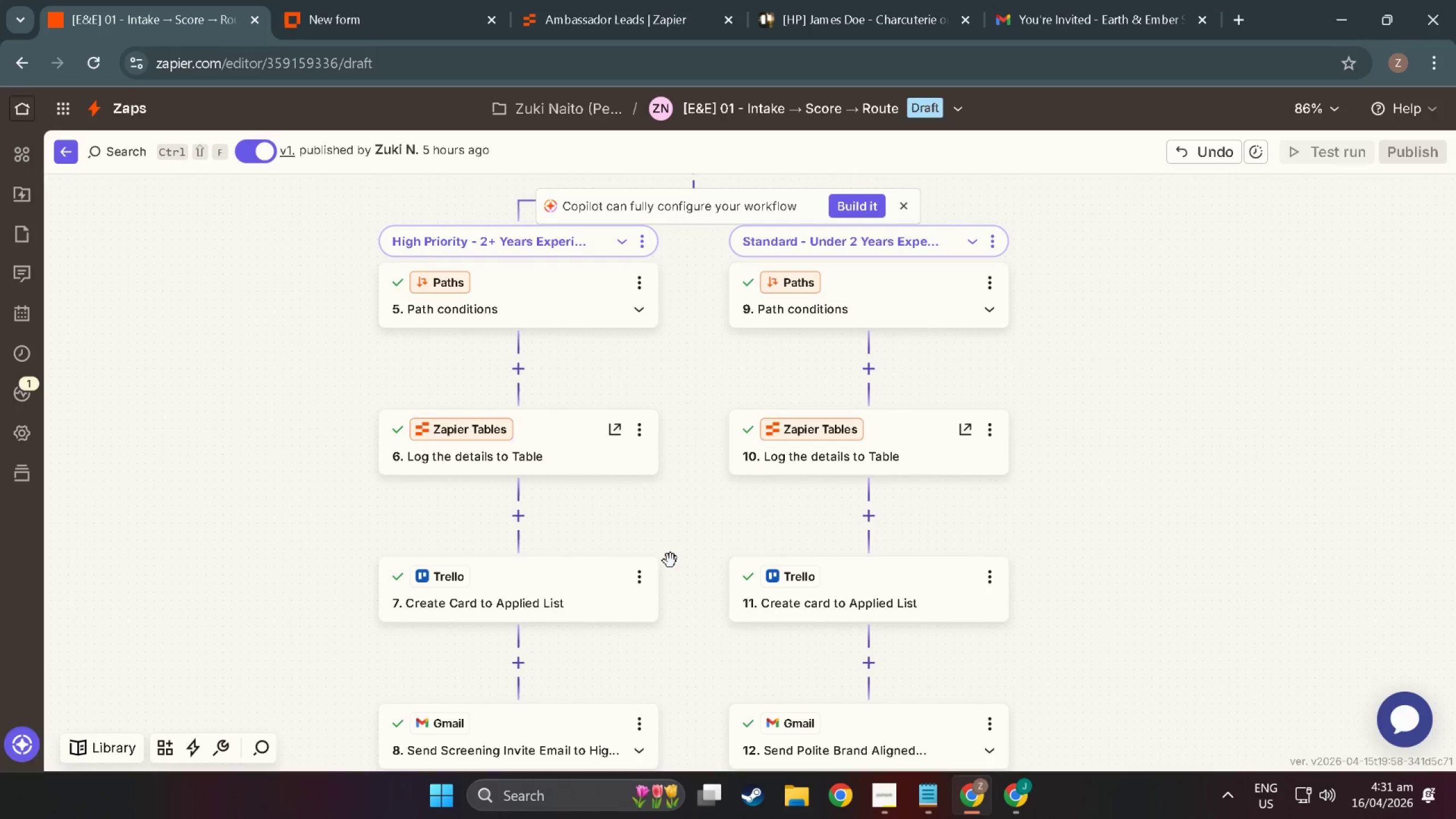 
key(Alt+AltLeft)
 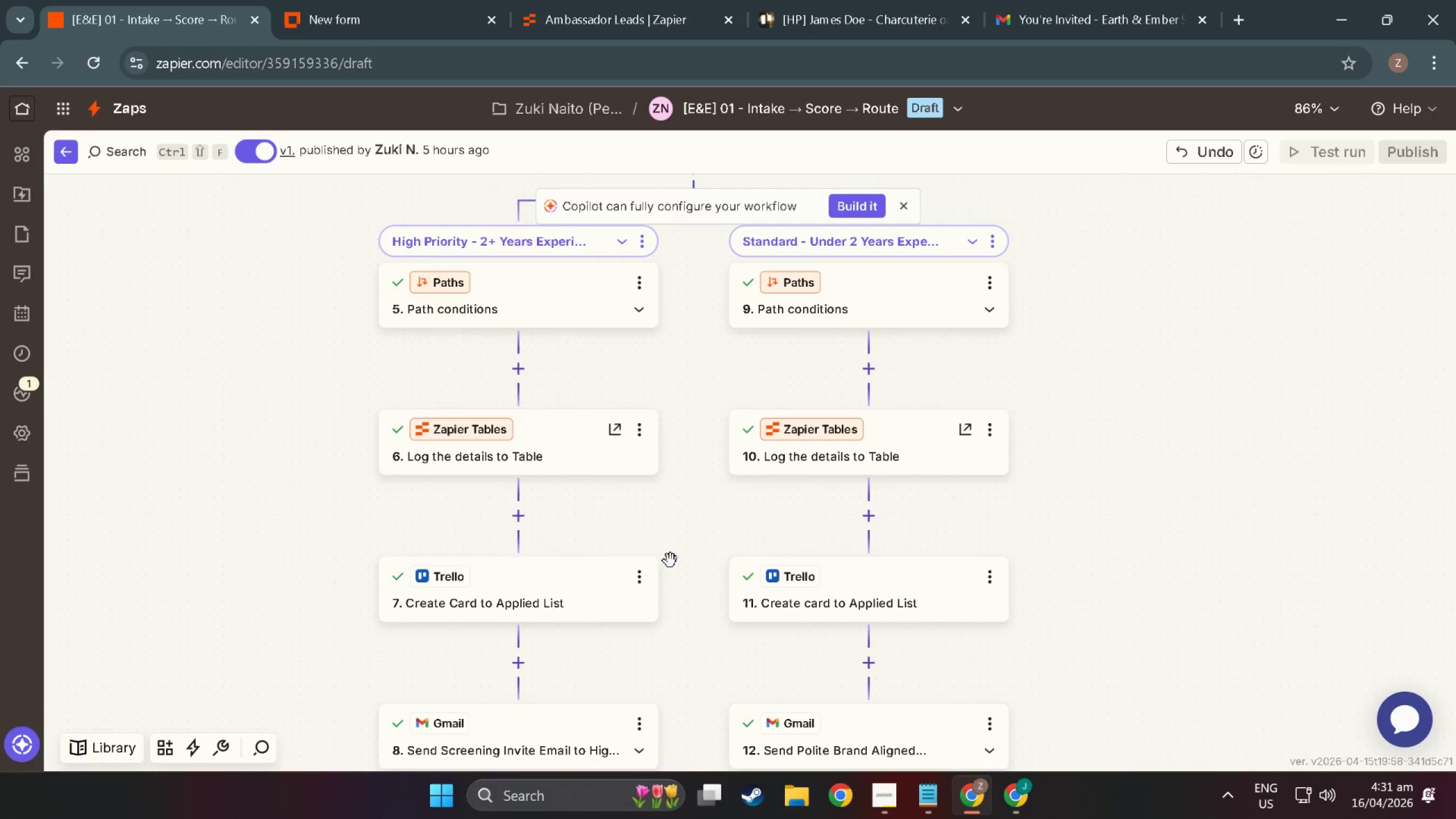 
key(Alt+Tab)
 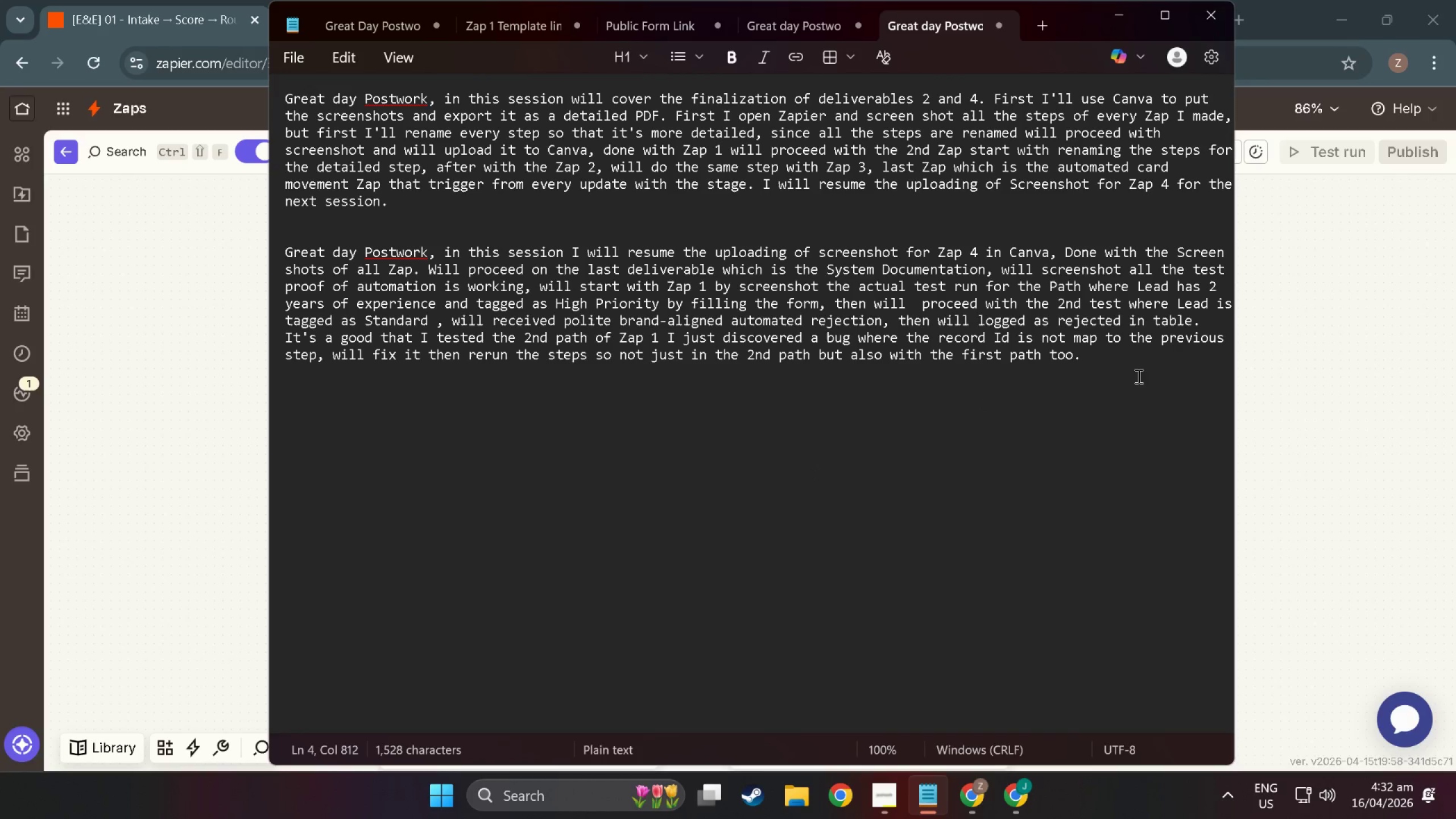 
scroll: coordinate [671, 561], scroll_direction: down, amount: 3.0
 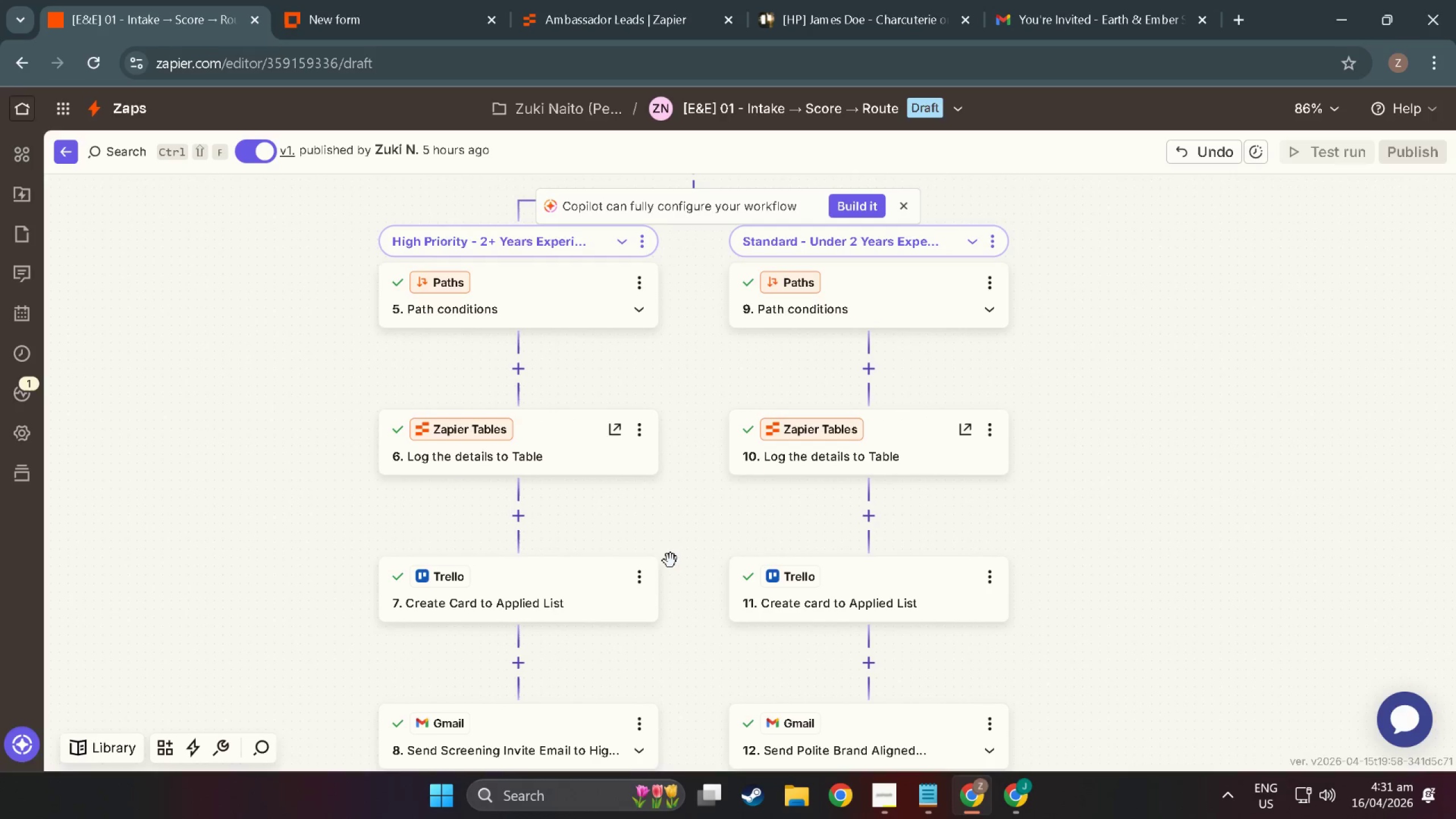 
left_click_drag(start_coordinate=[1127, 362], to_coordinate=[597, 370])
 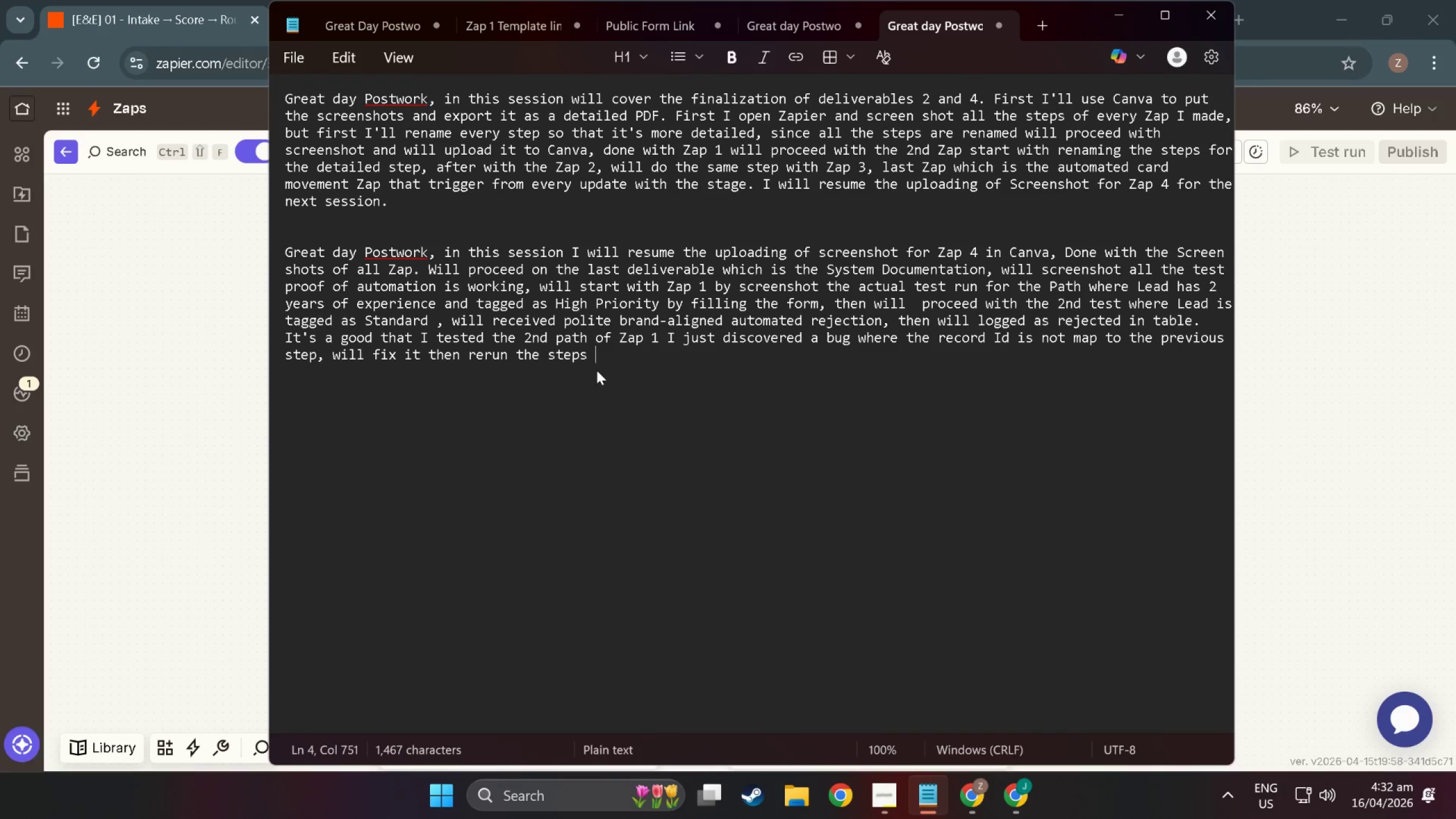 
key(Backspace)
 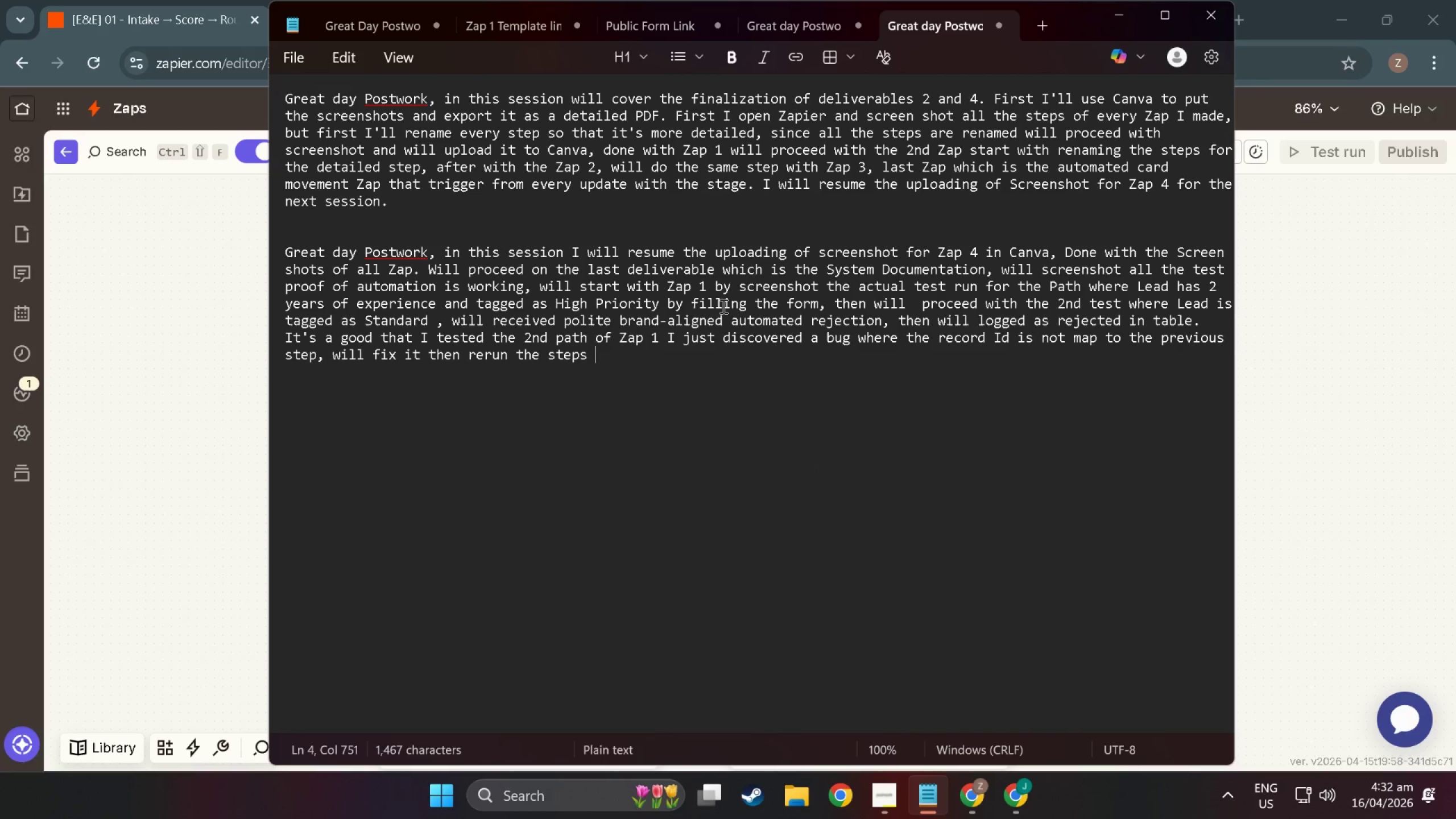 
key(Backspace)
 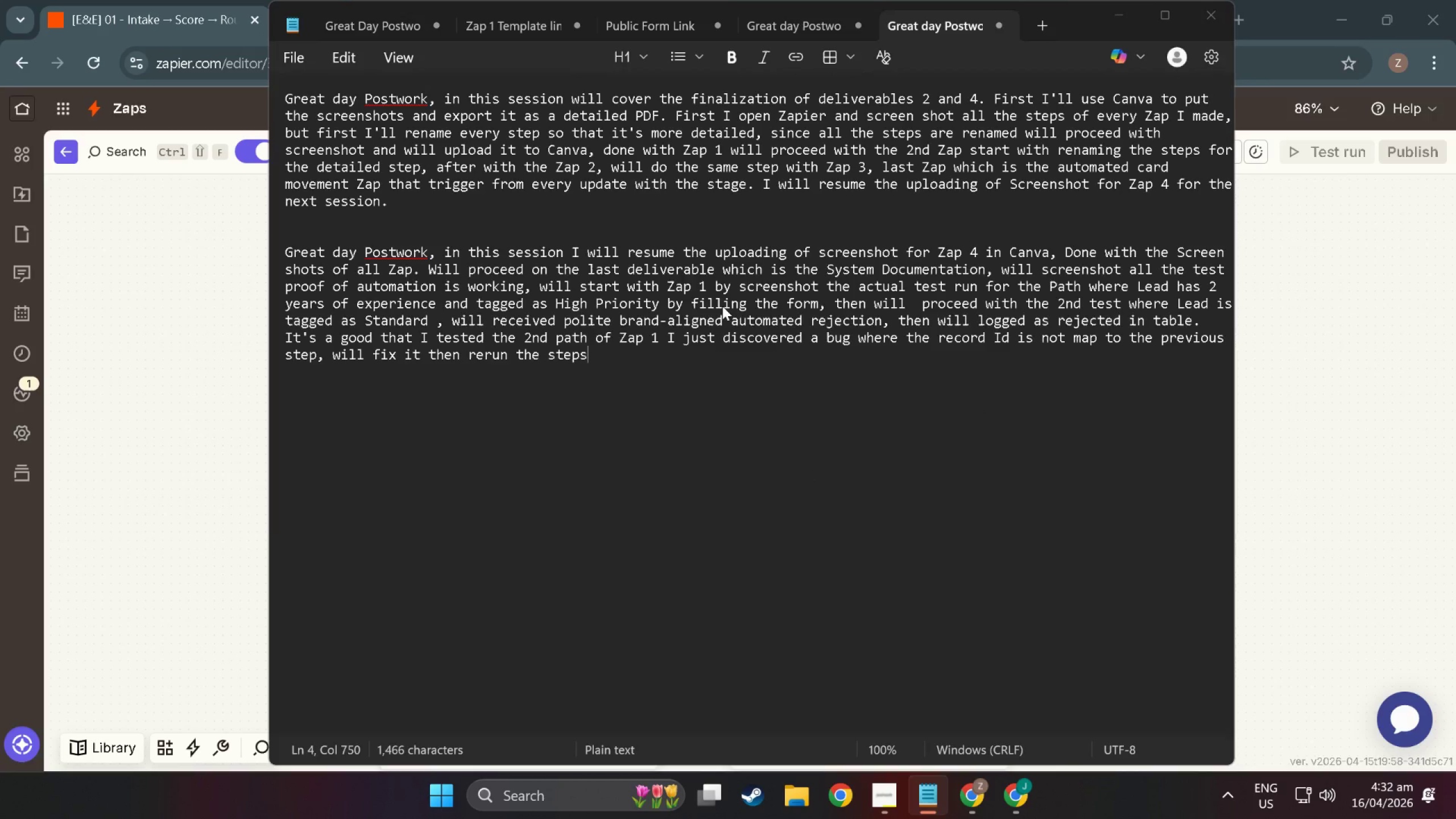 
key(Alt+AltLeft)
 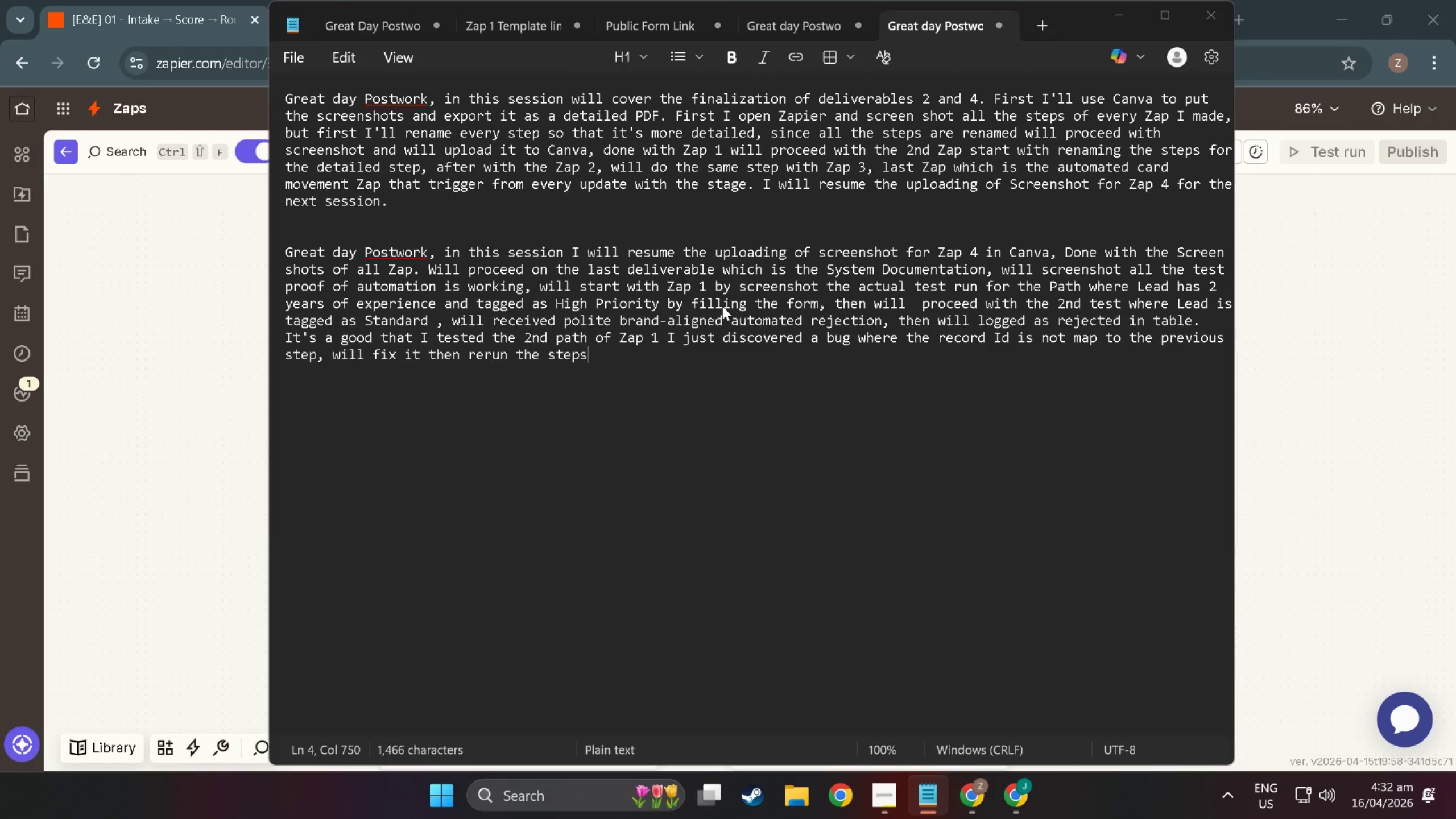 
key(Alt+Tab)
 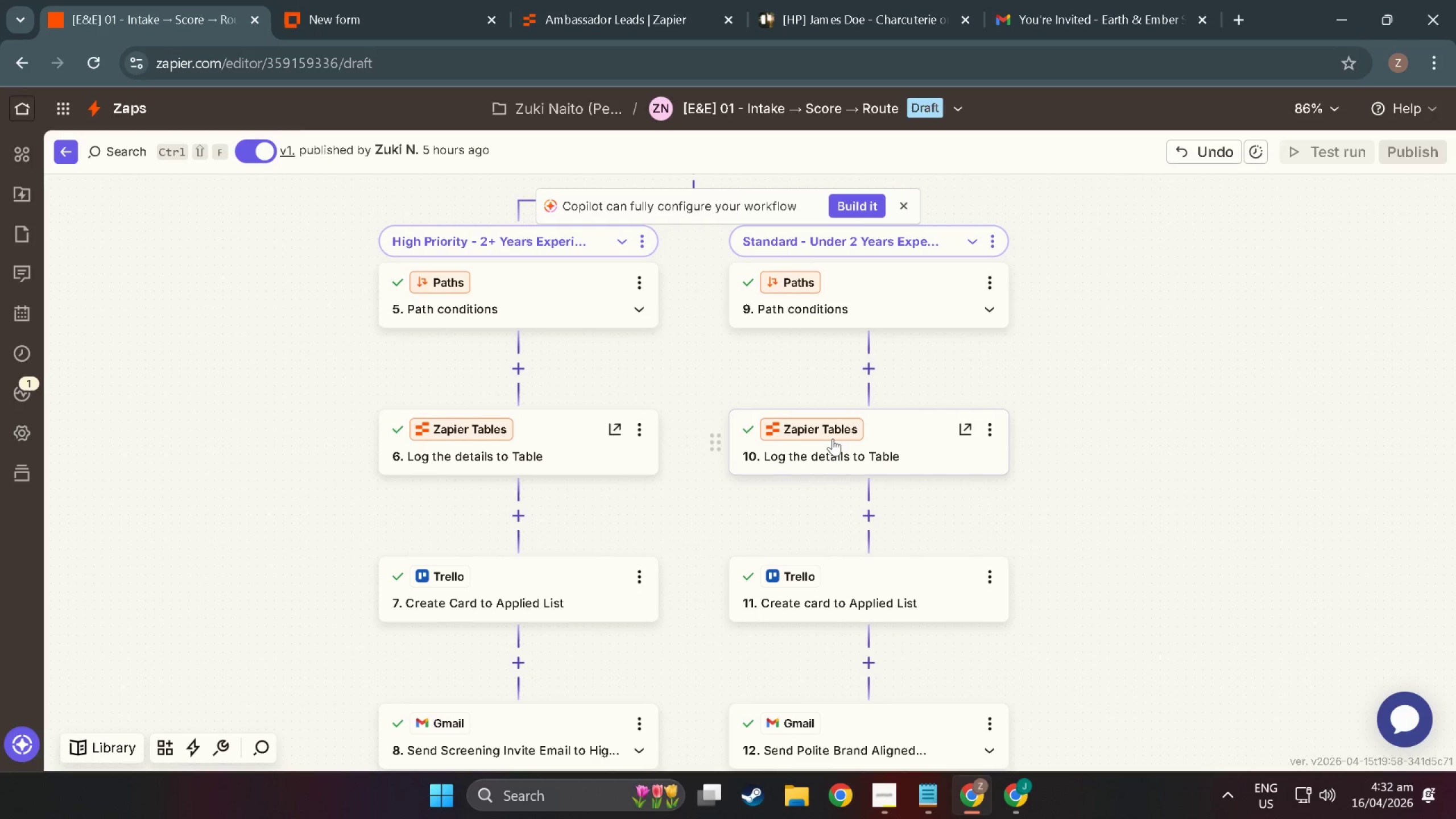 
scroll: coordinate [753, 616], scroll_direction: down, amount: 13.0
 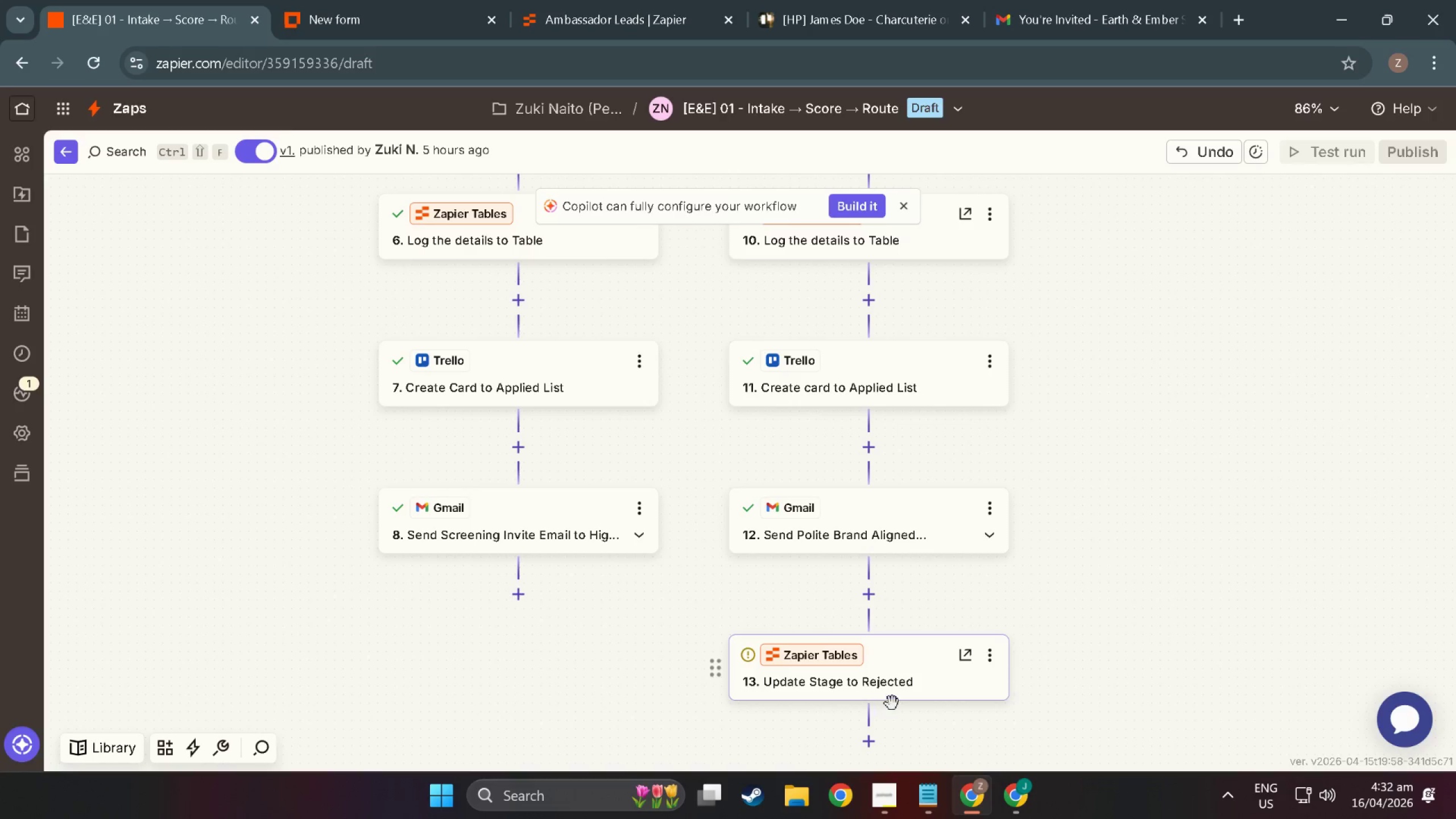 
left_click([905, 685])
 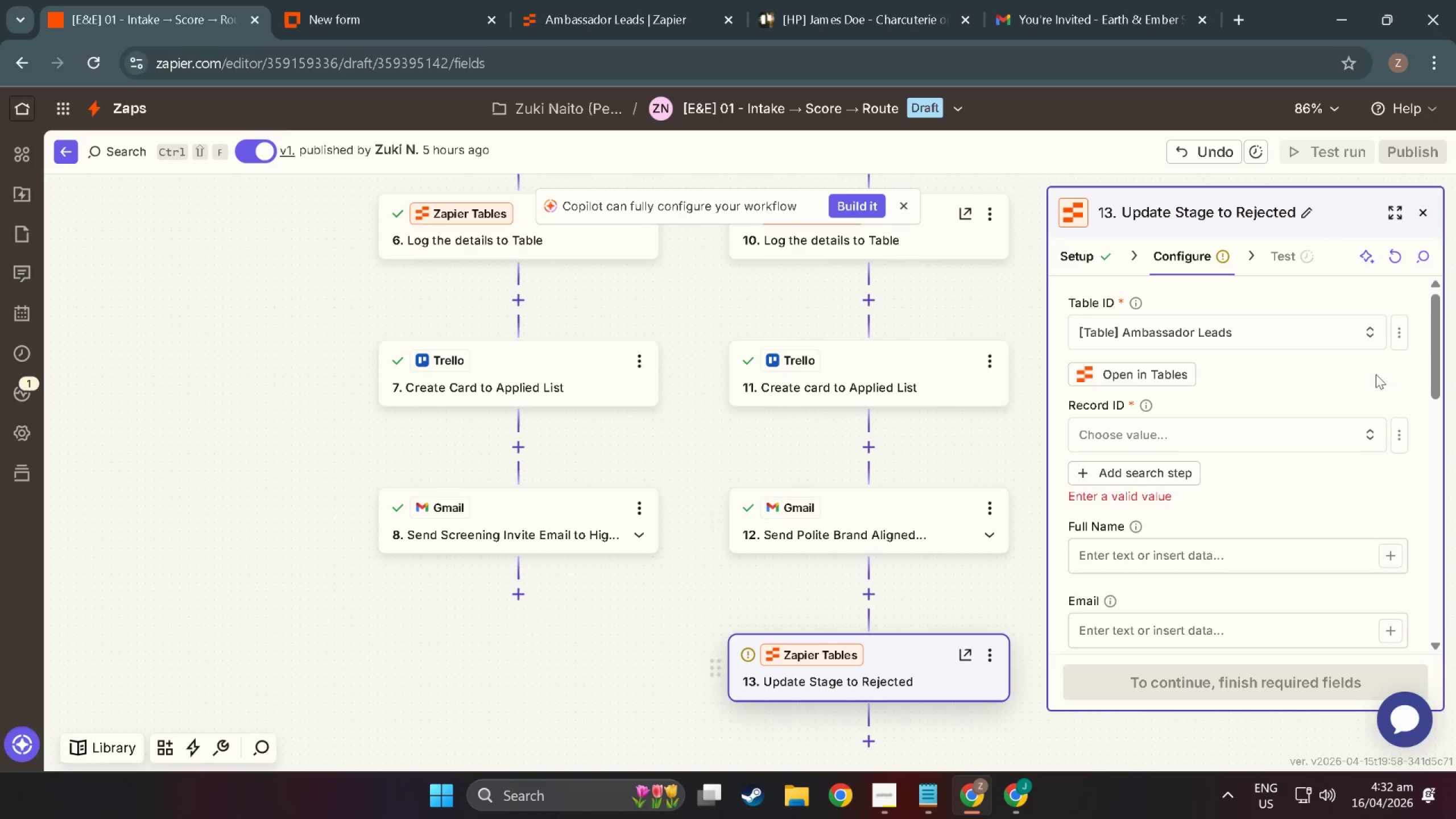 
scroll: coordinate [835, 489], scroll_direction: up, amount: 9.0
 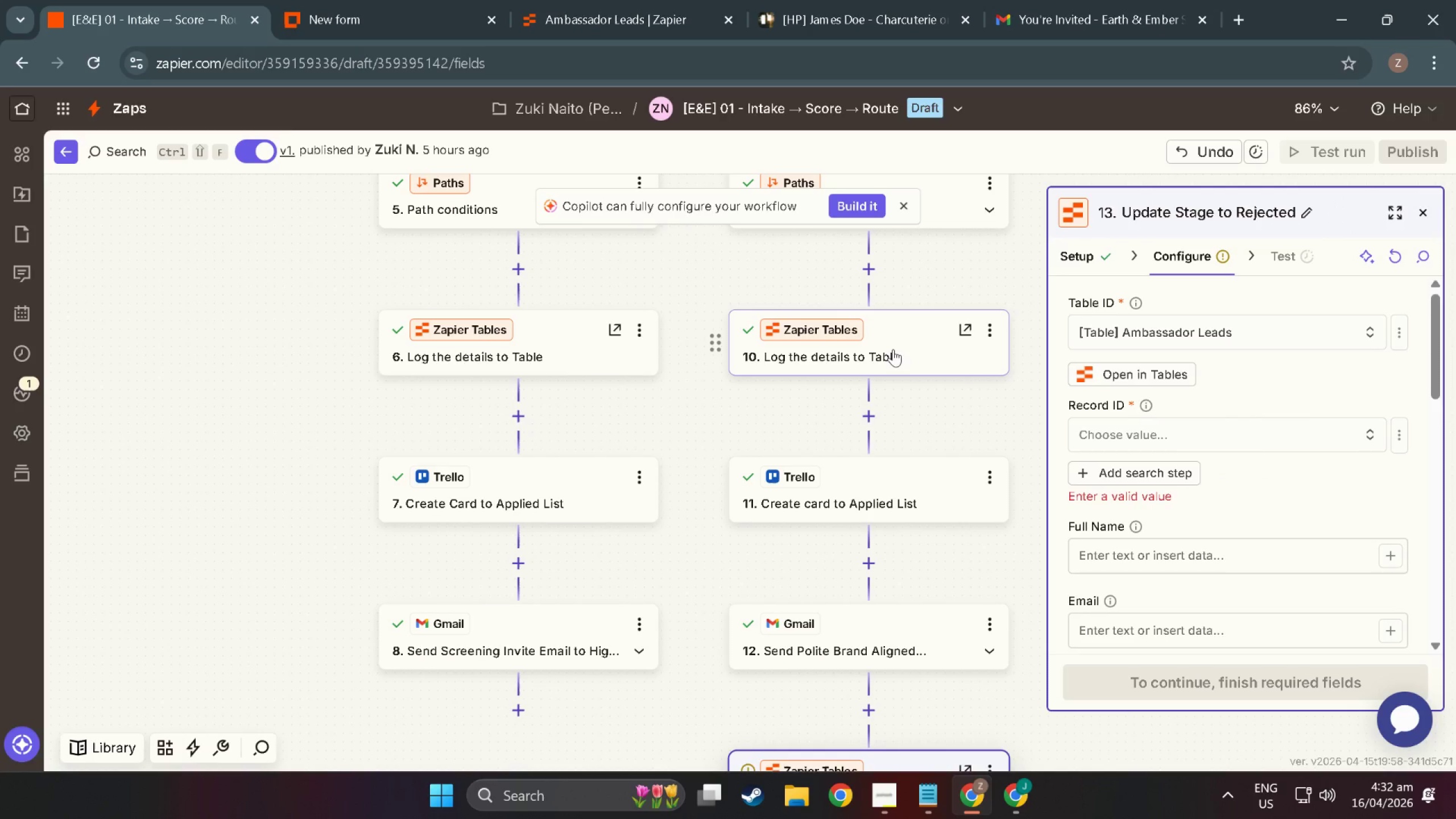 
left_click([893, 349])
 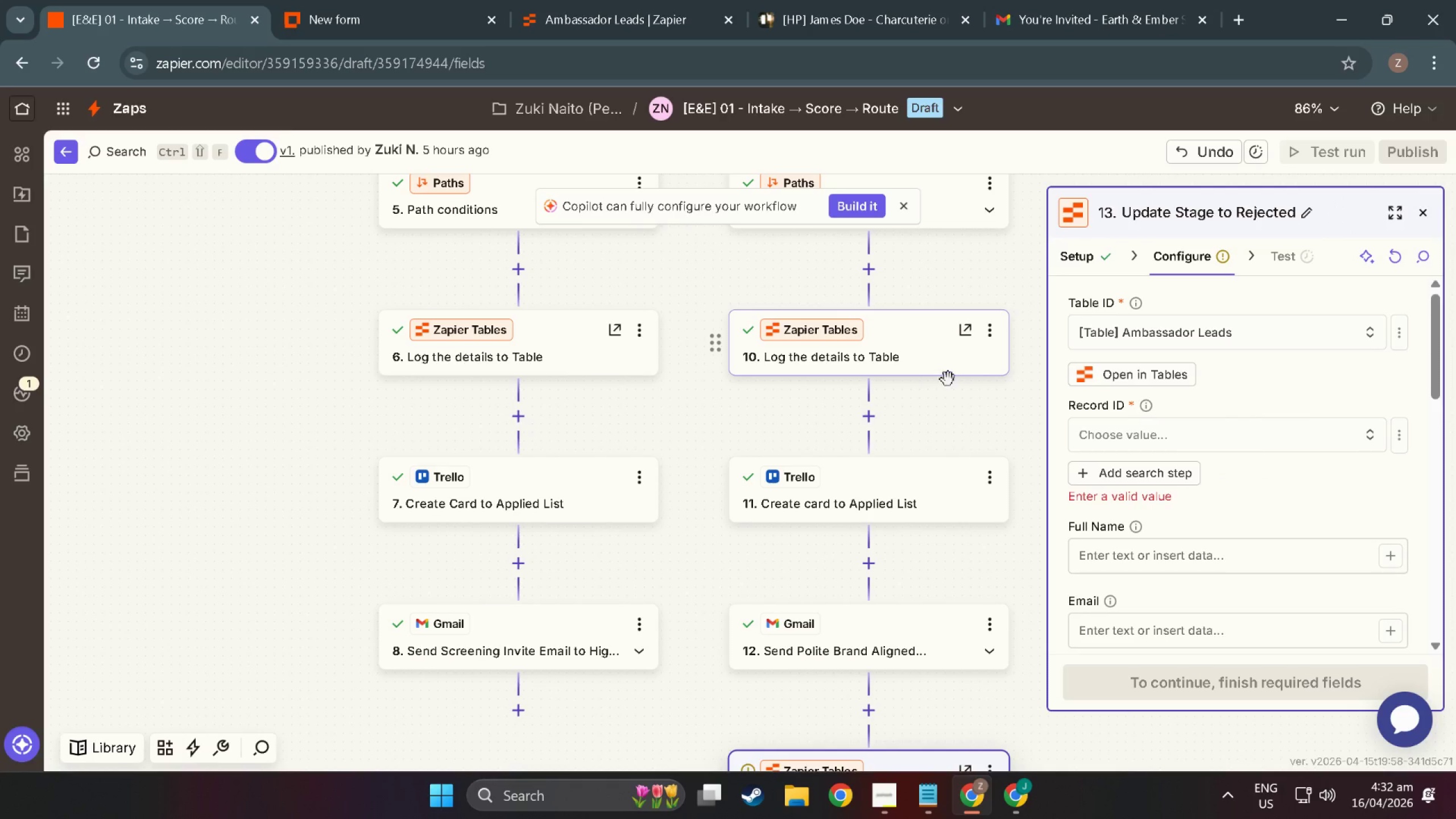 
scroll: coordinate [866, 582], scroll_direction: down, amount: 11.0
 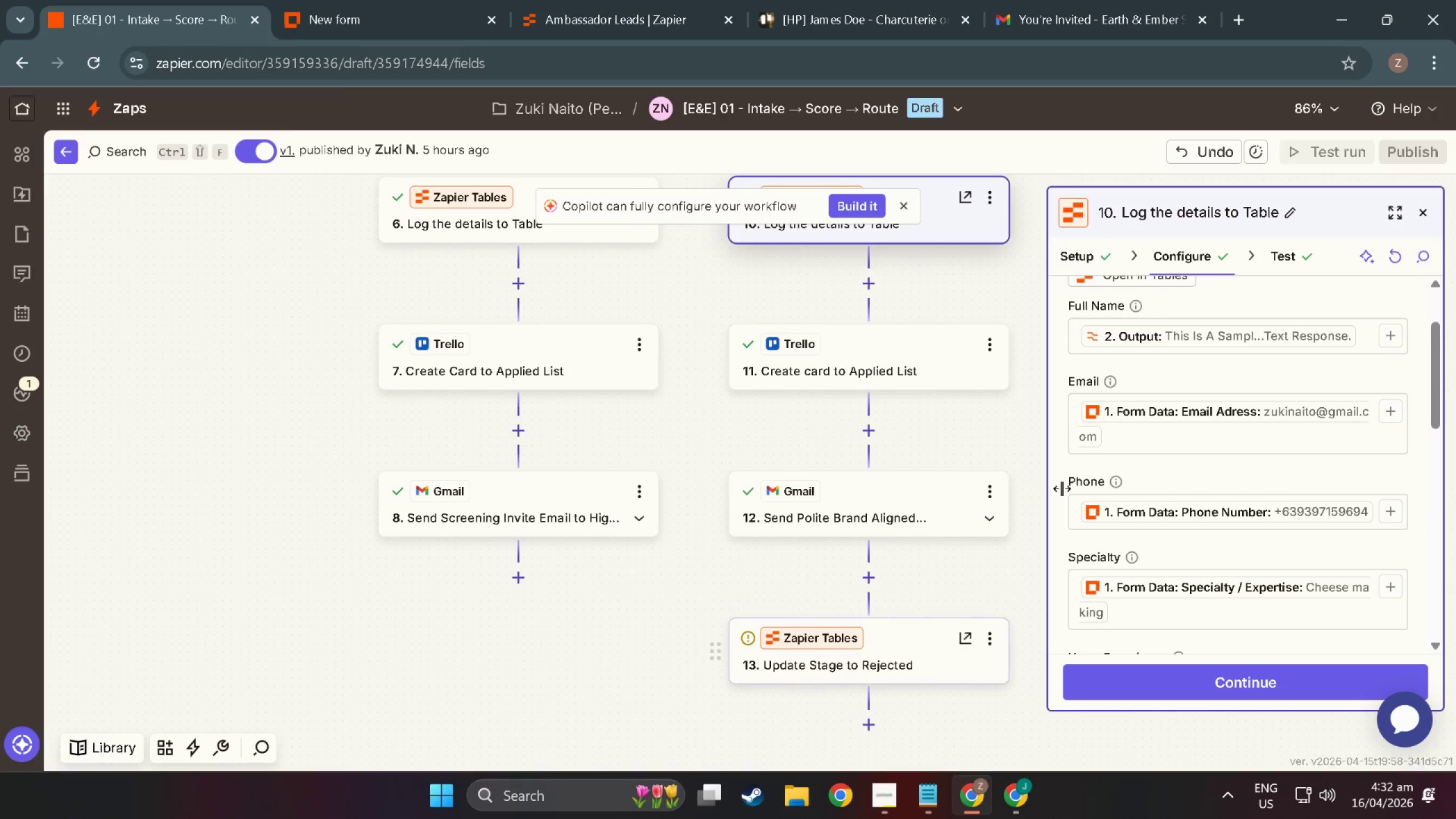 
left_click([892, 583])
 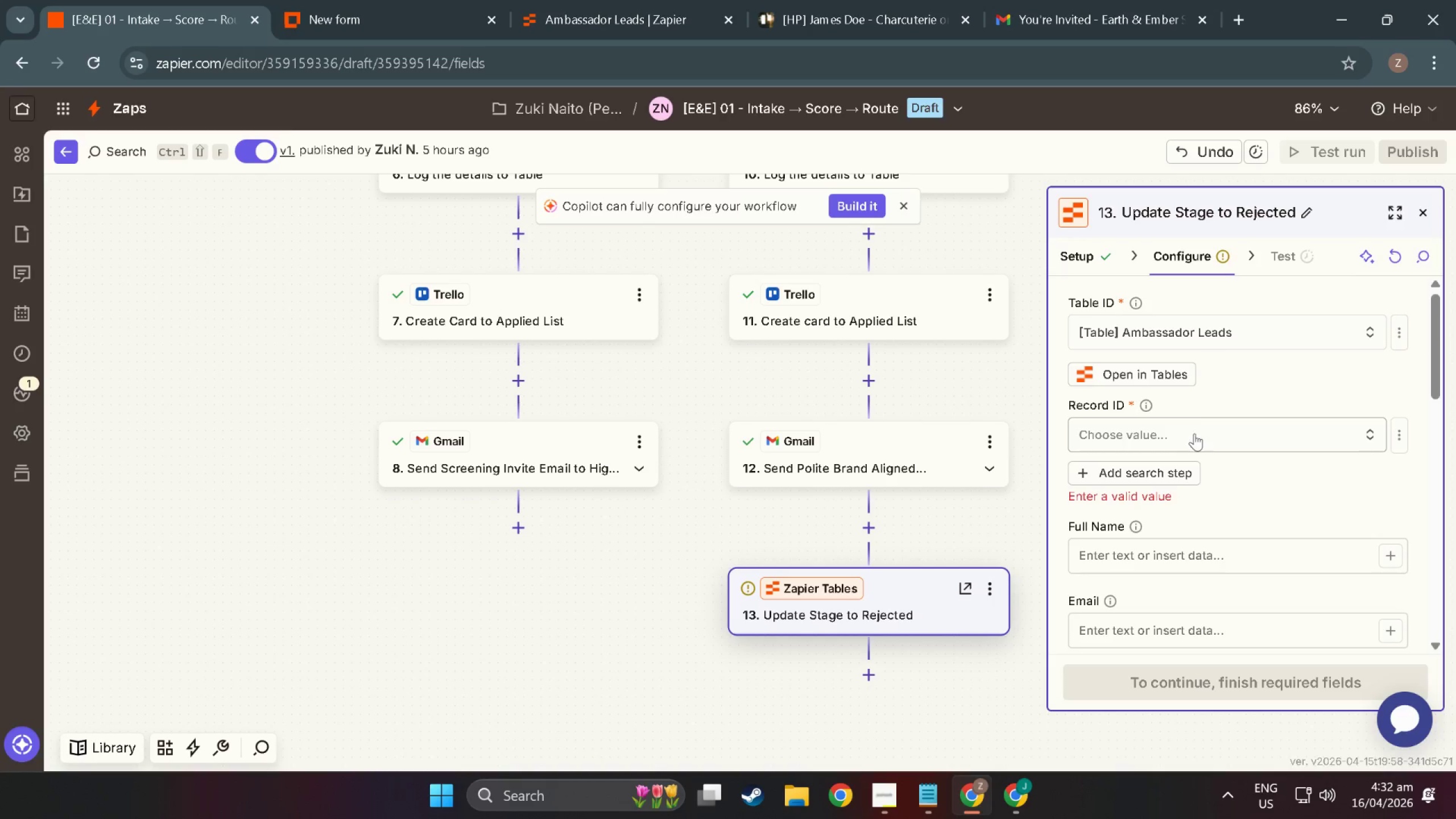 
scroll: coordinate [925, 613], scroll_direction: up, amount: 8.0
 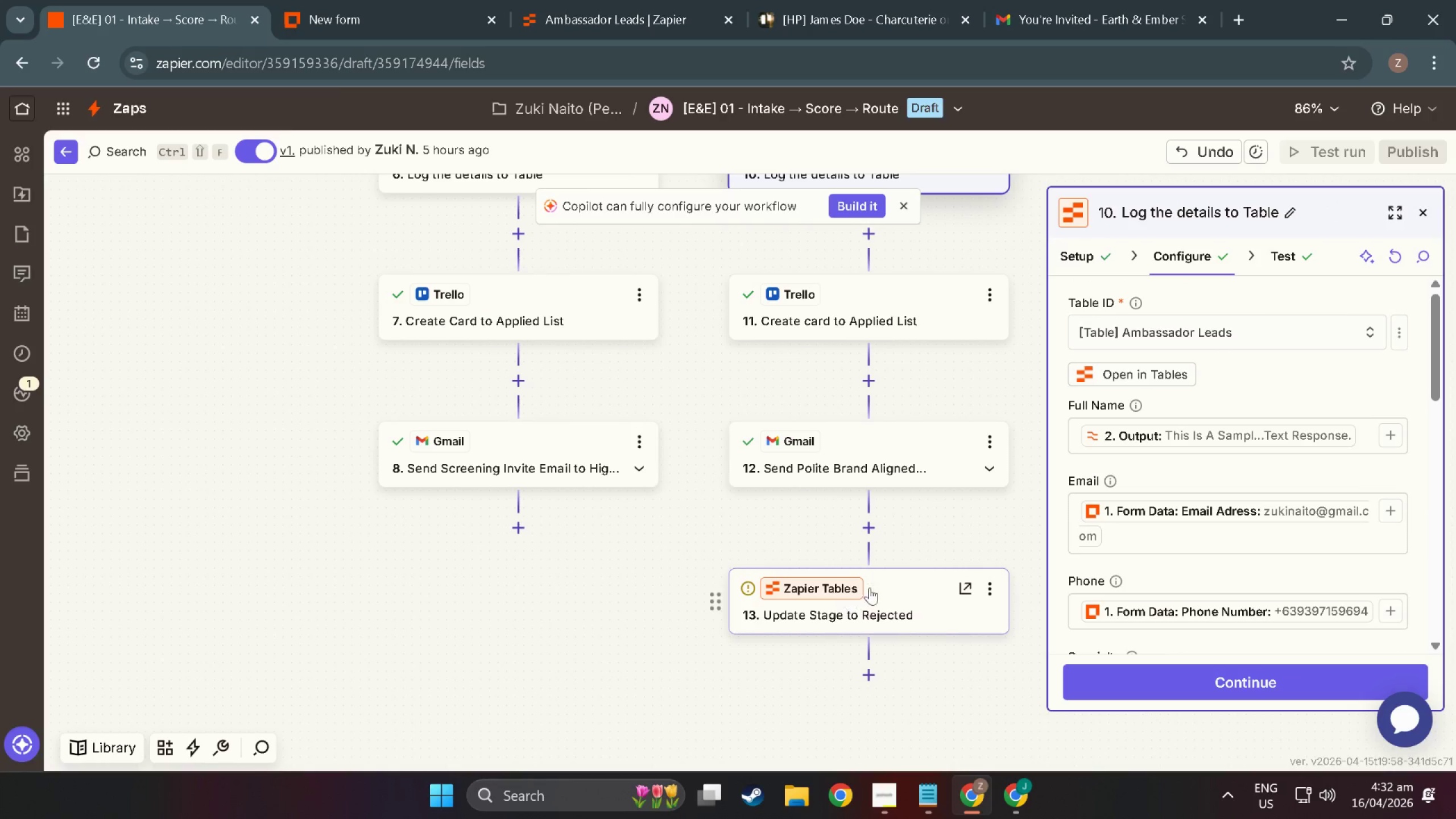 
left_click([1162, 472])
 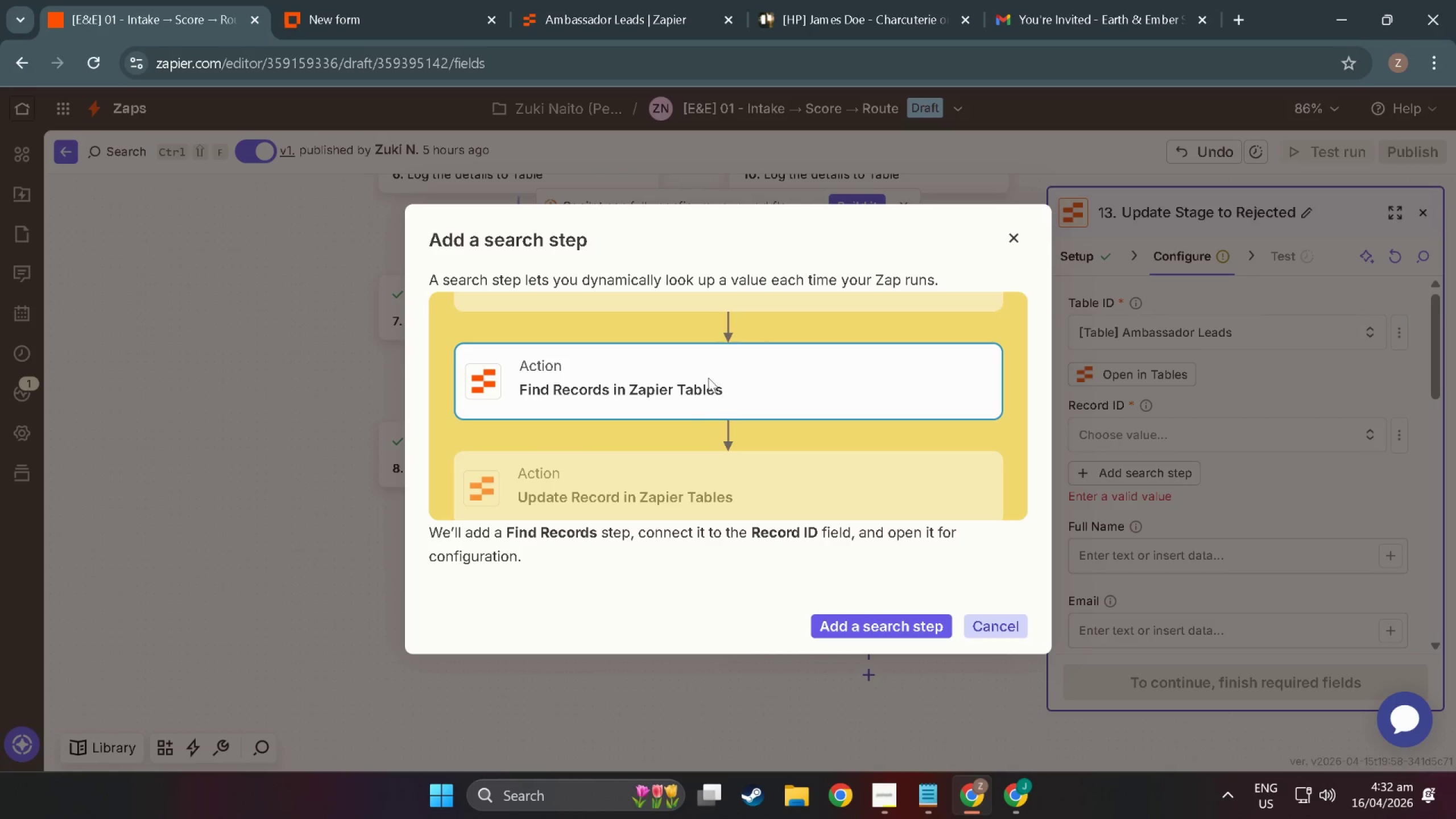 
scroll: coordinate [685, 407], scroll_direction: down, amount: 2.0
 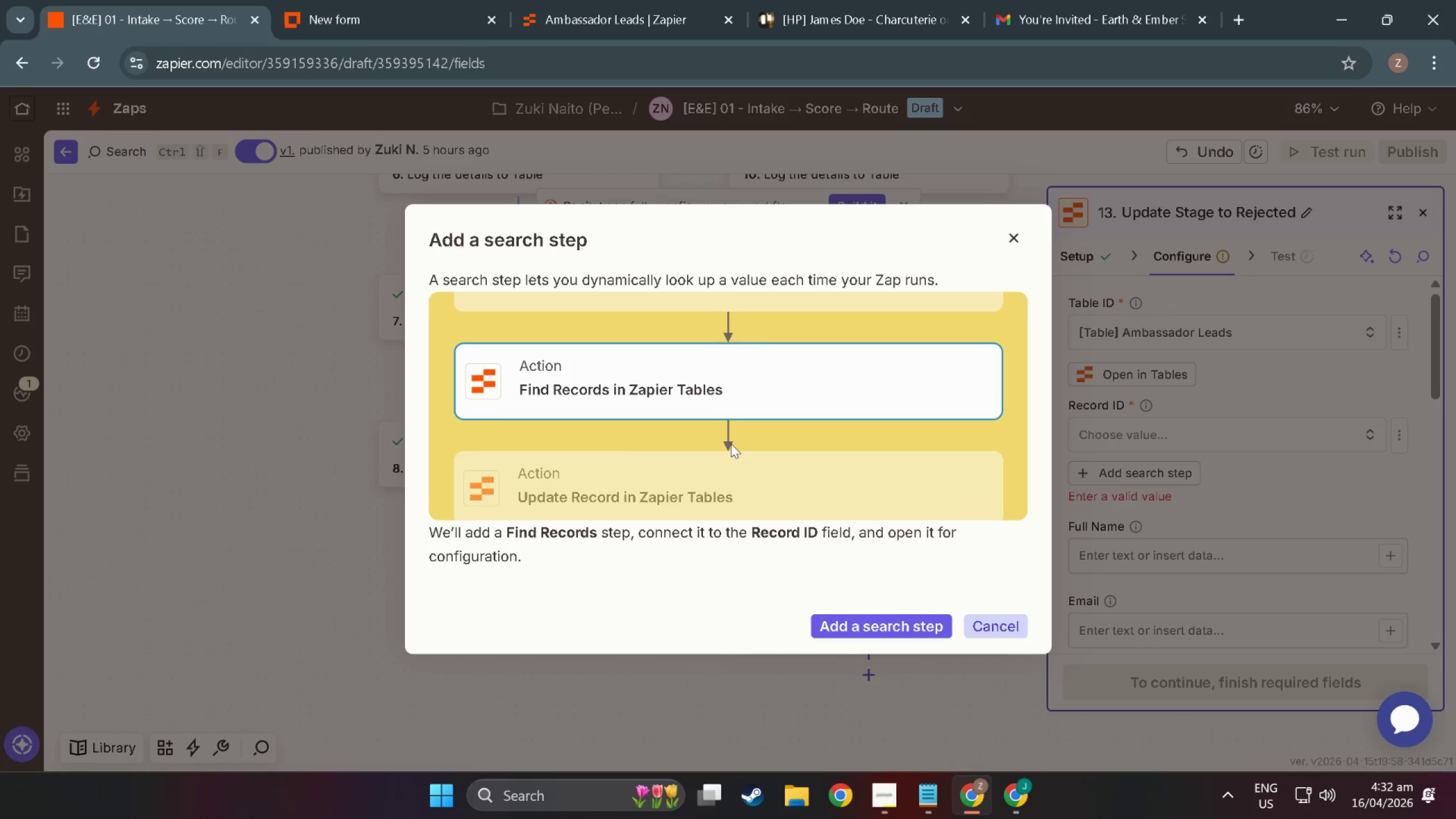 
scroll: coordinate [521, 465], scroll_direction: up, amount: 2.0
 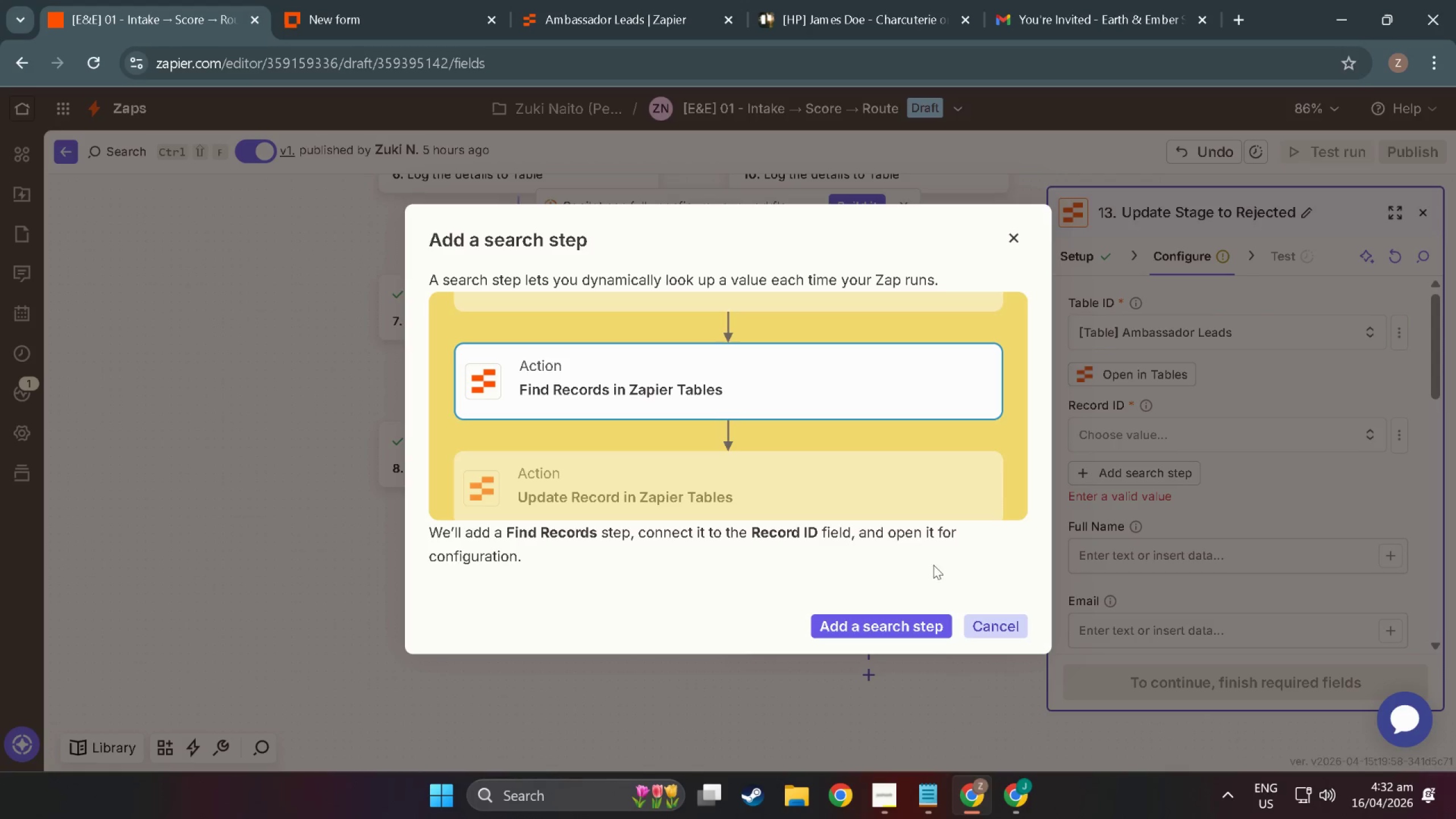 
wait(5.32)
 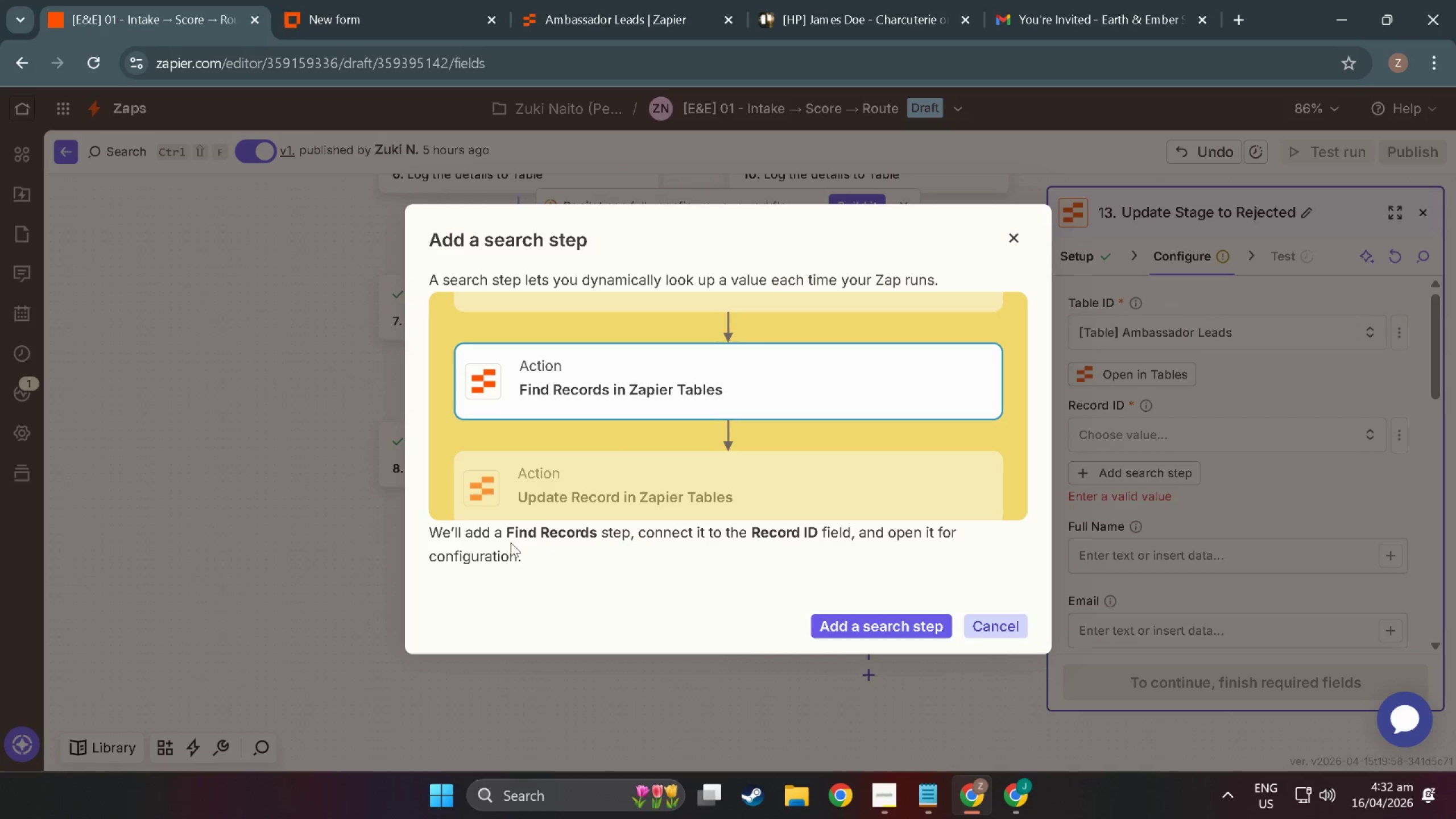 
left_click([908, 627])
 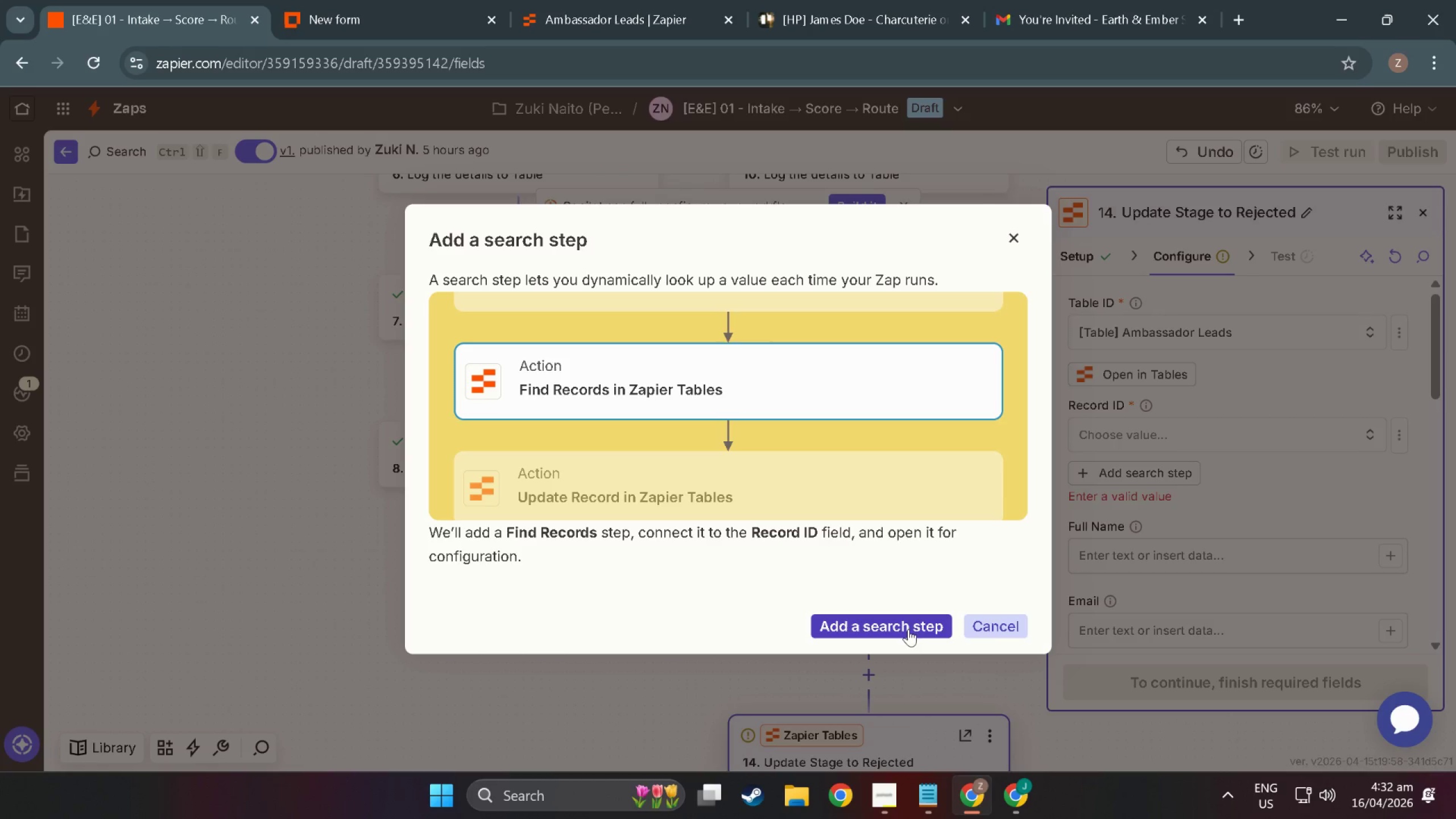 
scroll: coordinate [996, 566], scroll_direction: down, amount: 8.0
 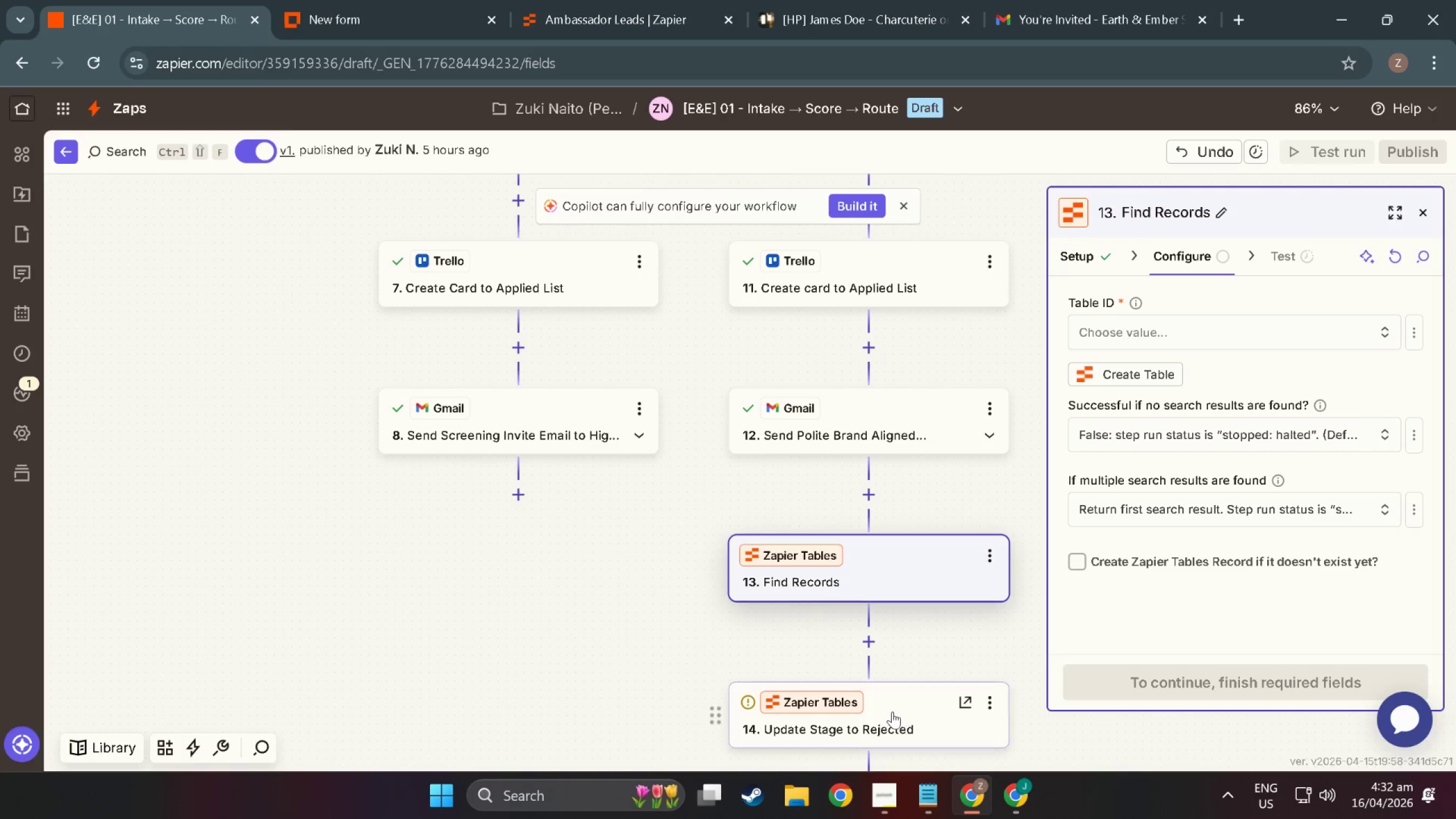 
left_click_drag(start_coordinate=[892, 712], to_coordinate=[908, 719])
 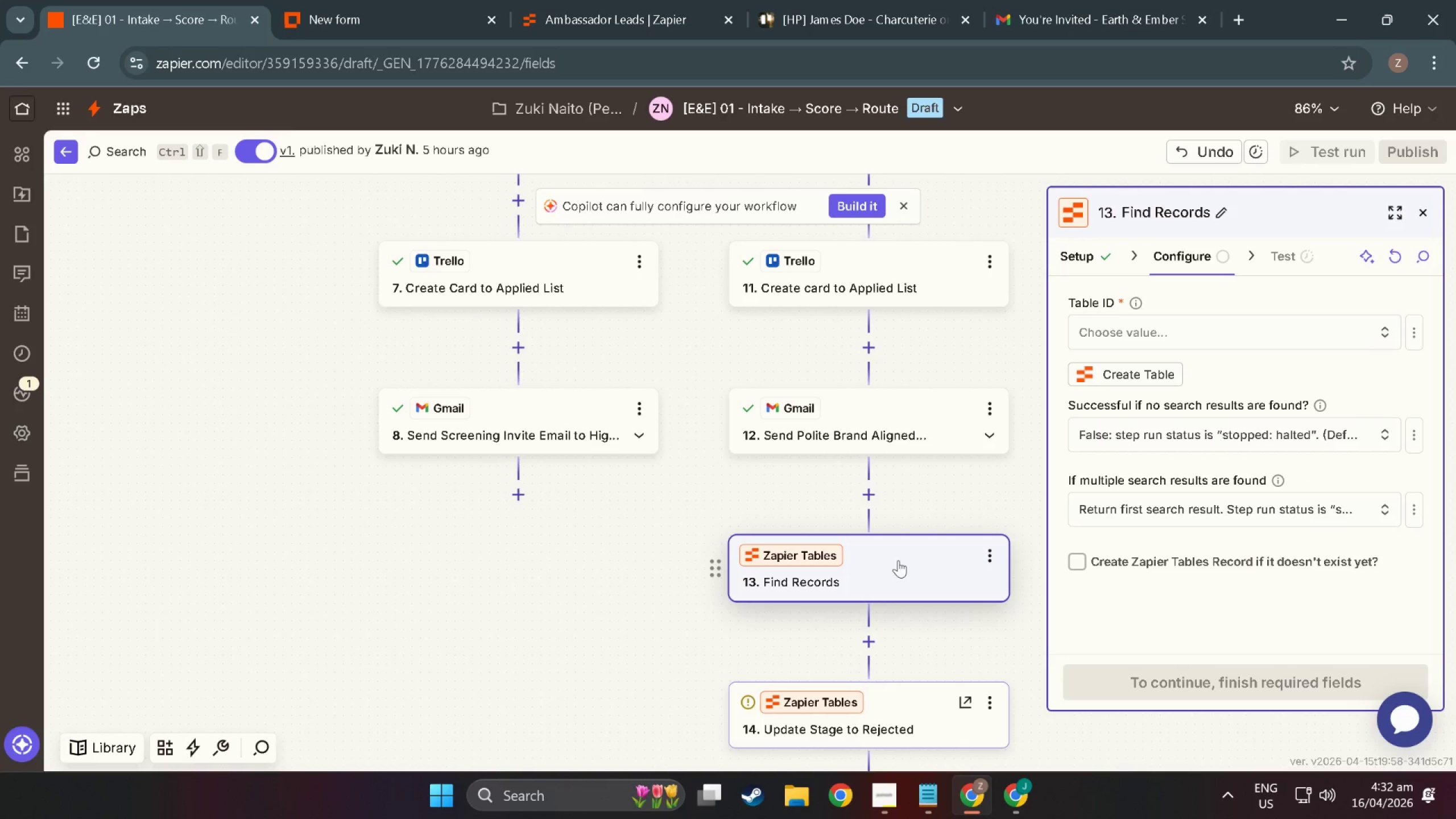 
scroll: coordinate [901, 566], scroll_direction: up, amount: 3.0
 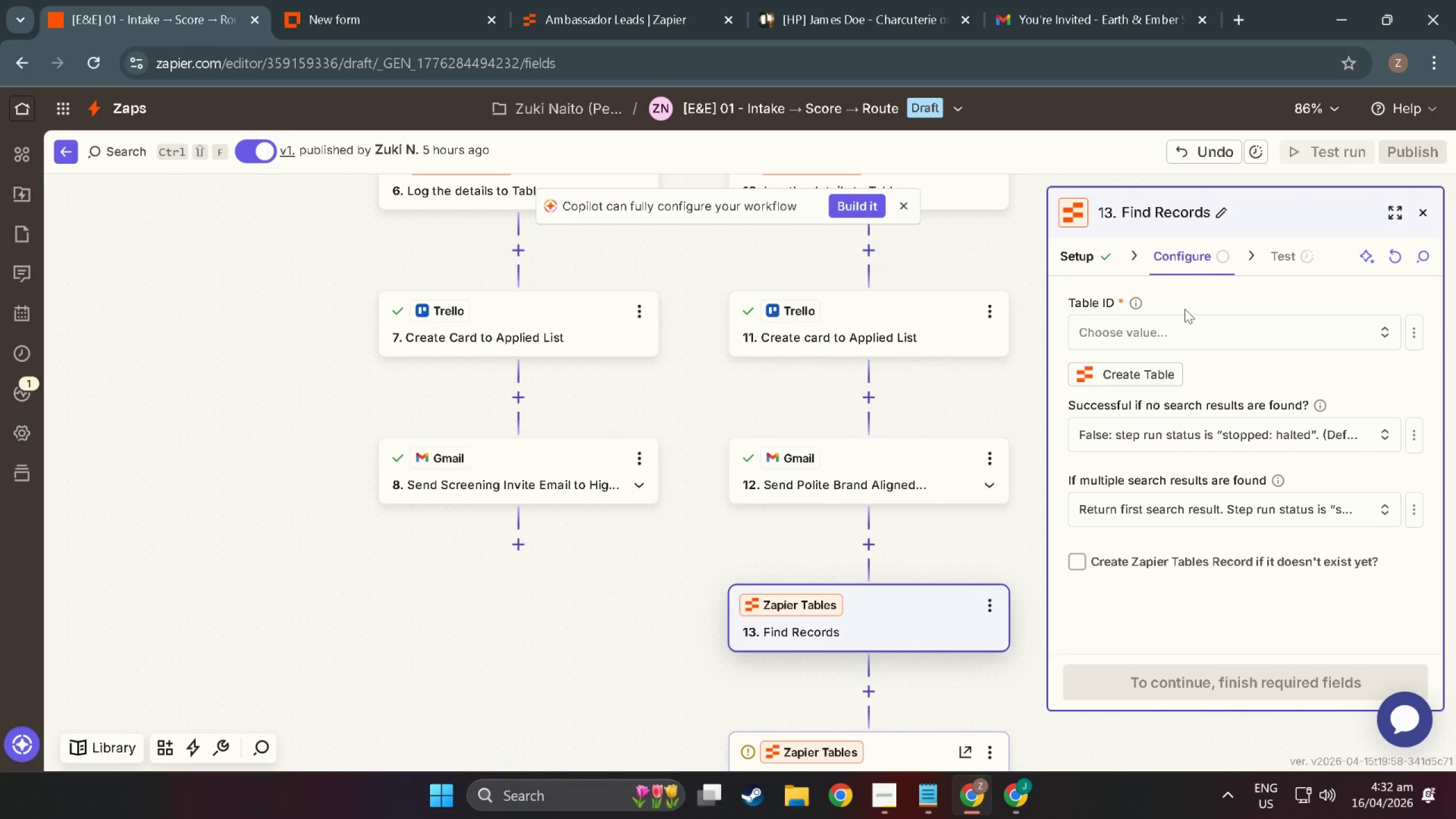 
left_click([1159, 336])
 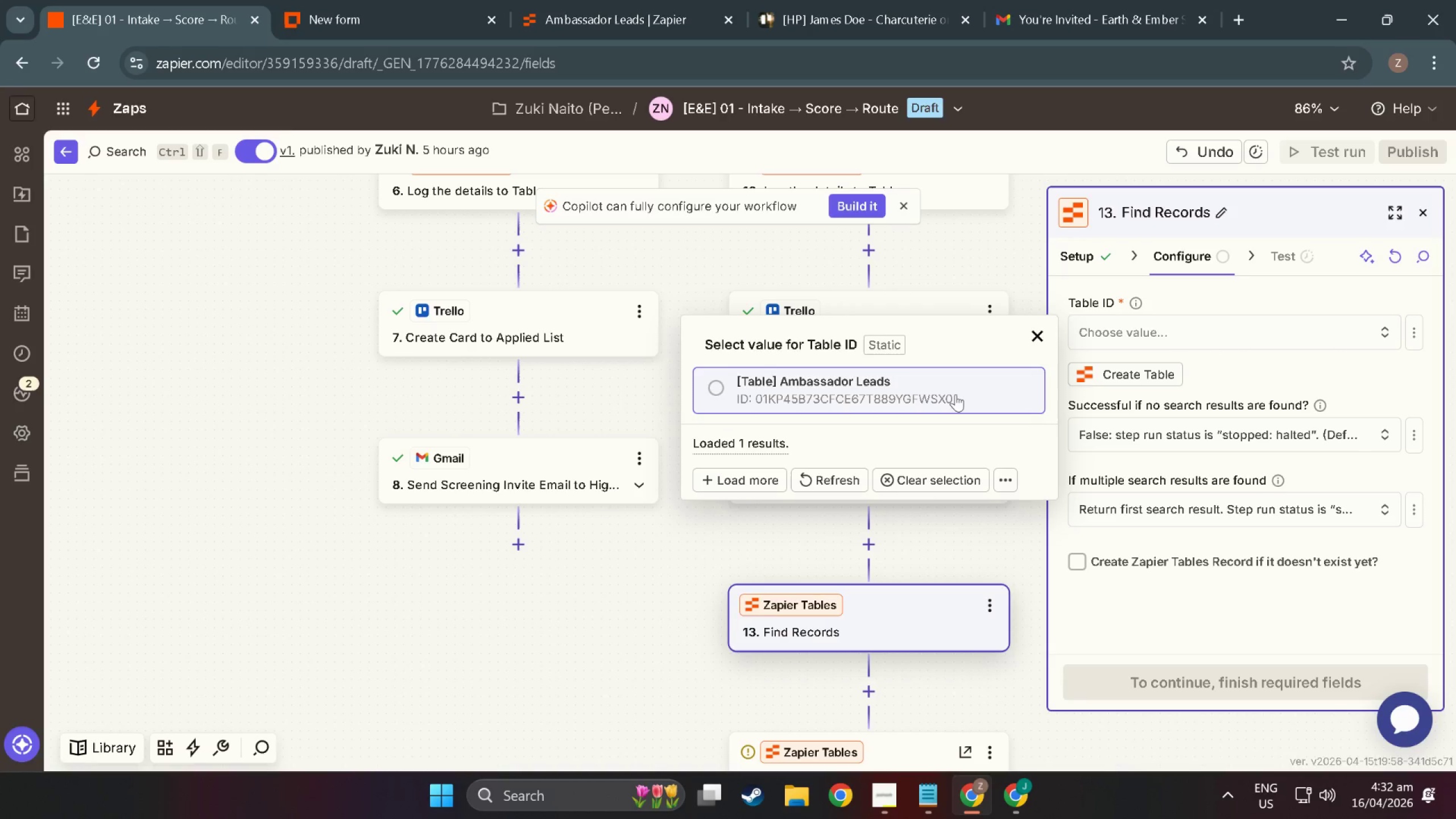 
left_click([934, 398])
 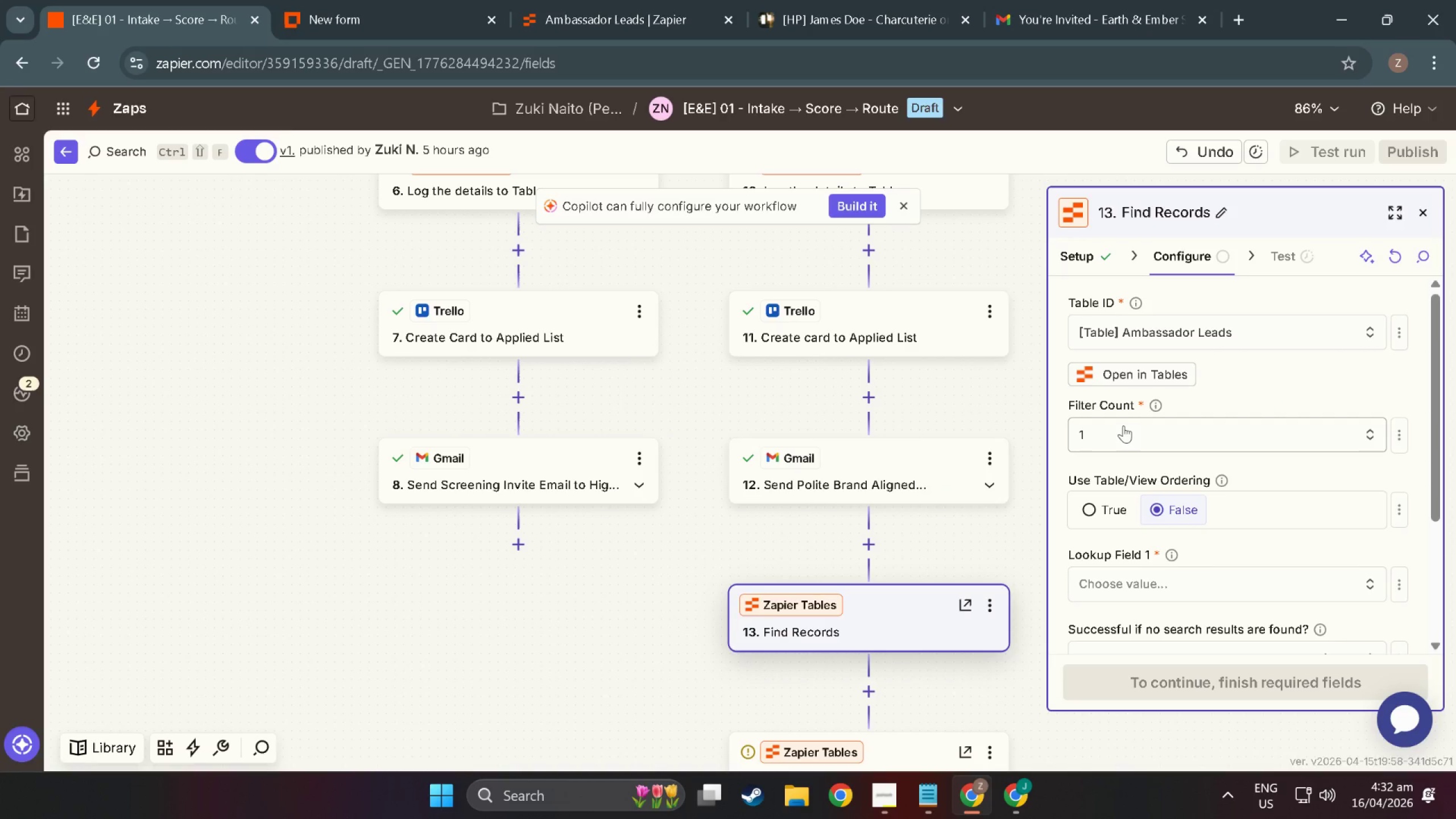 
scroll: coordinate [1165, 512], scroll_direction: down, amount: 5.0
 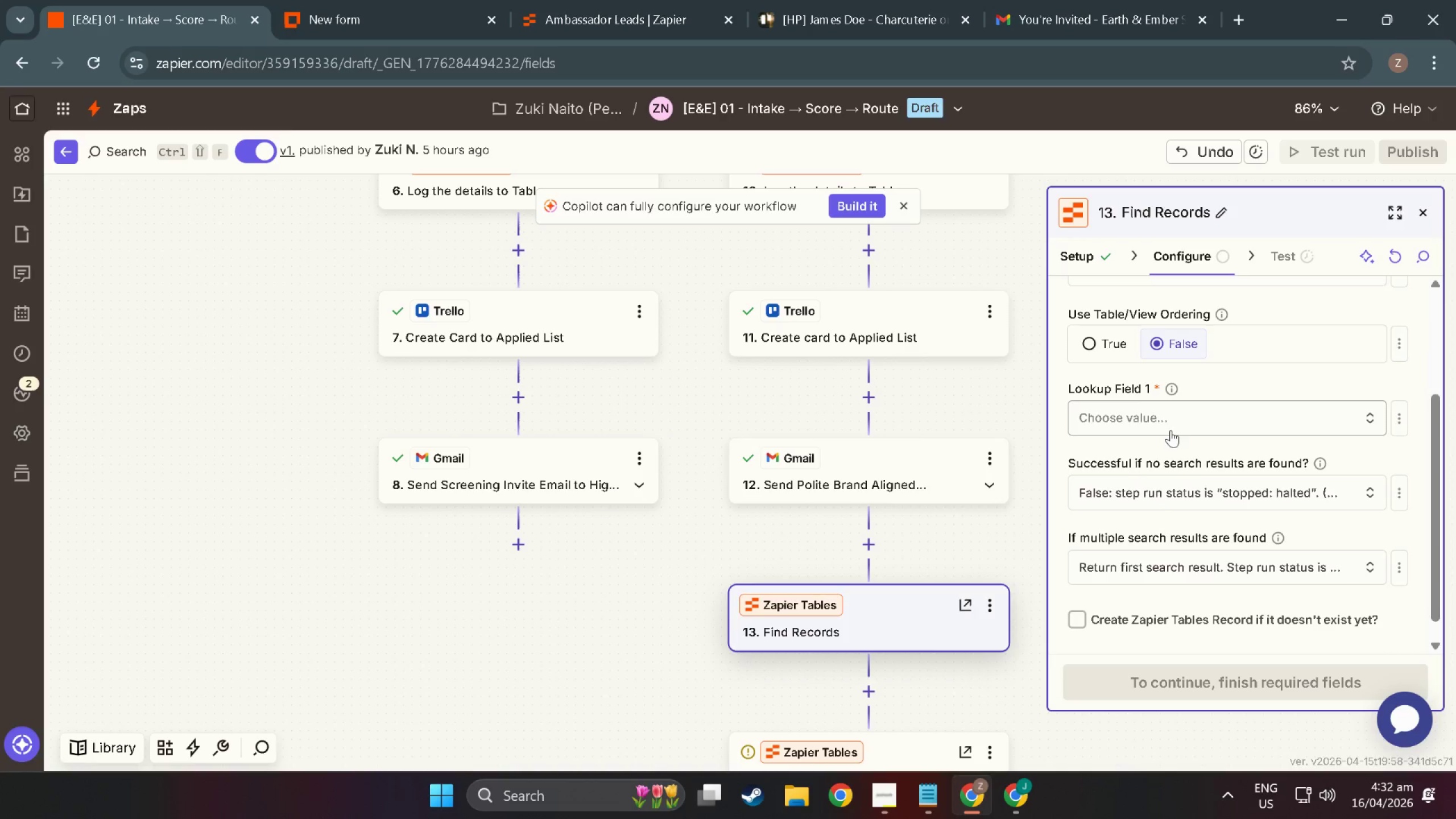 
left_click([1170, 429])
 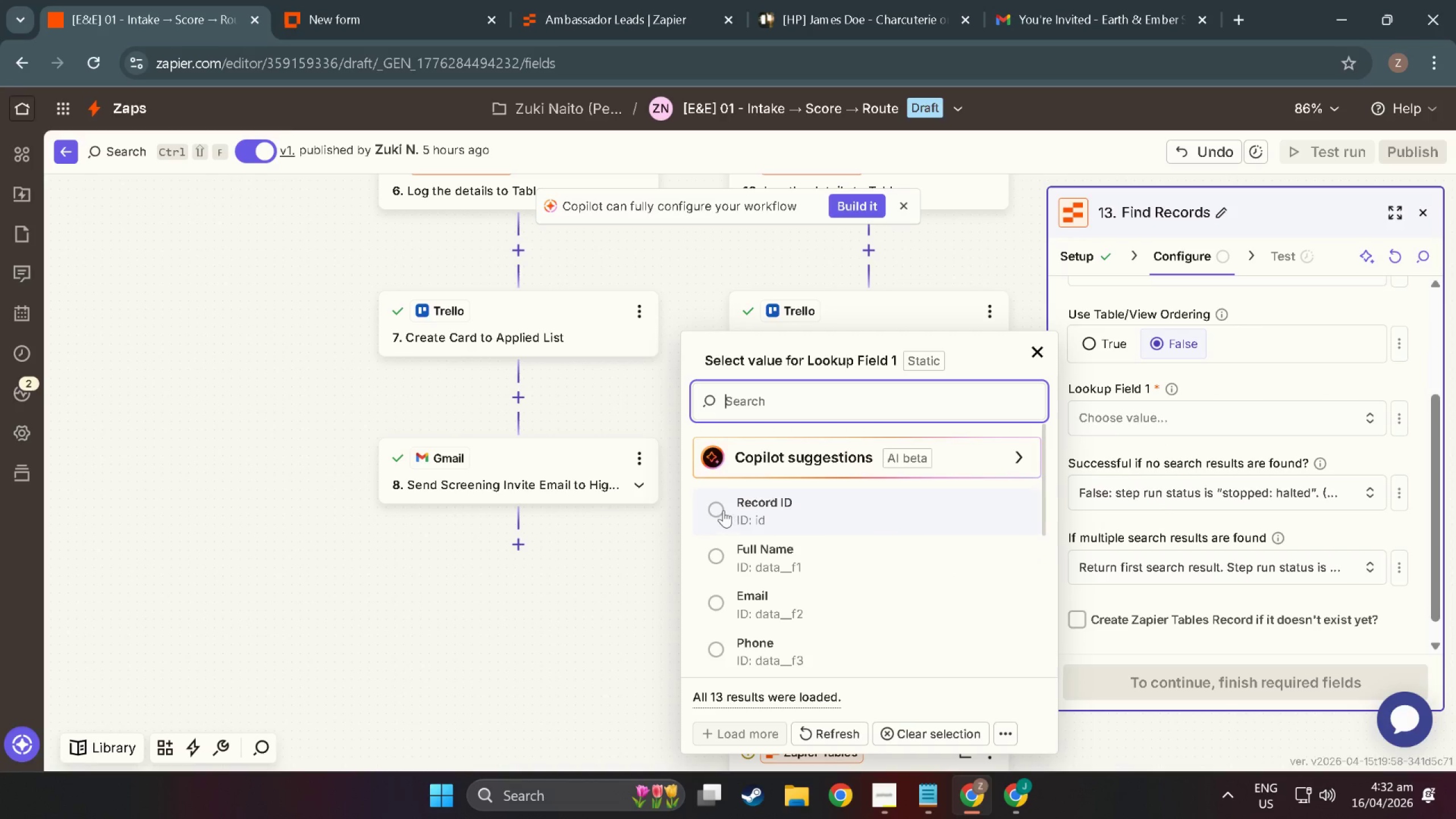 
left_click([723, 510])
 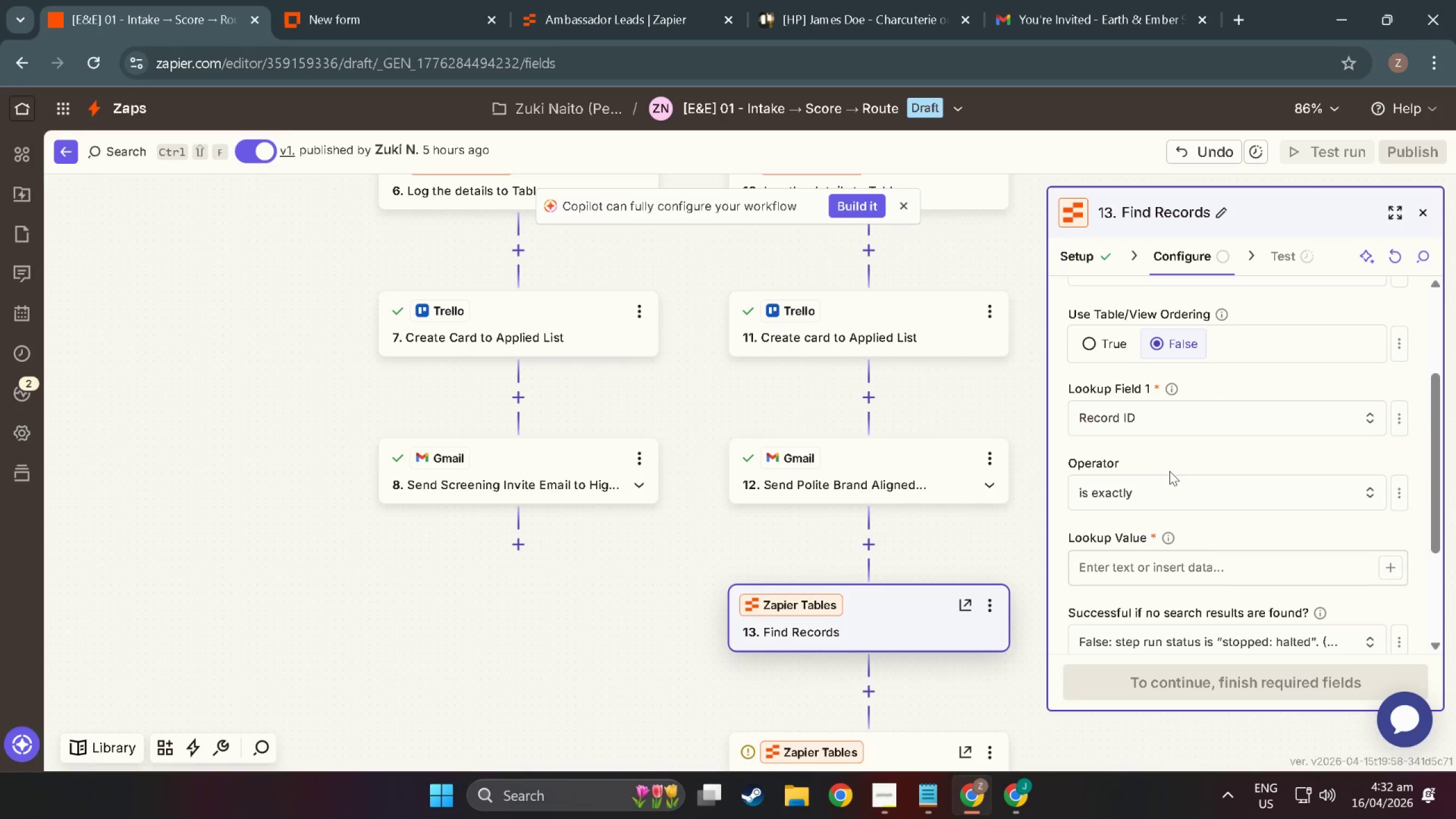 
left_click([1153, 498])
 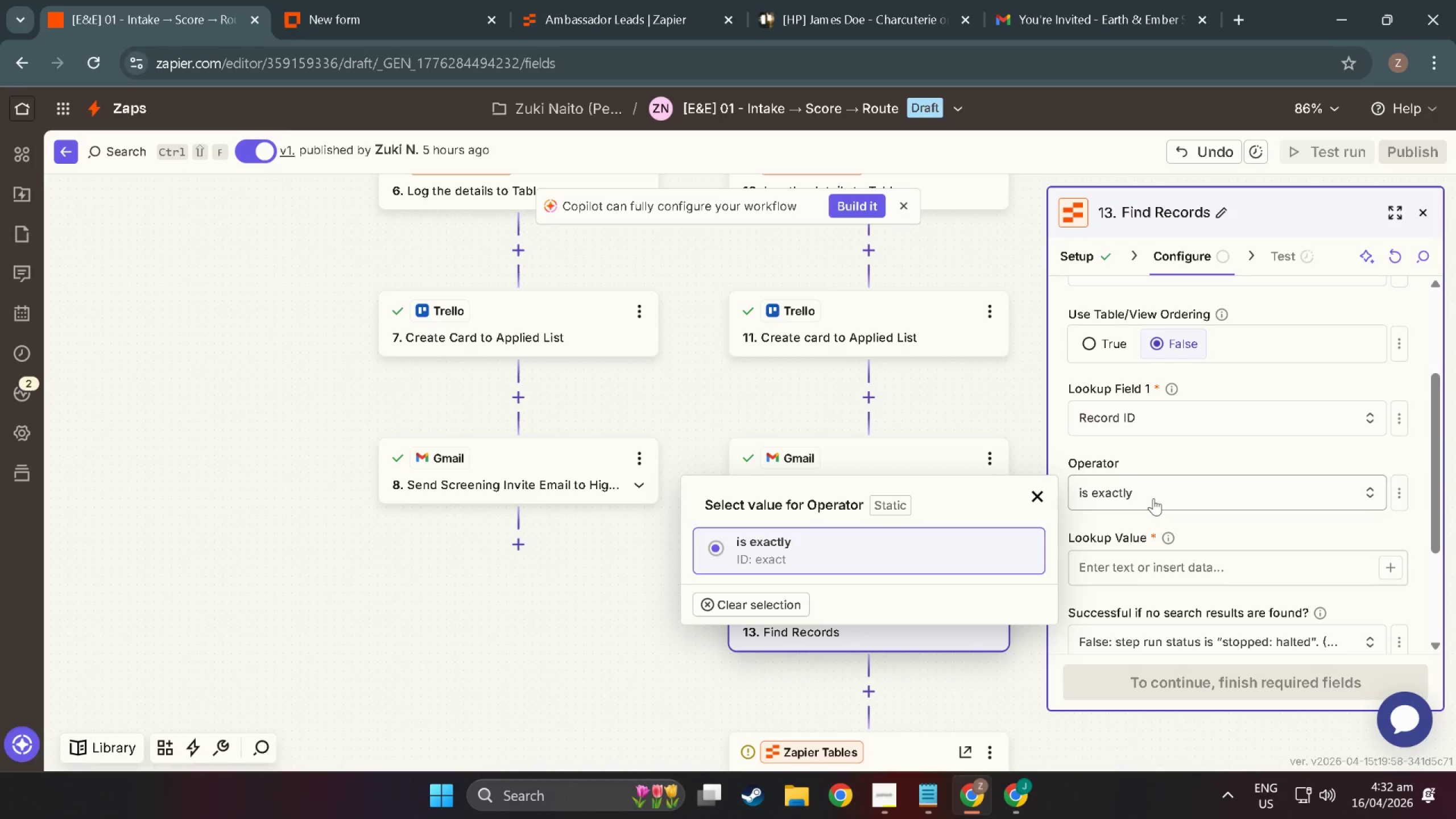 
left_click([1153, 498])
 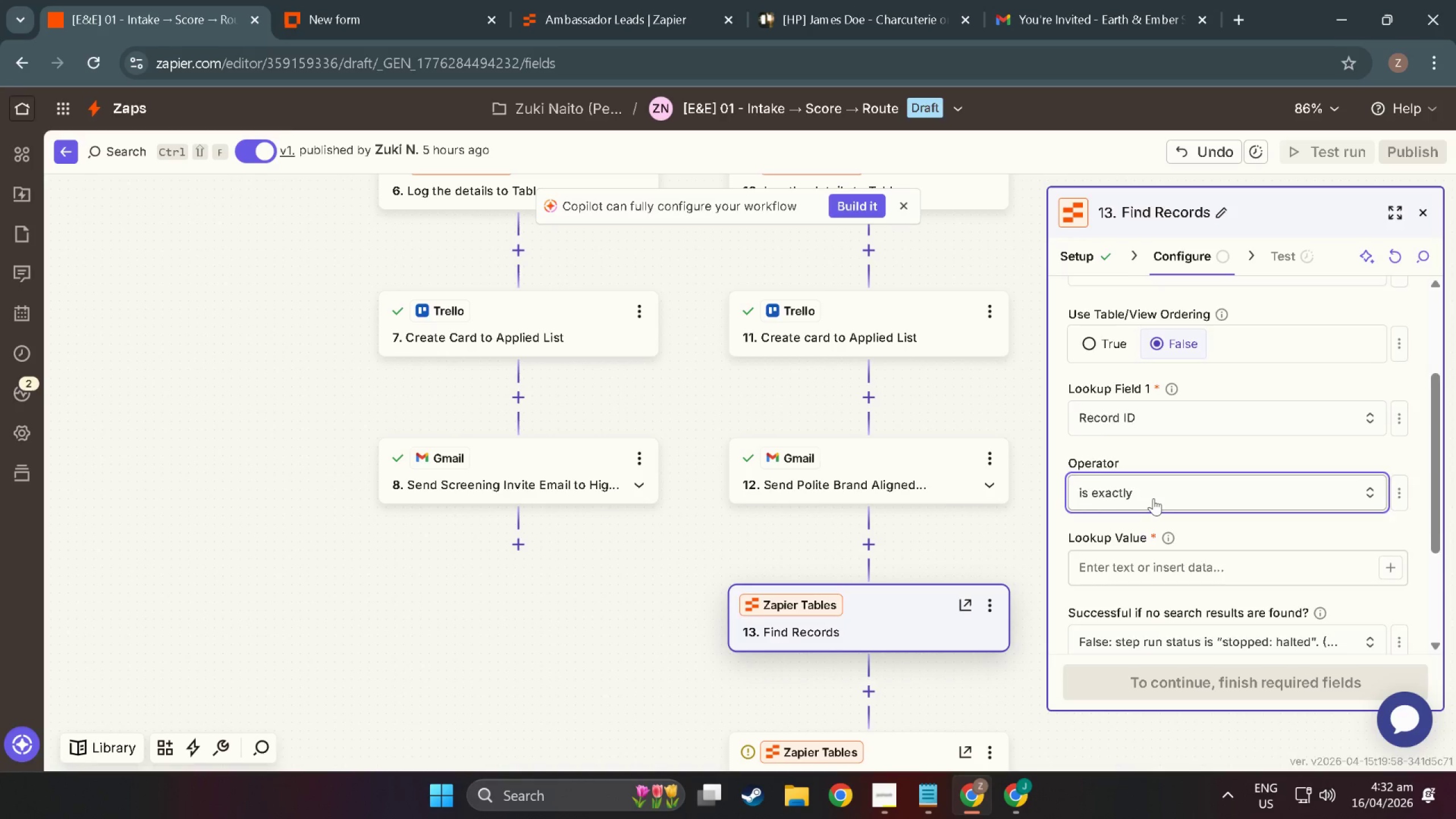 
scroll: coordinate [1130, 535], scroll_direction: none, amount: 0.0
 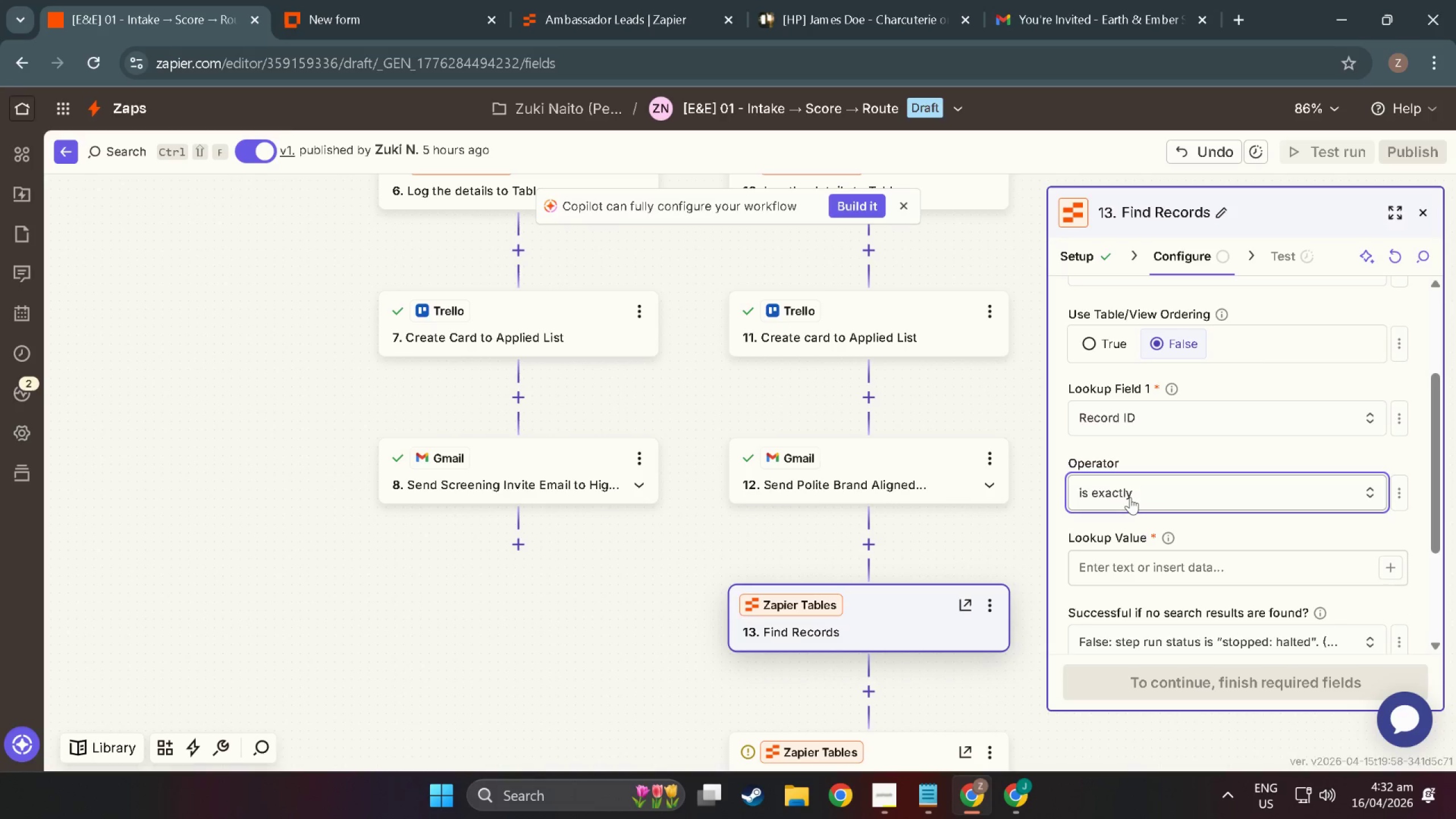 
left_click([1130, 497])
 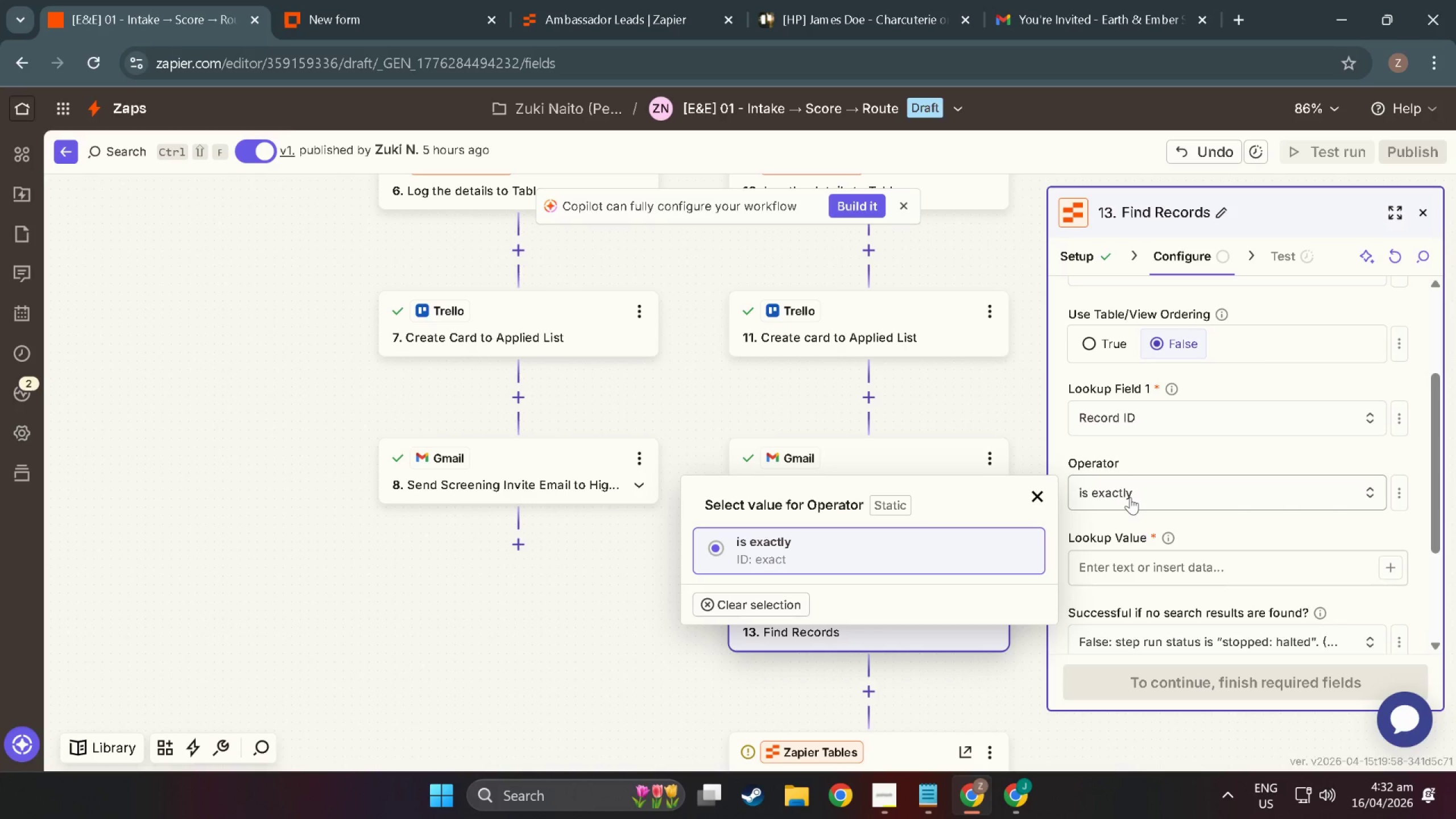 
left_click([1130, 497])
 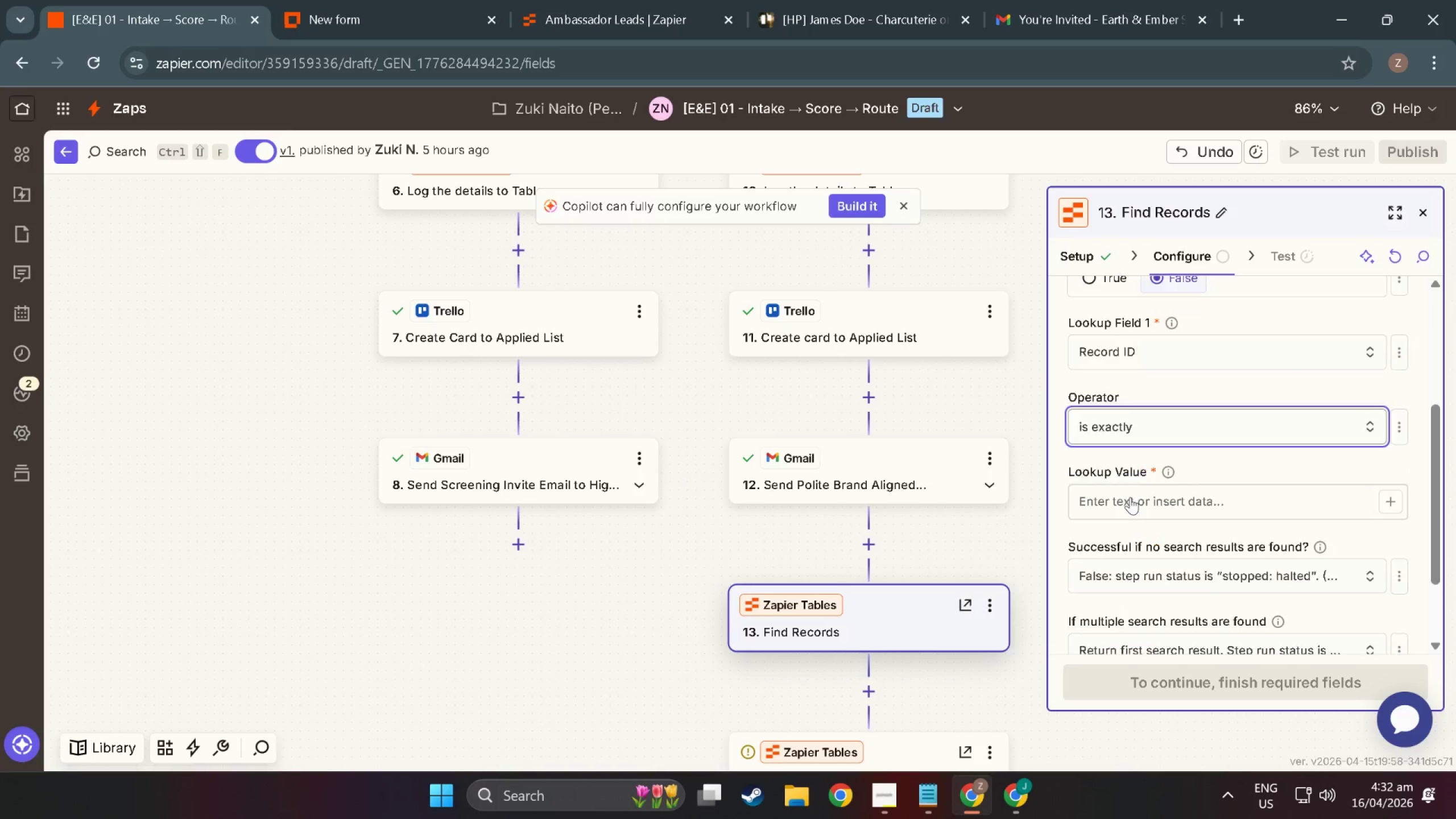 
scroll: coordinate [1130, 497], scroll_direction: down, amount: 2.0
 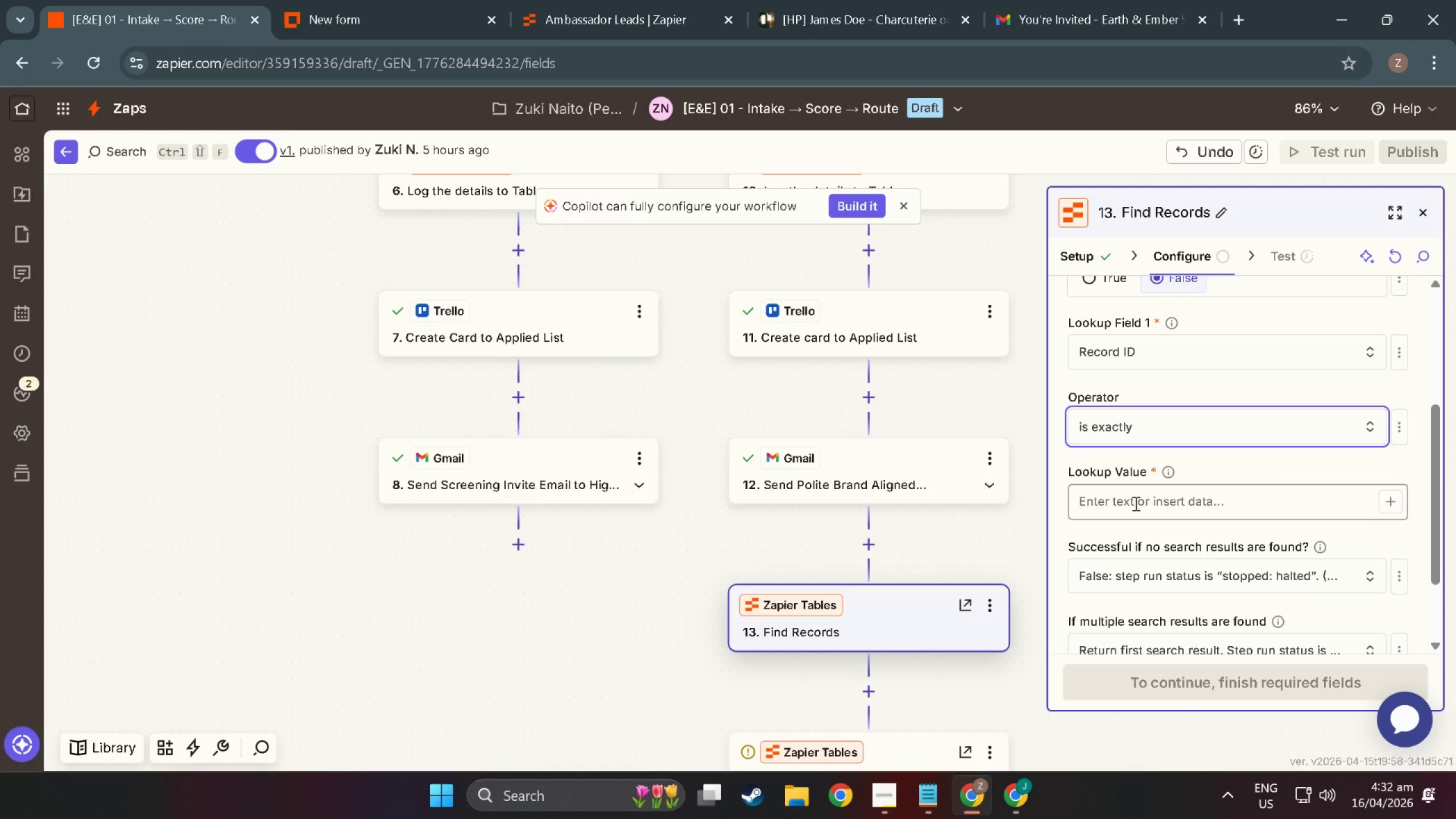 
left_click([1135, 503])
 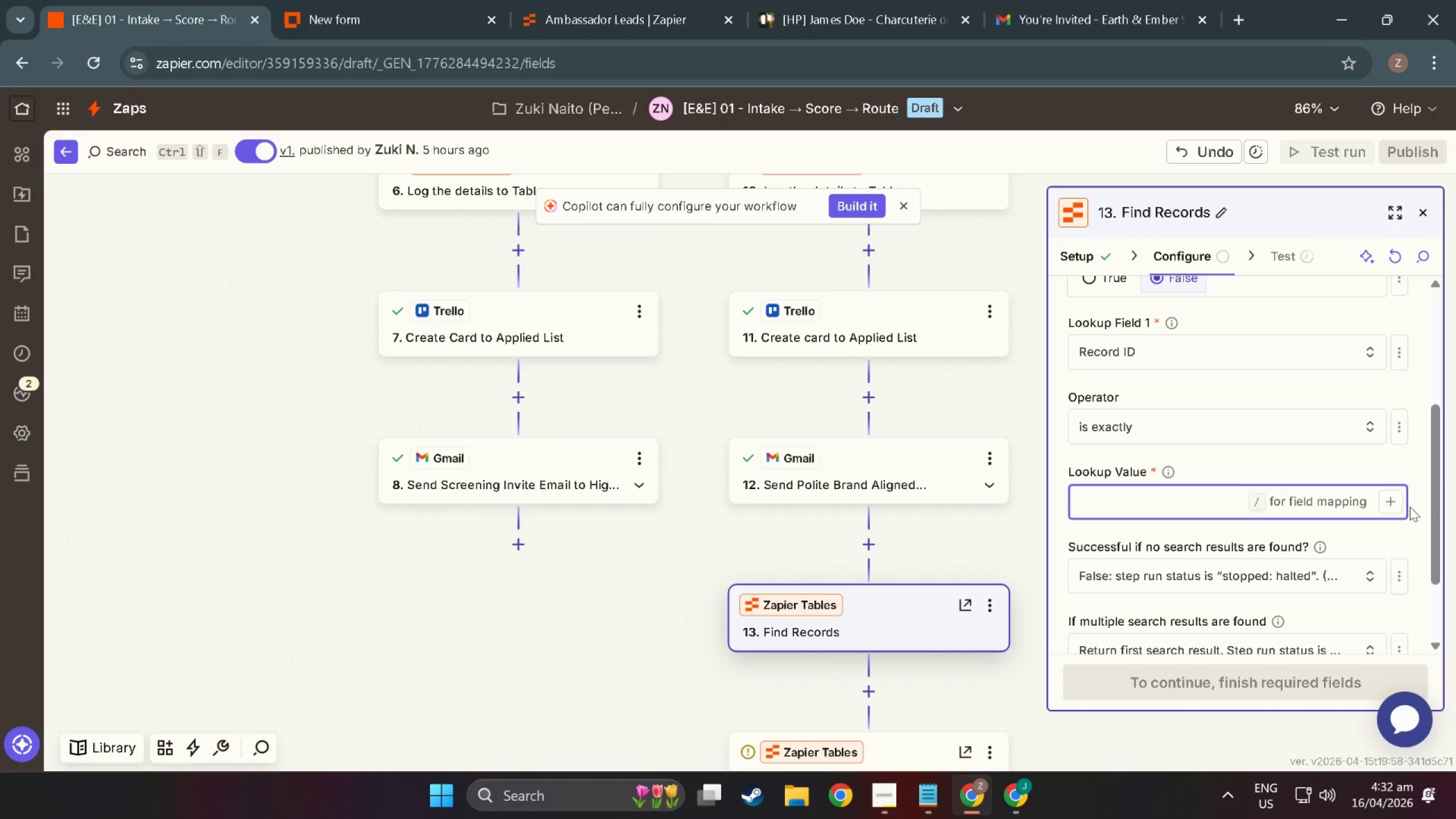 
left_click([1393, 501])
 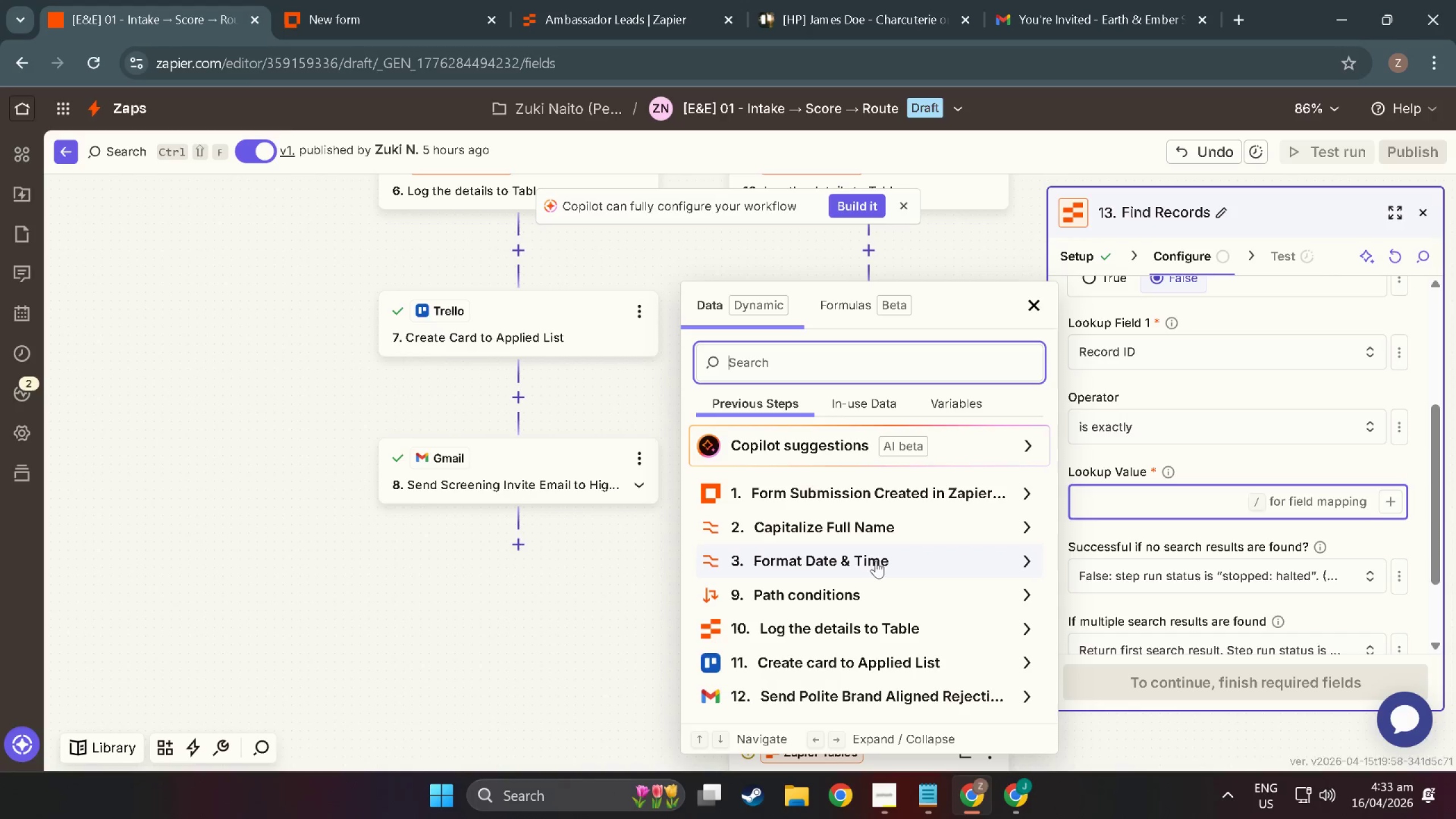 
left_click([883, 627])
 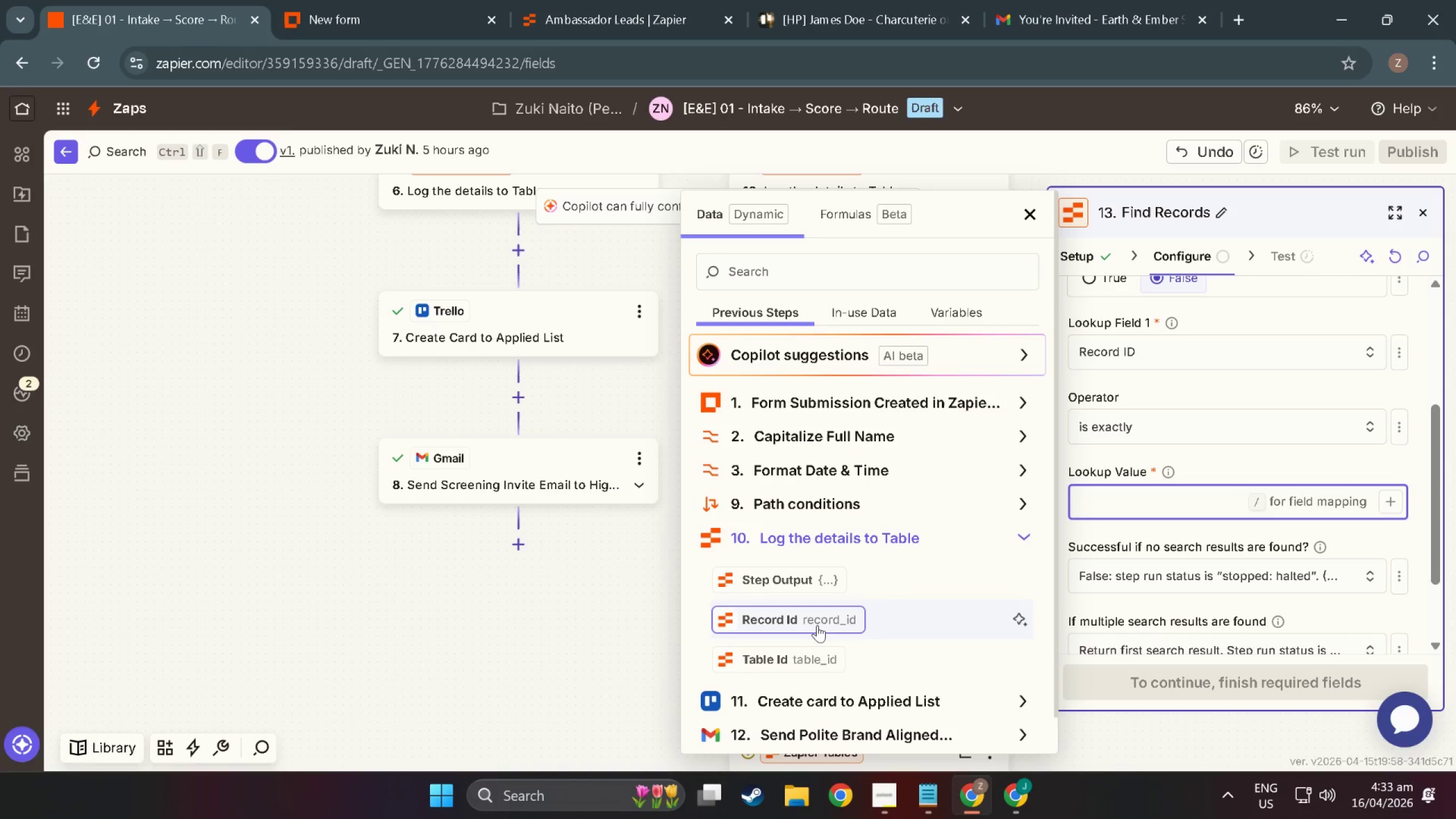 
left_click([817, 625])
 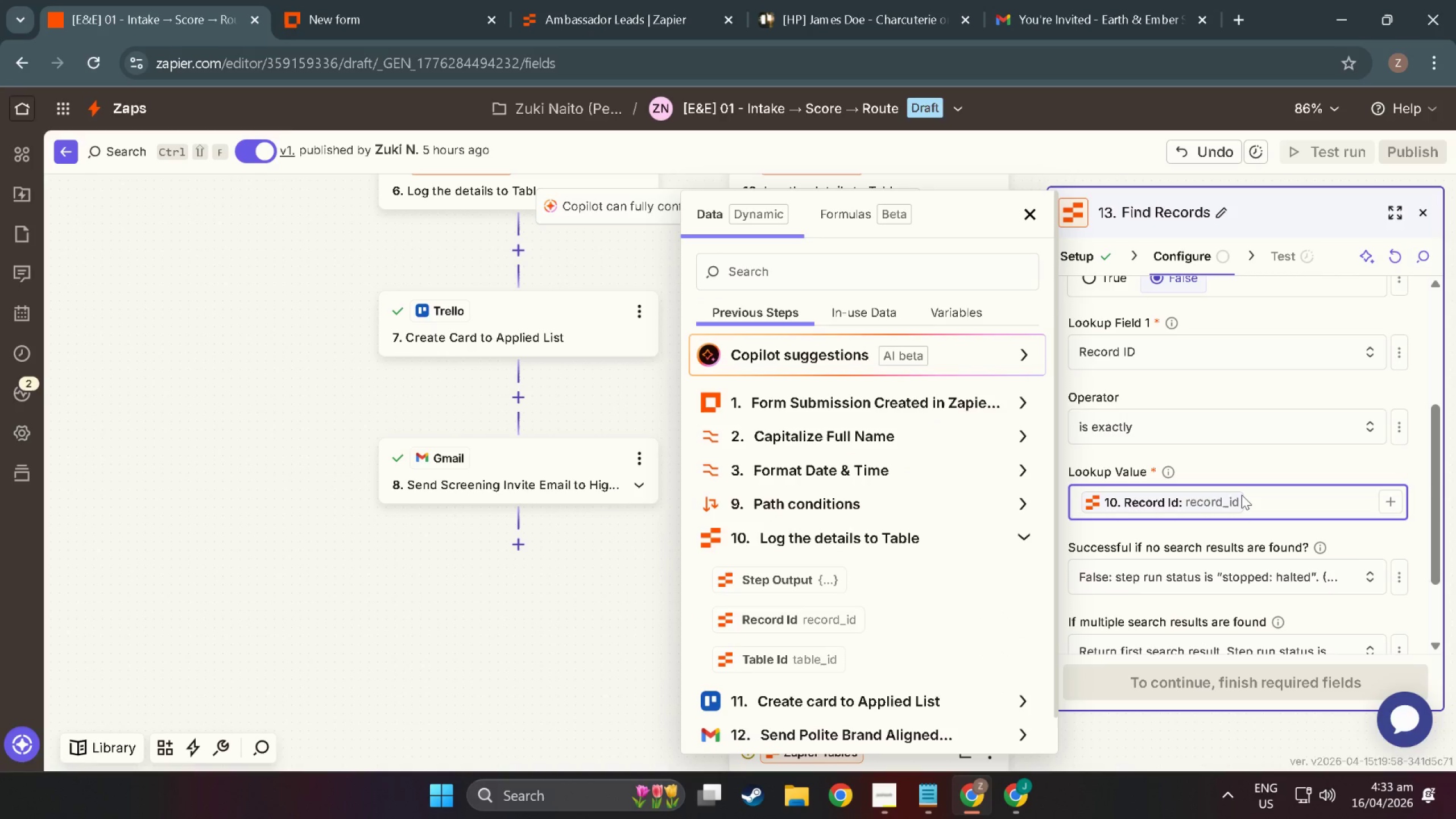 
scroll: coordinate [1209, 576], scroll_direction: down, amount: 9.0
 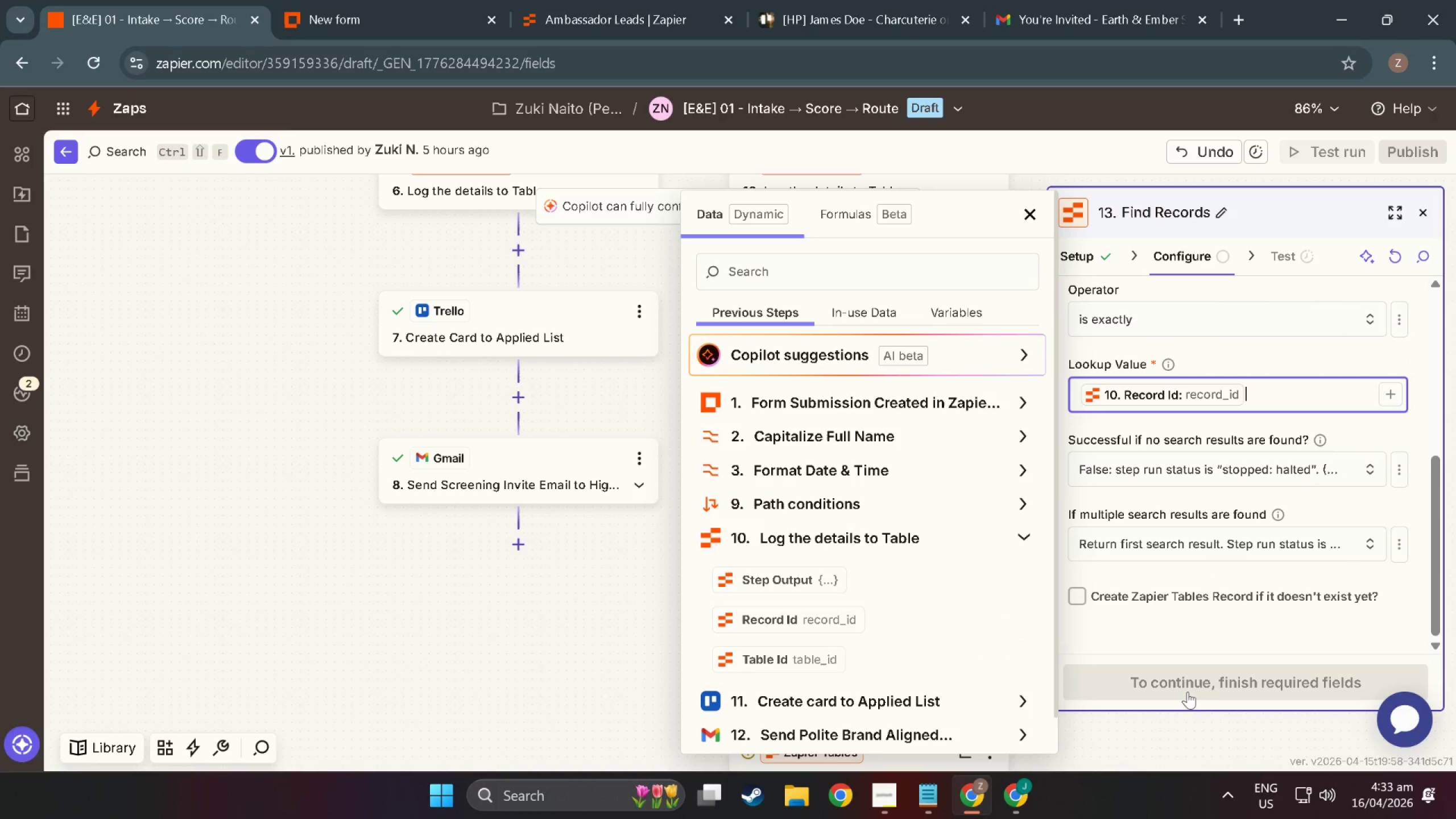 
left_click([1188, 692])
 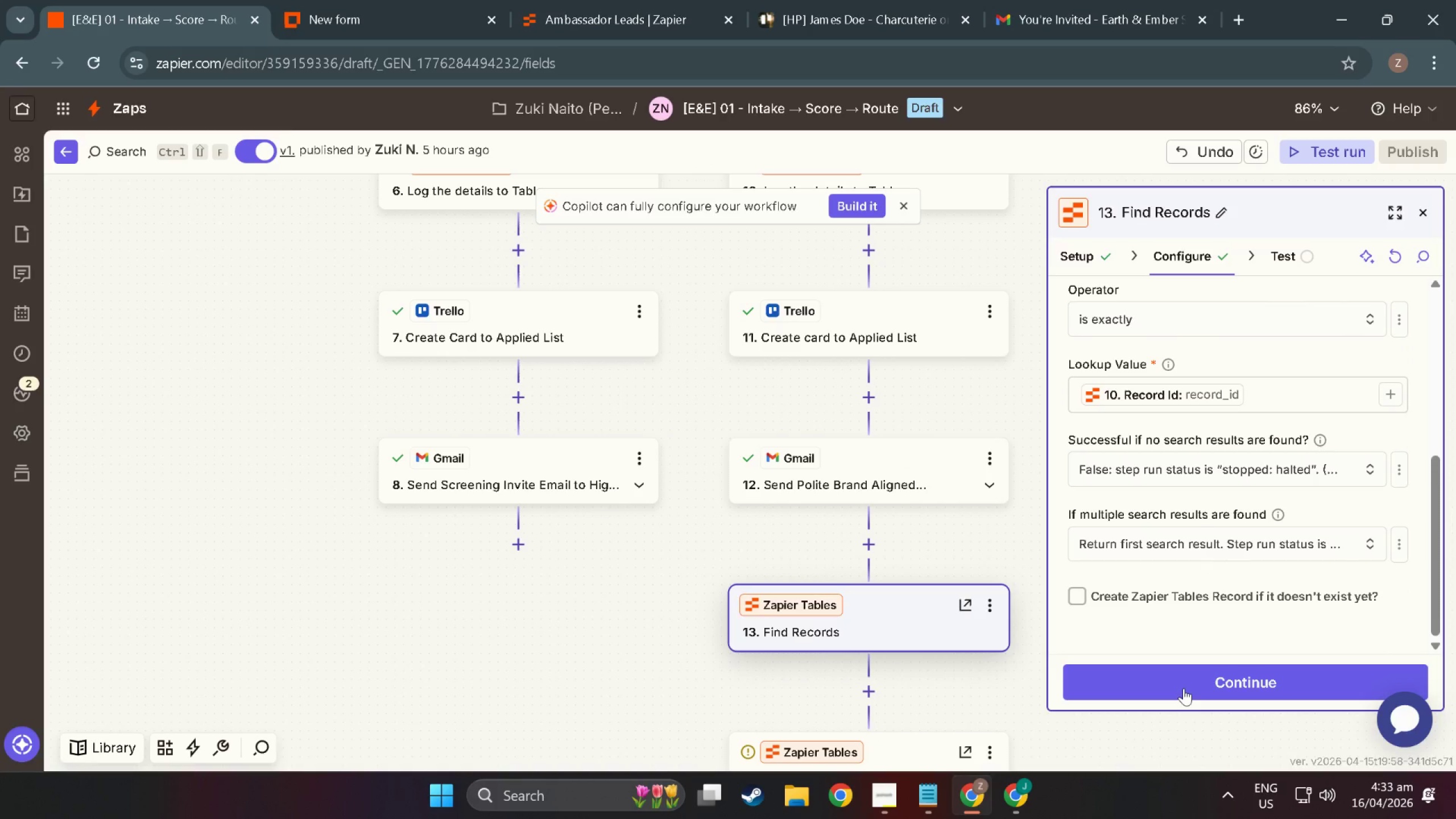 
scroll: coordinate [1159, 614], scroll_direction: up, amount: 3.0
 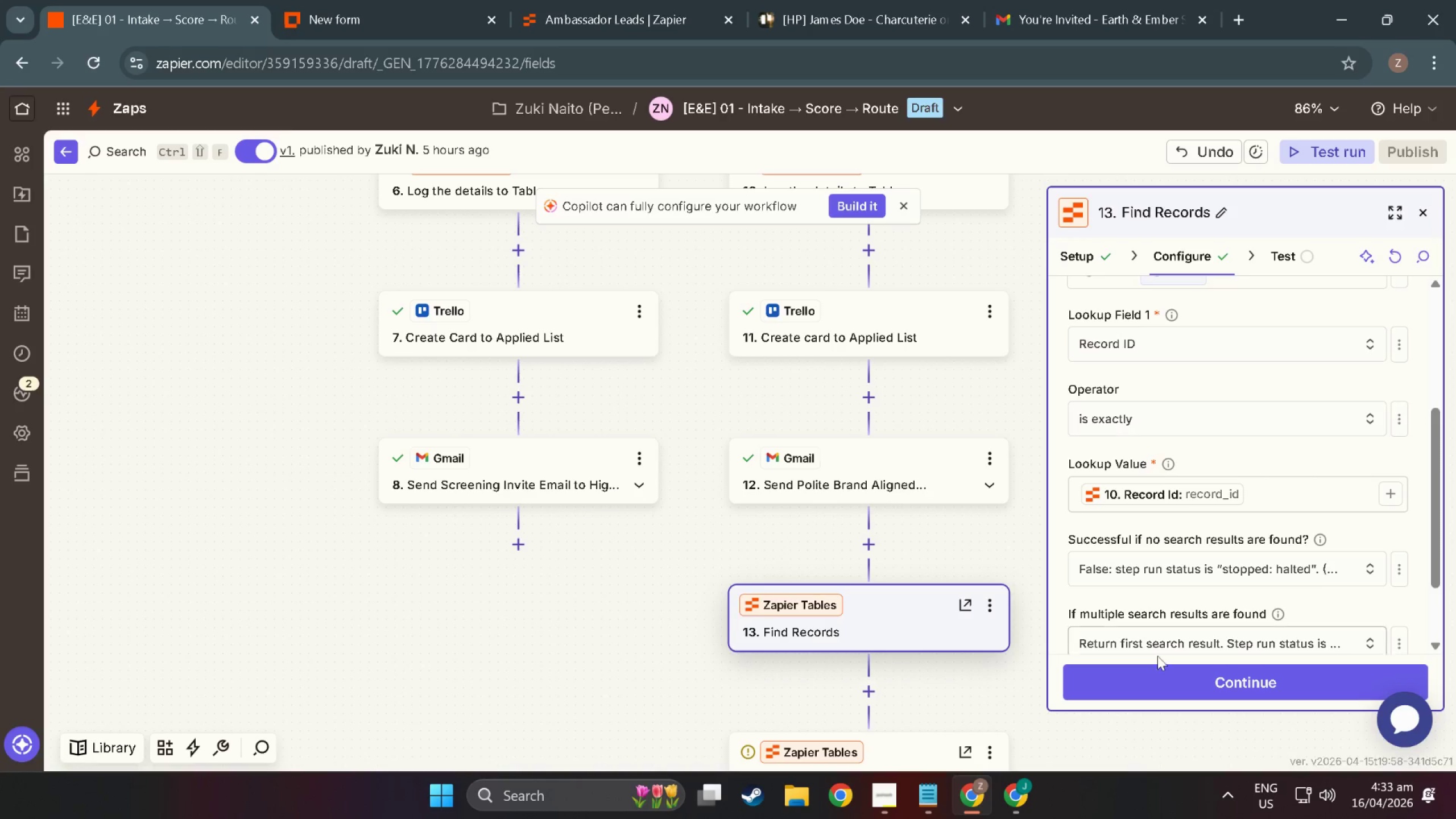 
left_click([1189, 685])
 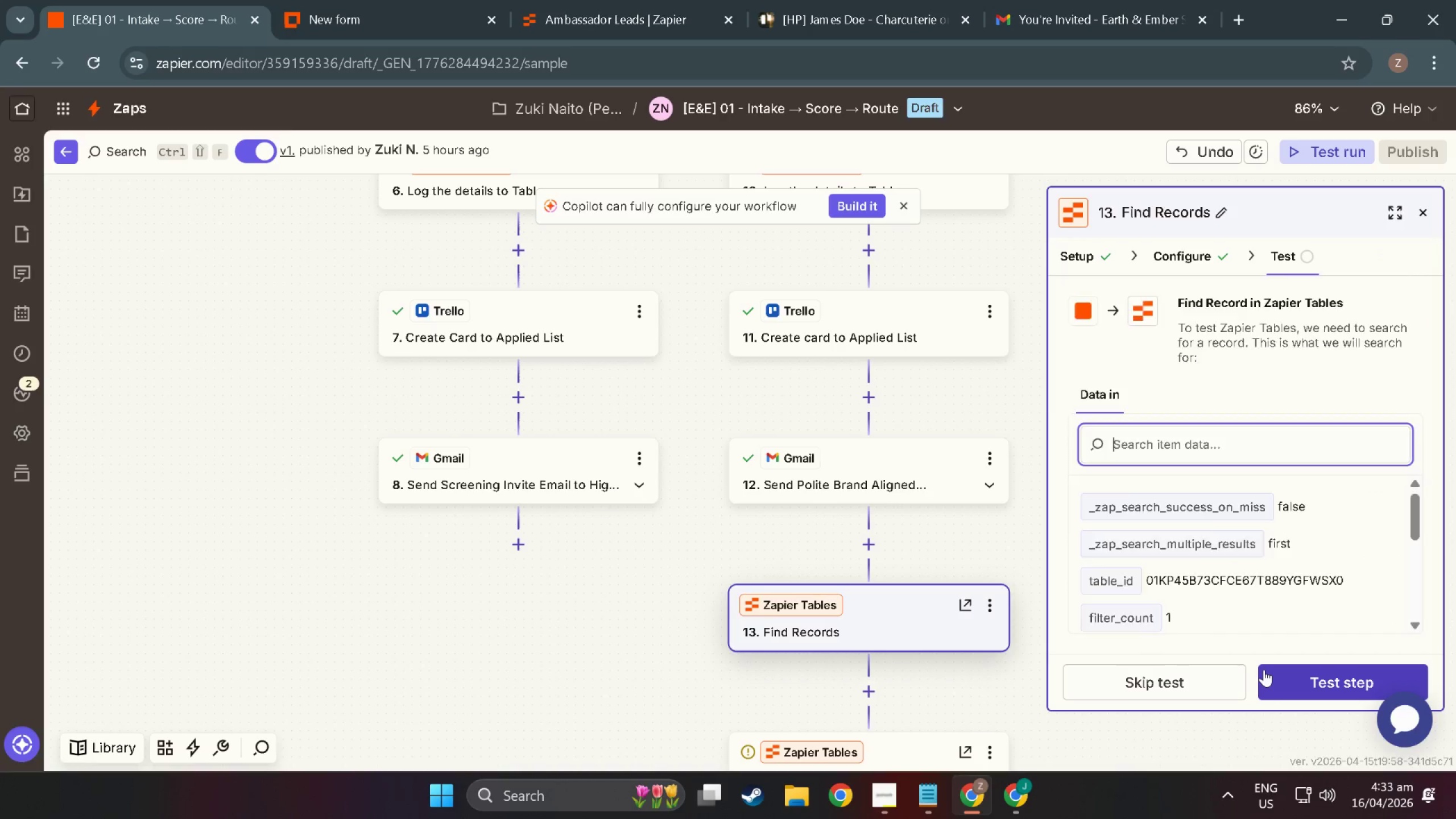 
left_click([1264, 669])
 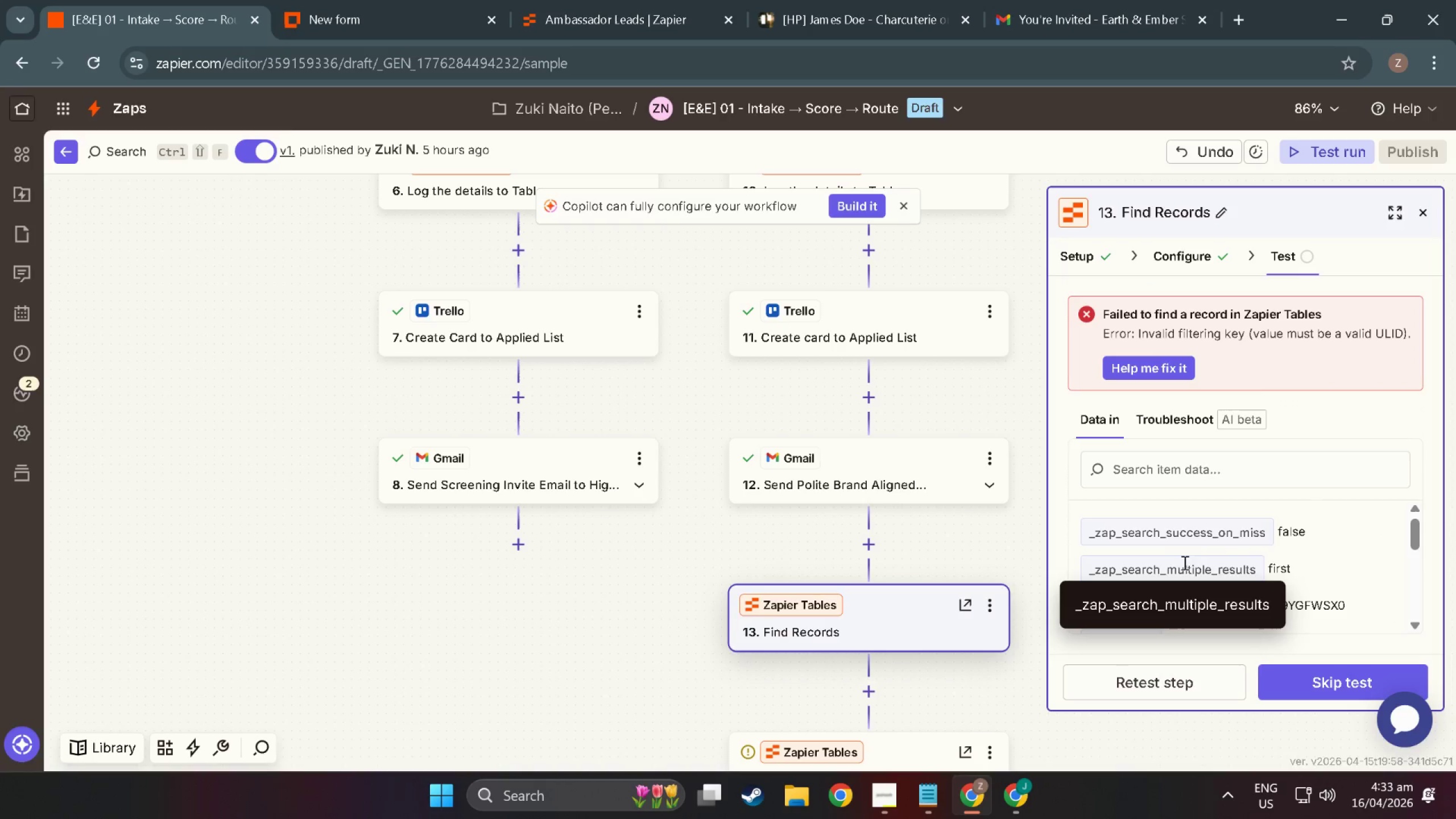 
wait(5.9)
 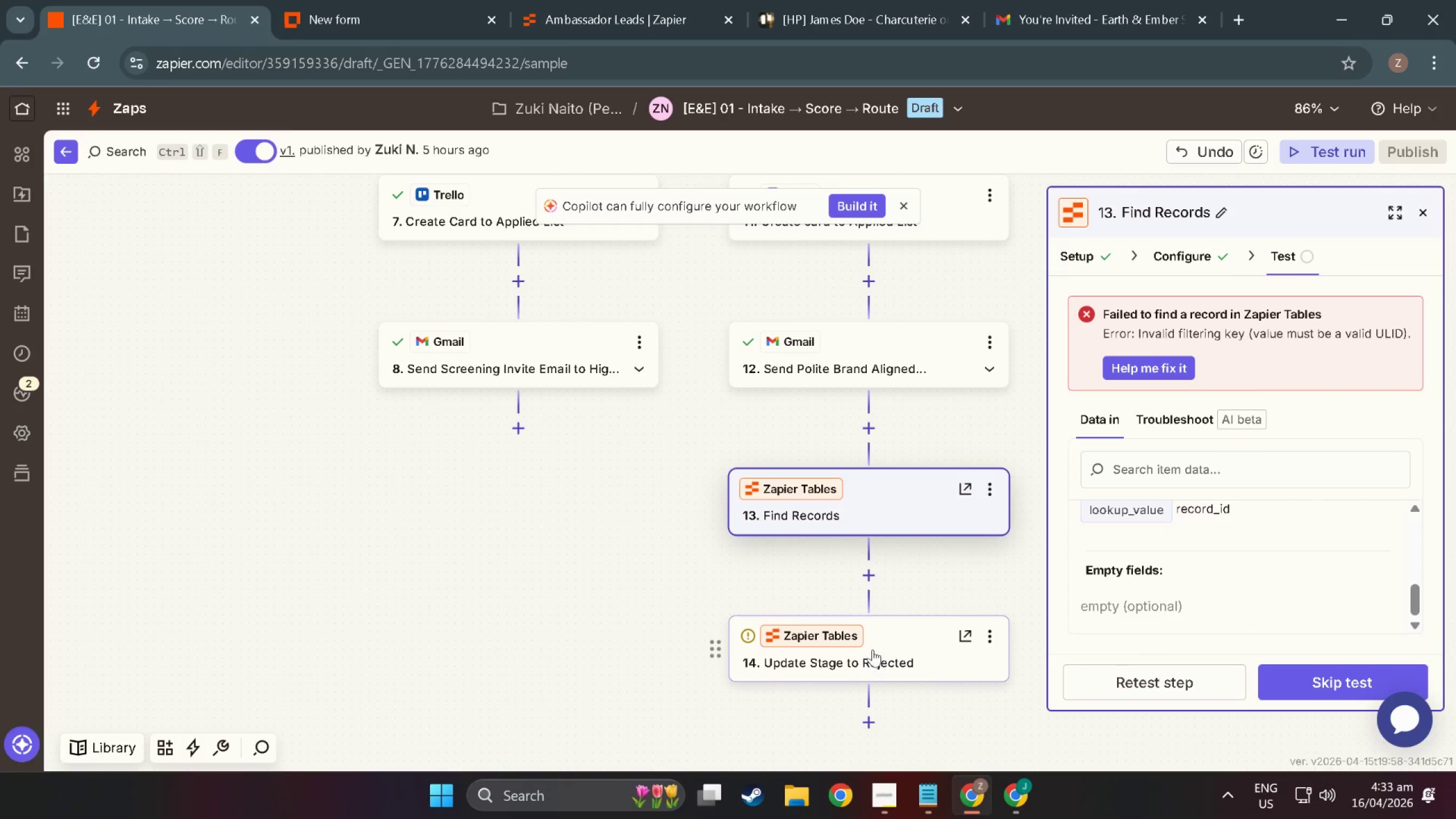 
left_click([872, 650])
 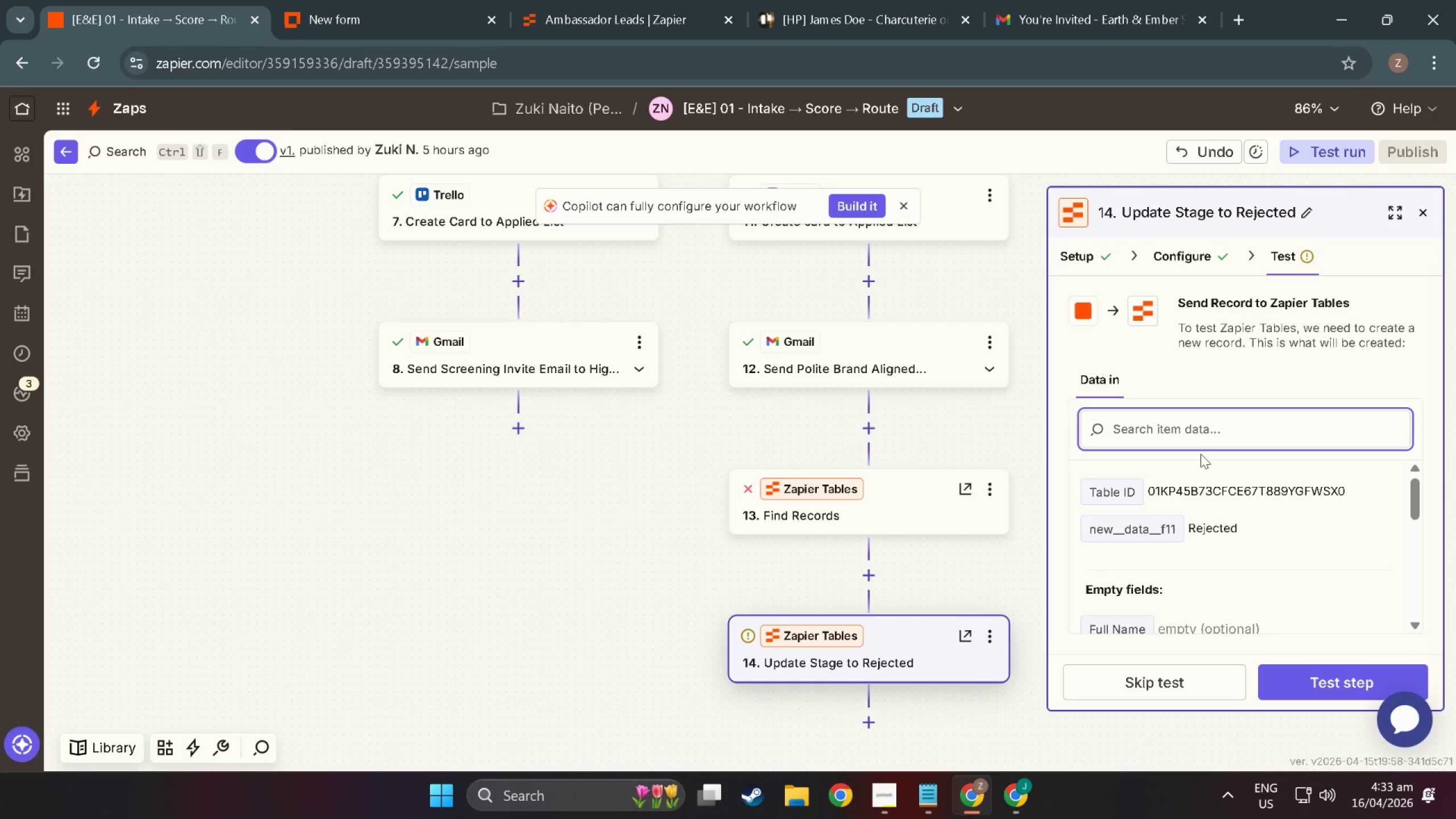 
scroll: coordinate [1223, 605], scroll_direction: down, amount: 24.0
 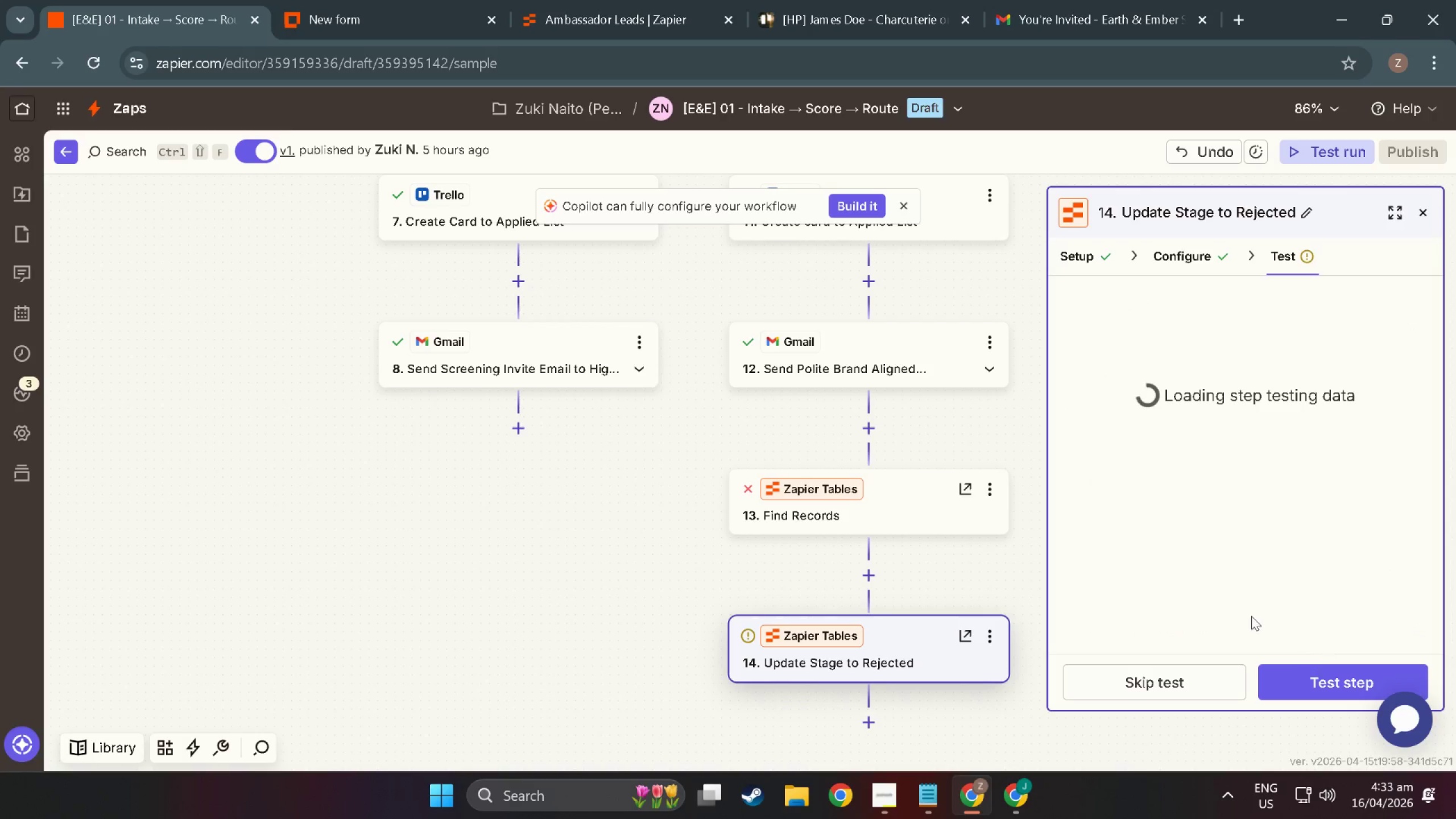 
scroll: coordinate [1186, 493], scroll_direction: up, amount: 15.0
 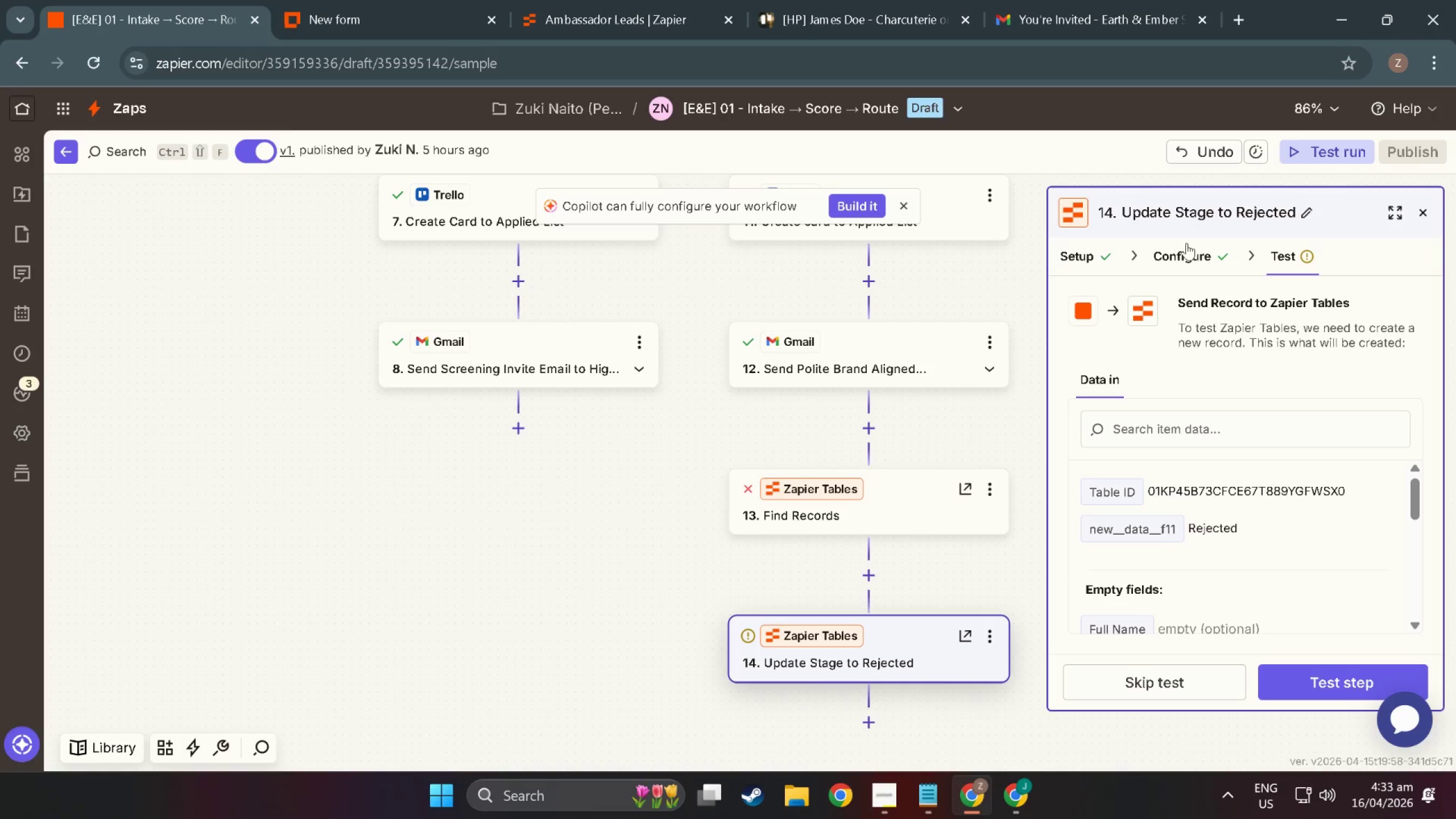 
left_click([1186, 245])
 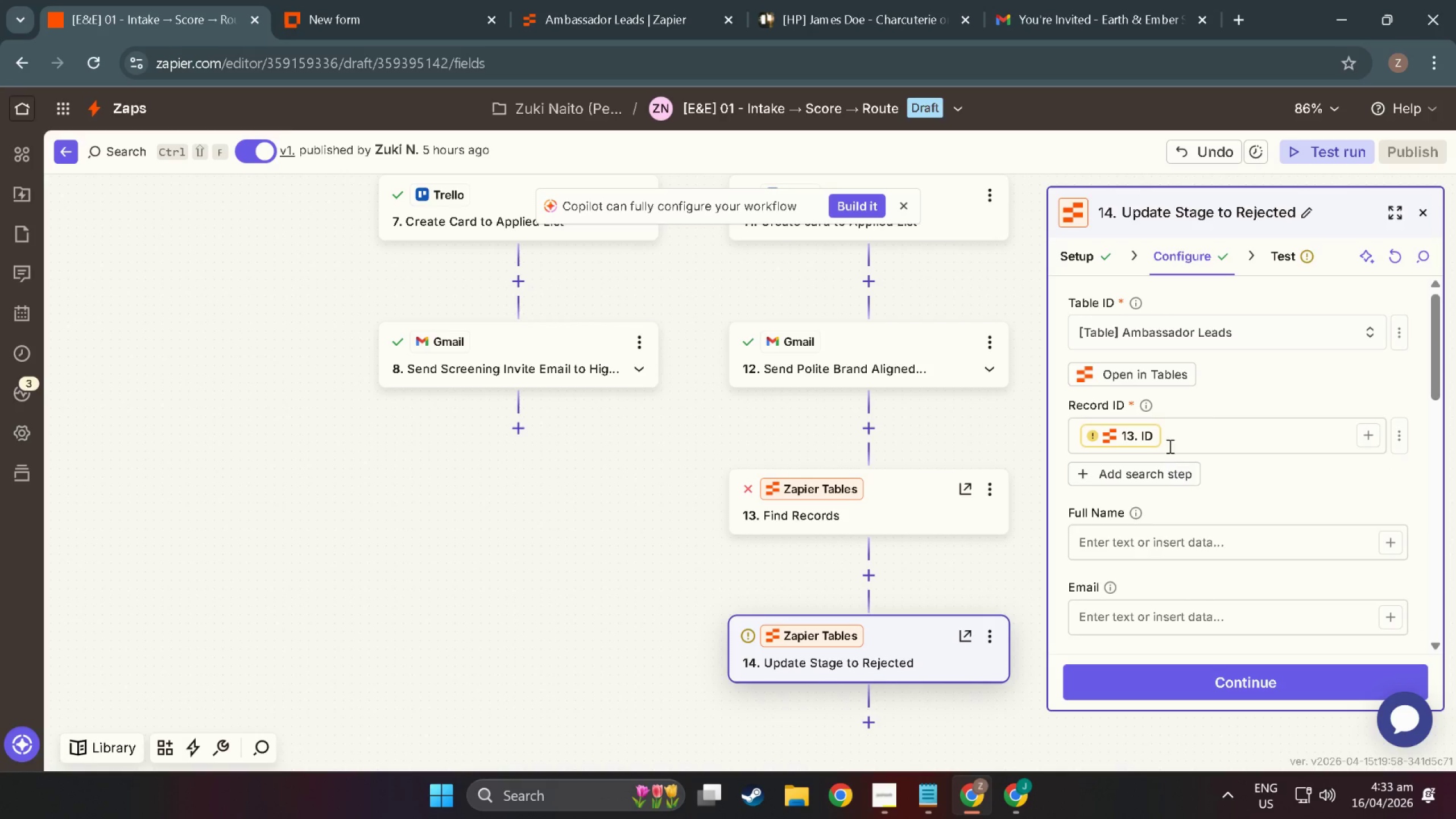 
scroll: coordinate [1169, 475], scroll_direction: up, amount: 2.0
 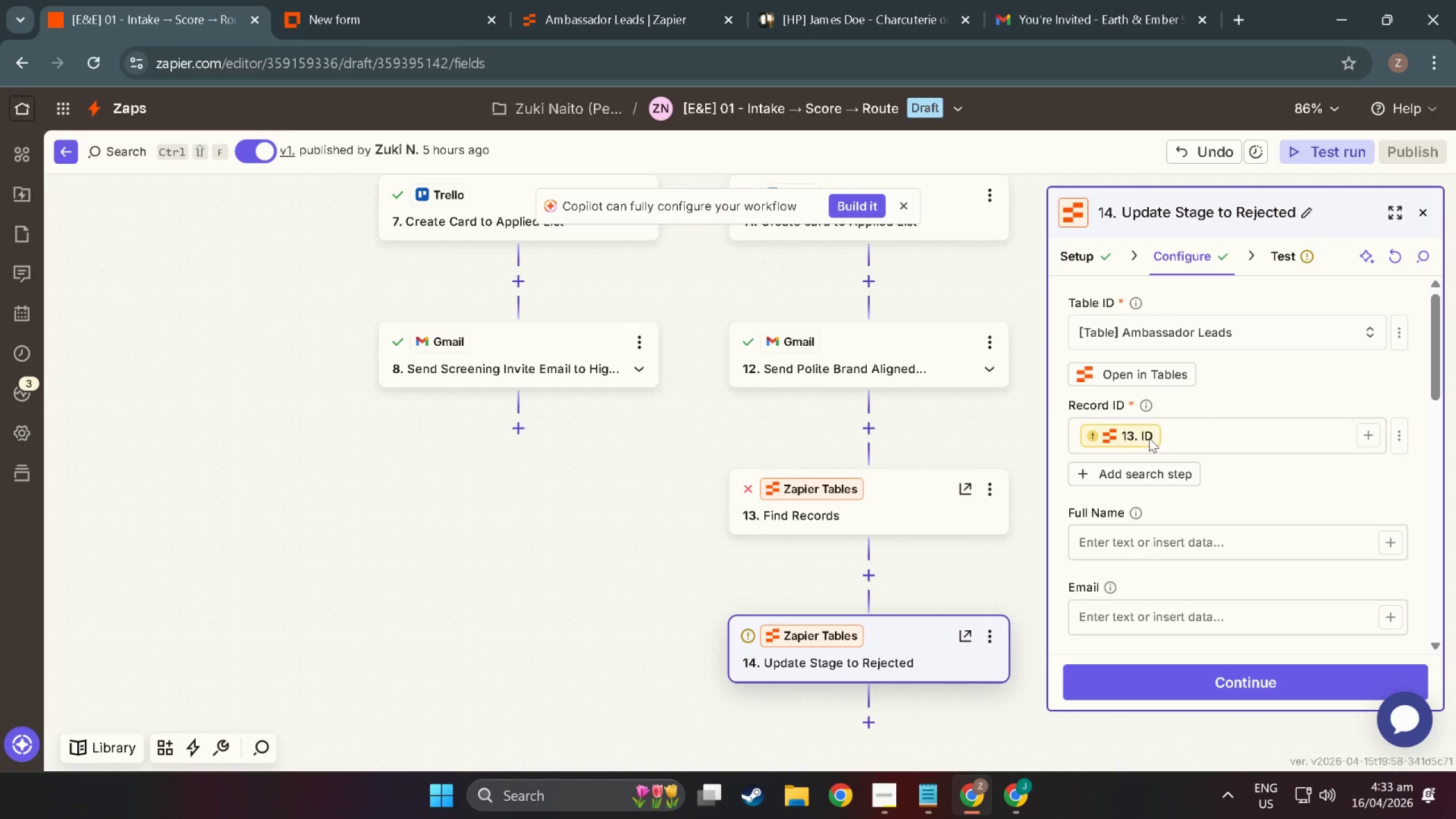 
left_click([1146, 437])
 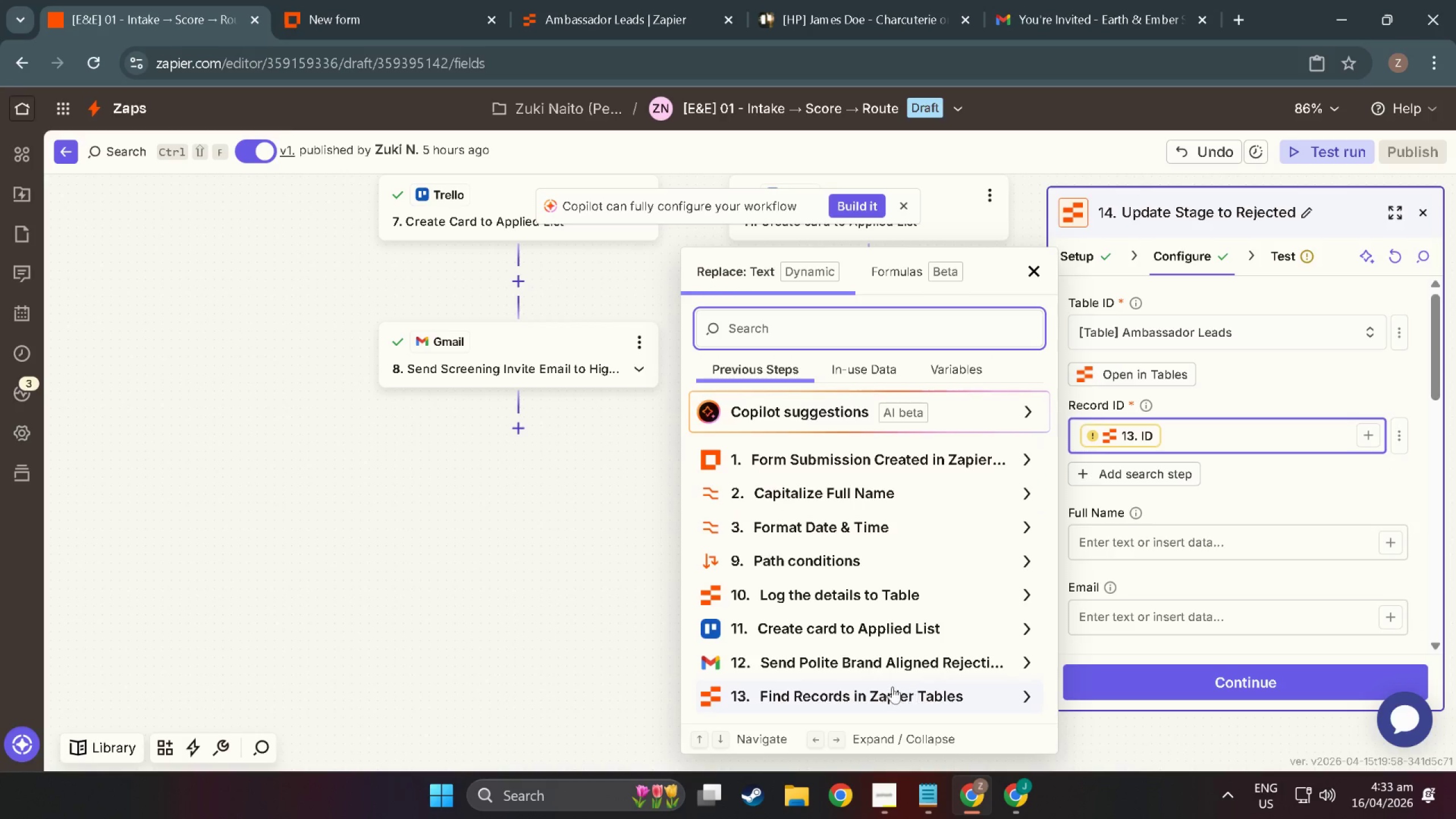 
left_click([821, 693])
 